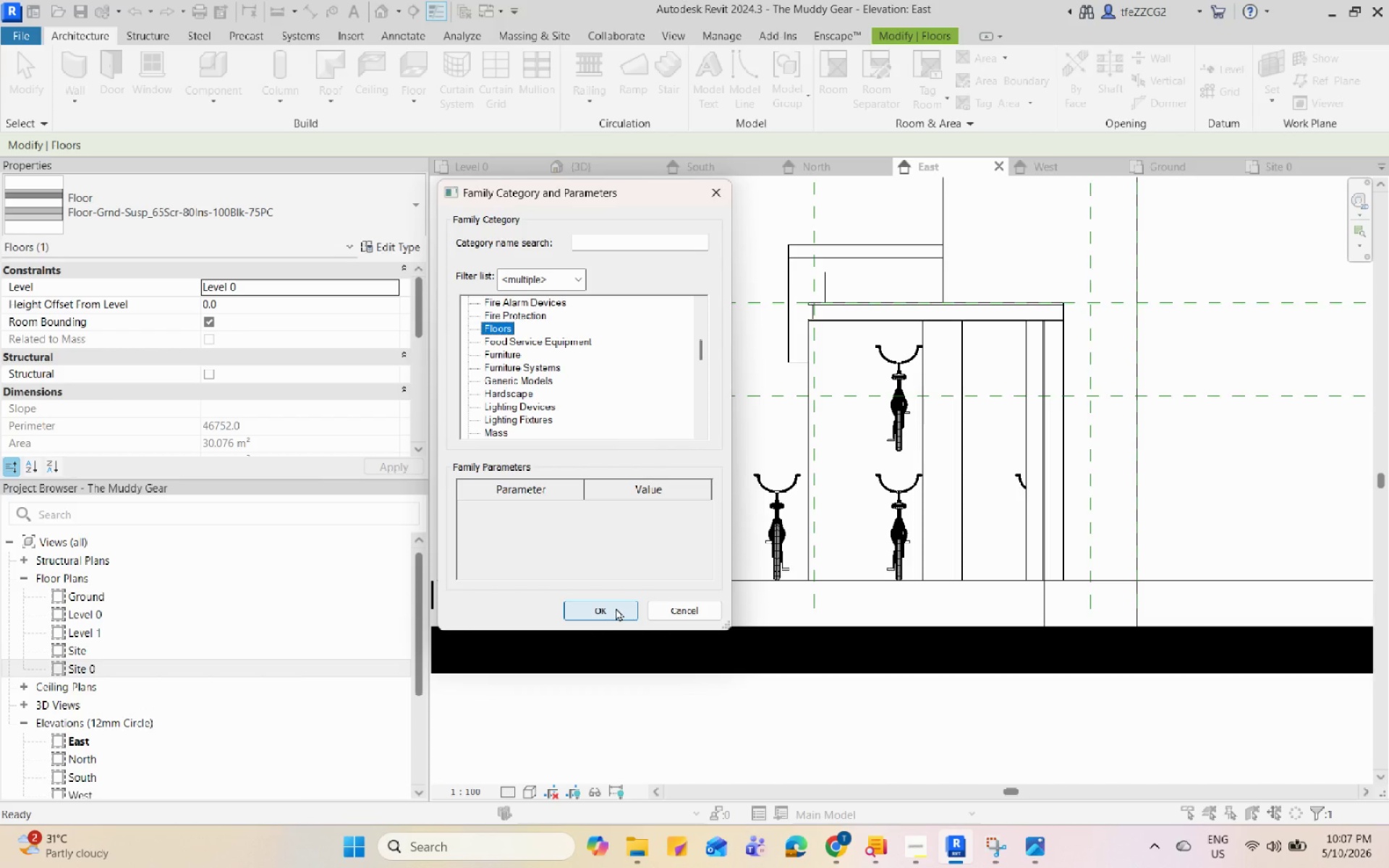 
left_click([600, 609])
 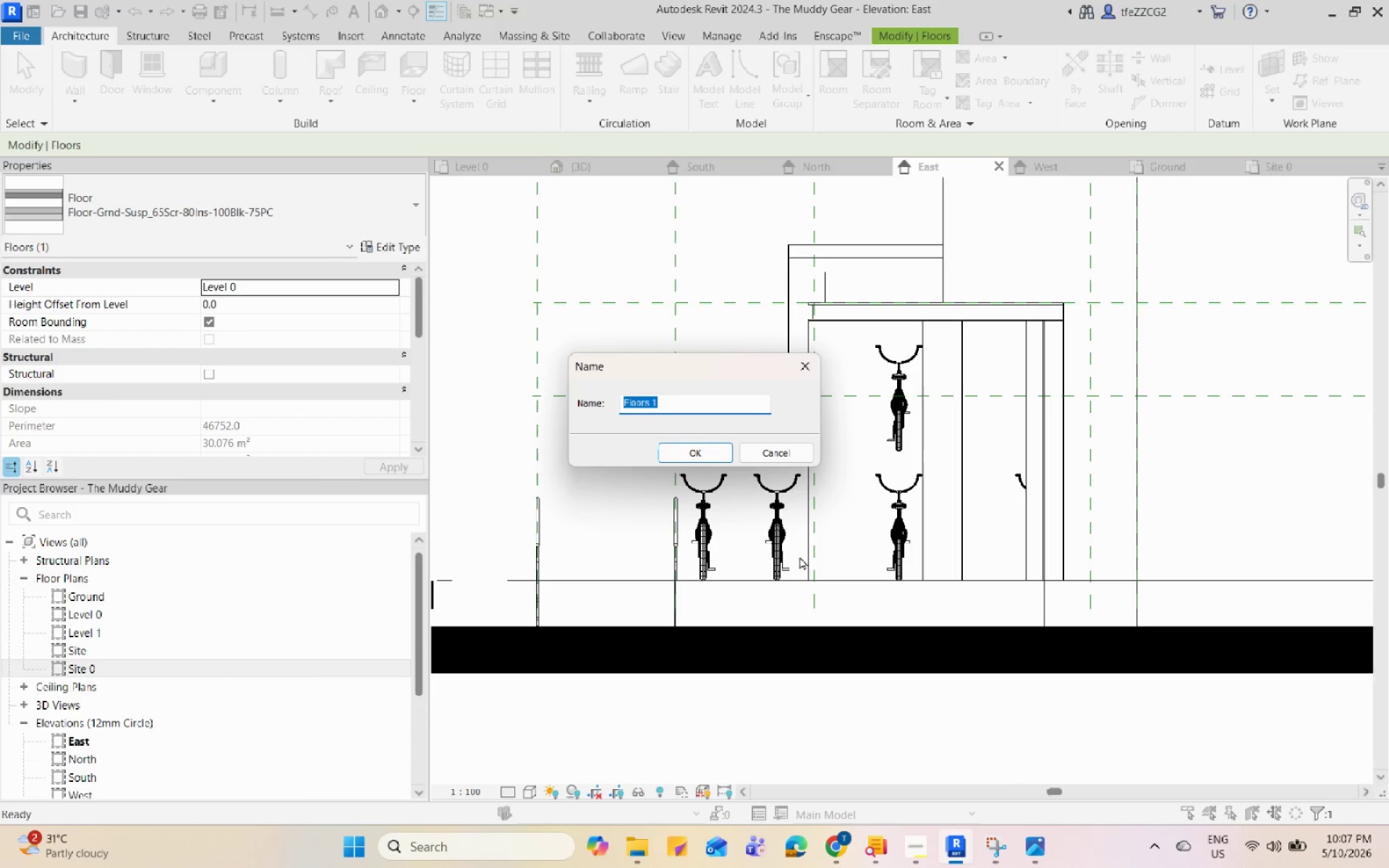 
left_click([691, 448])
 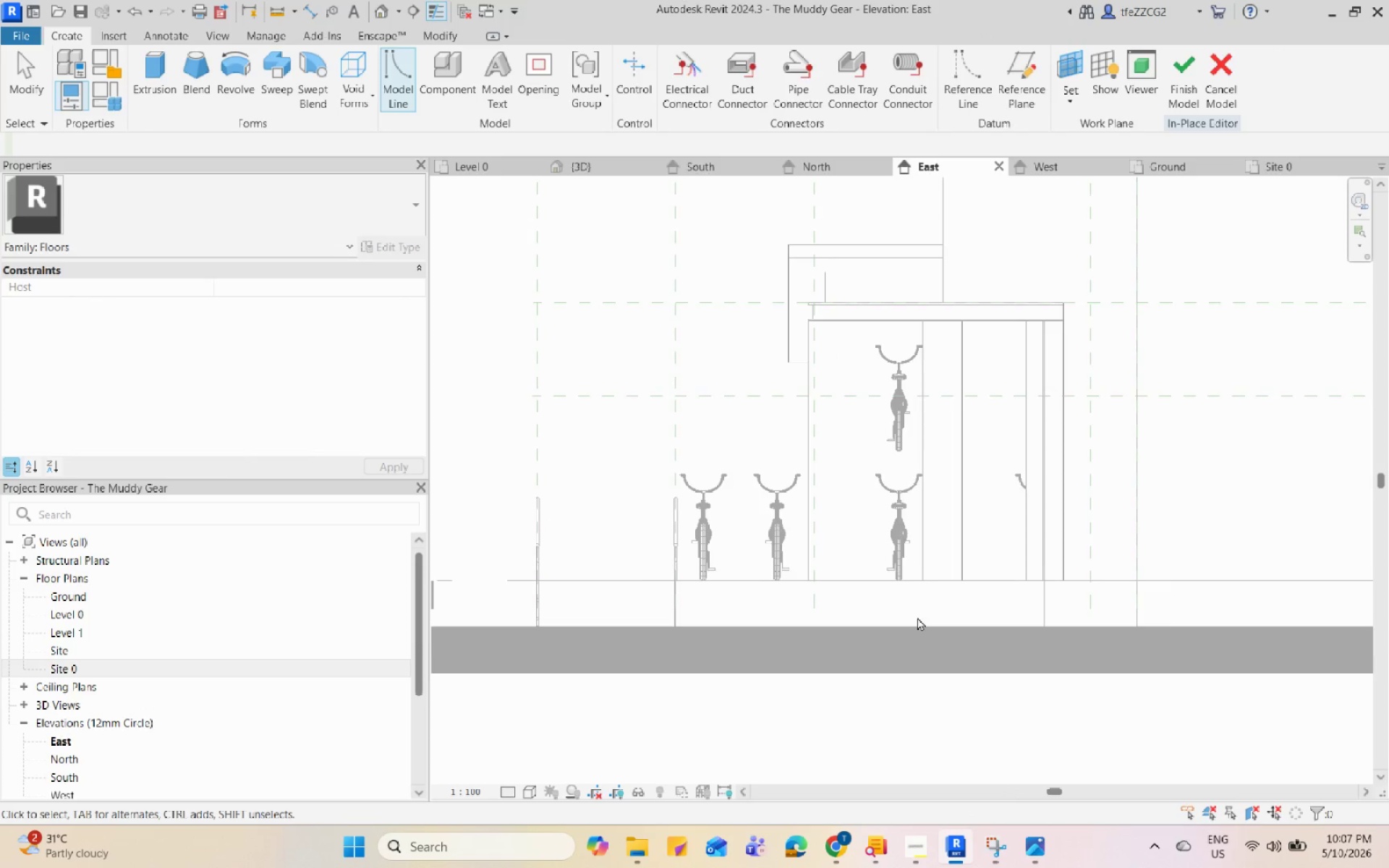 
scroll: coordinate [917, 619], scroll_direction: up, amount: 1.0
 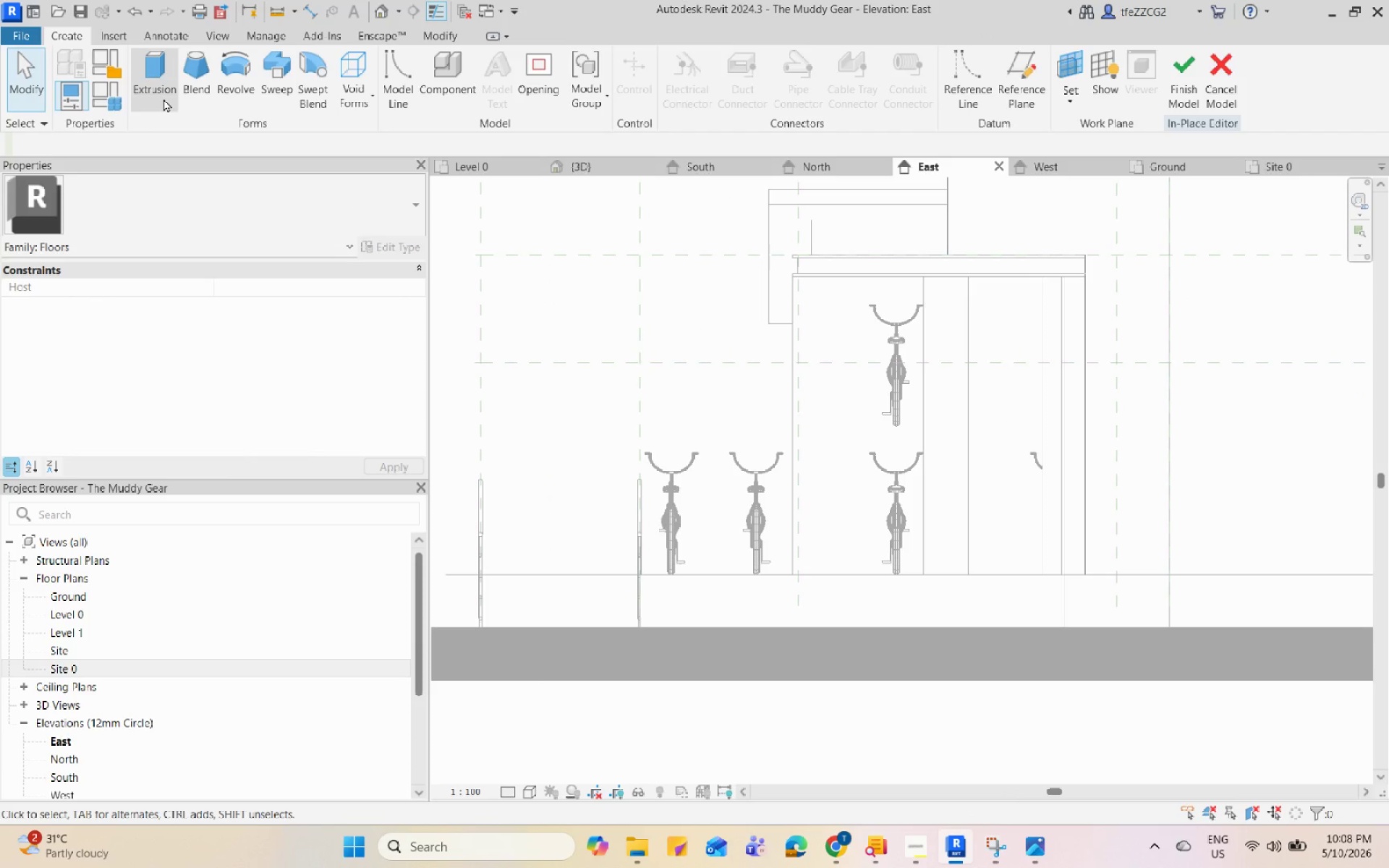 
left_click([163, 99])
 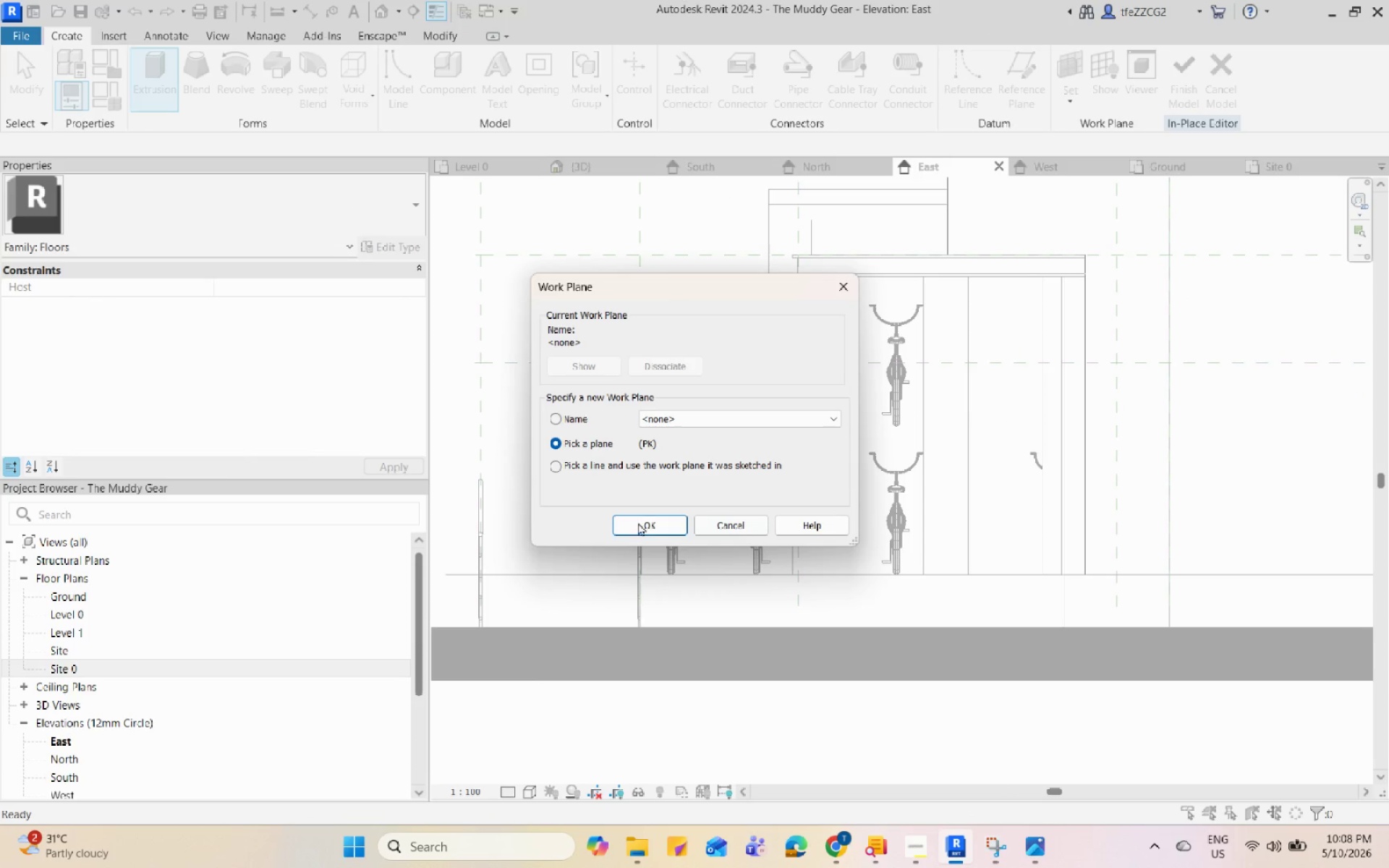 
left_click([647, 522])
 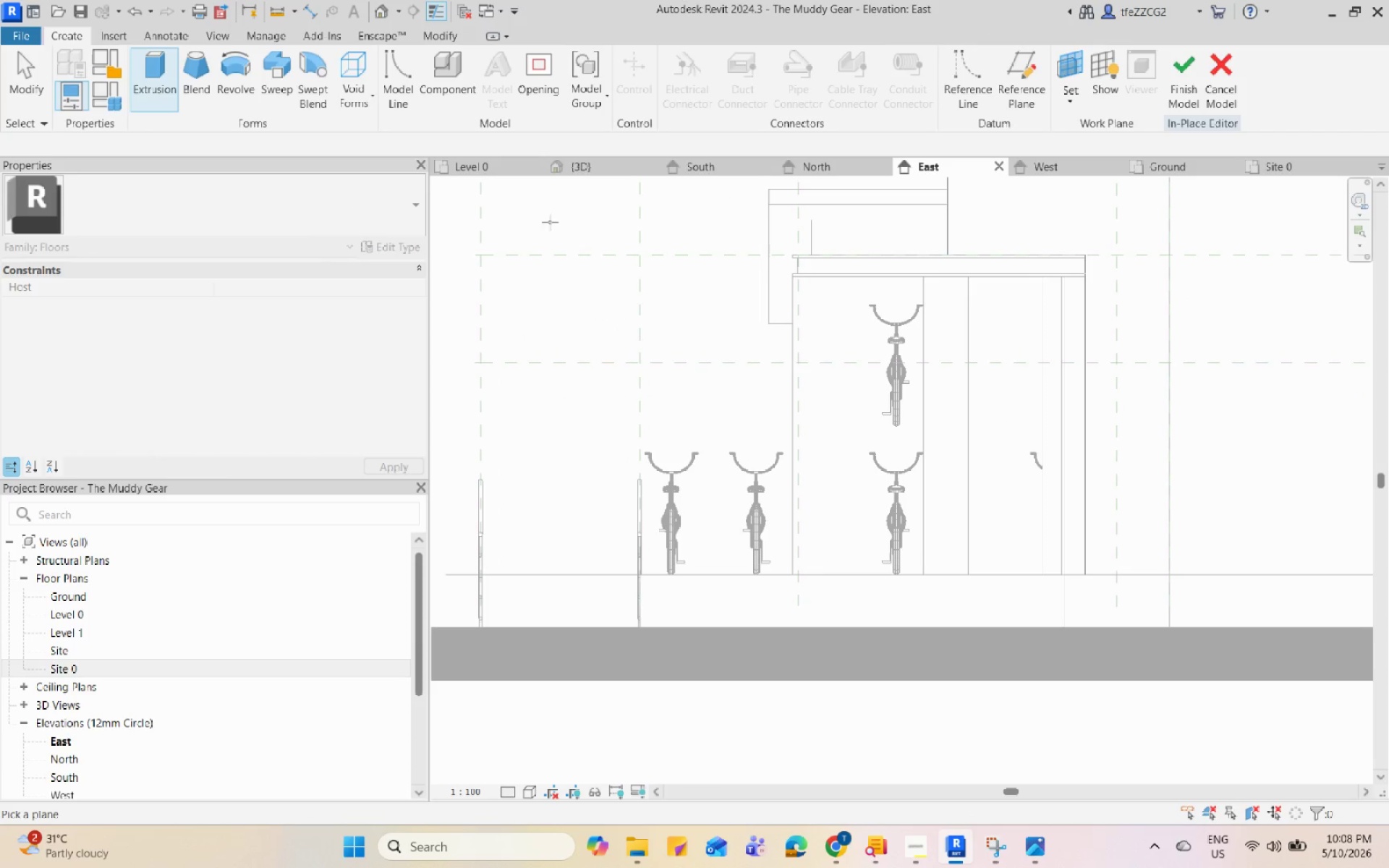 
left_click([585, 169])
 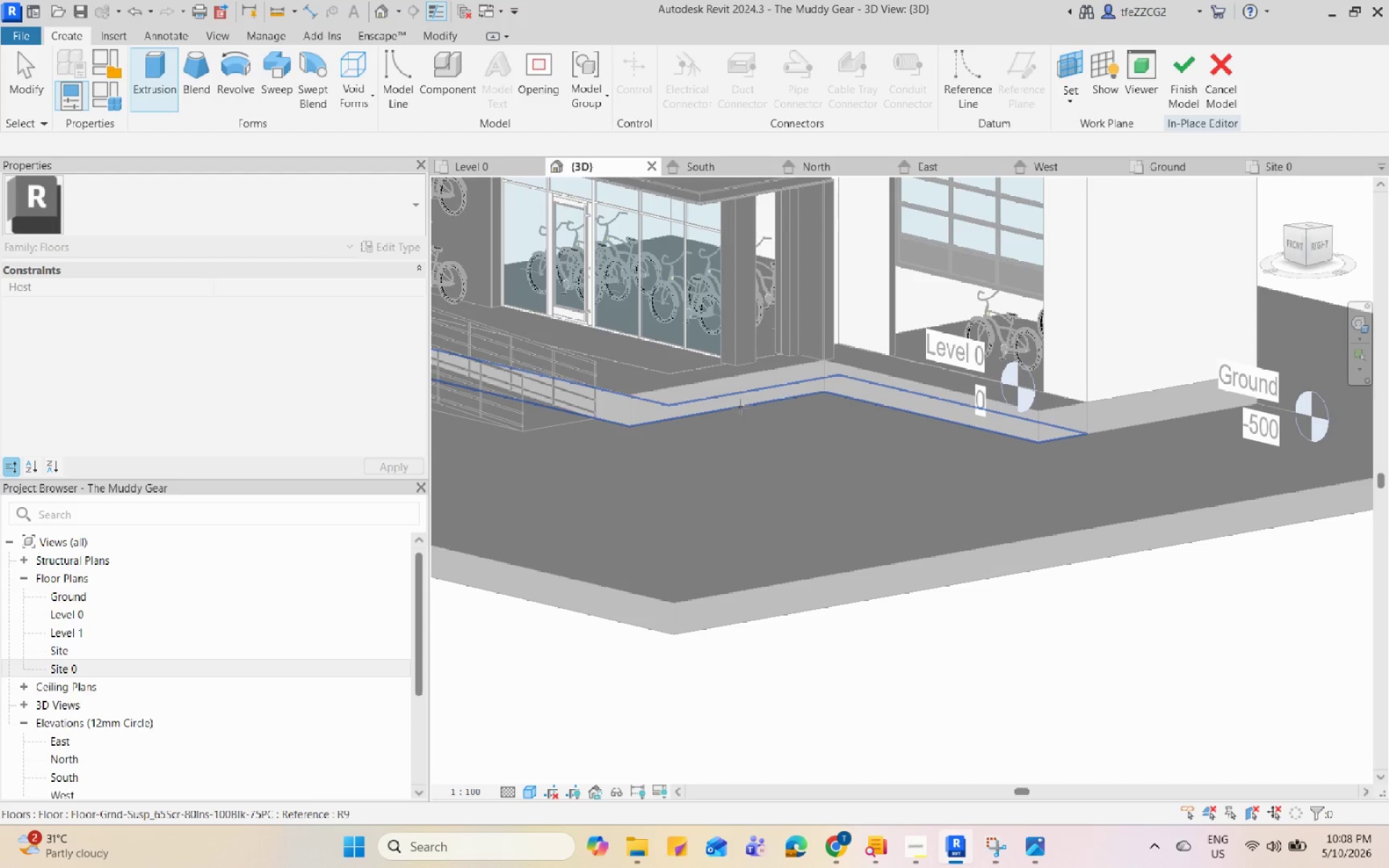 
left_click([739, 400])
 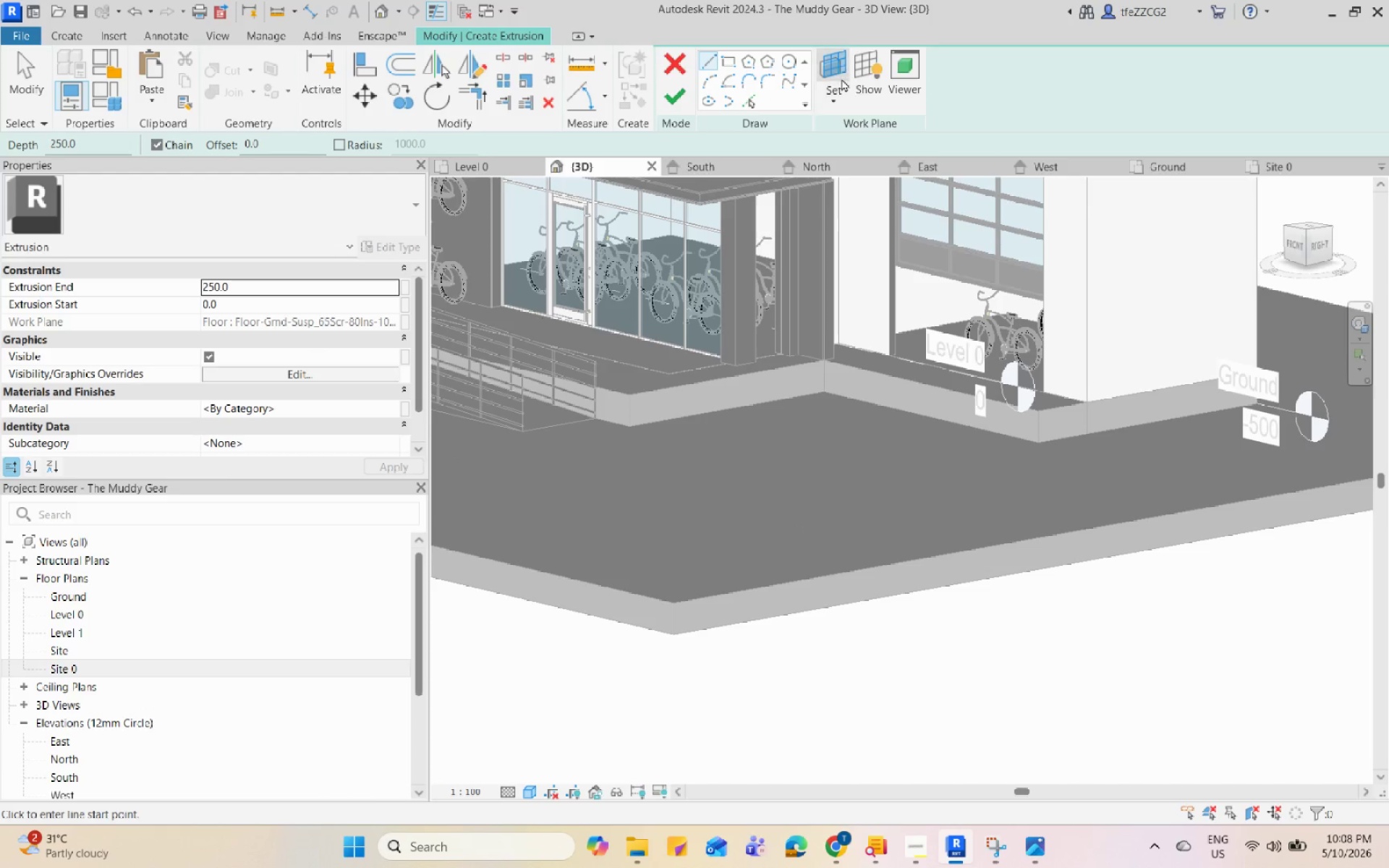 
left_click([841, 76])
 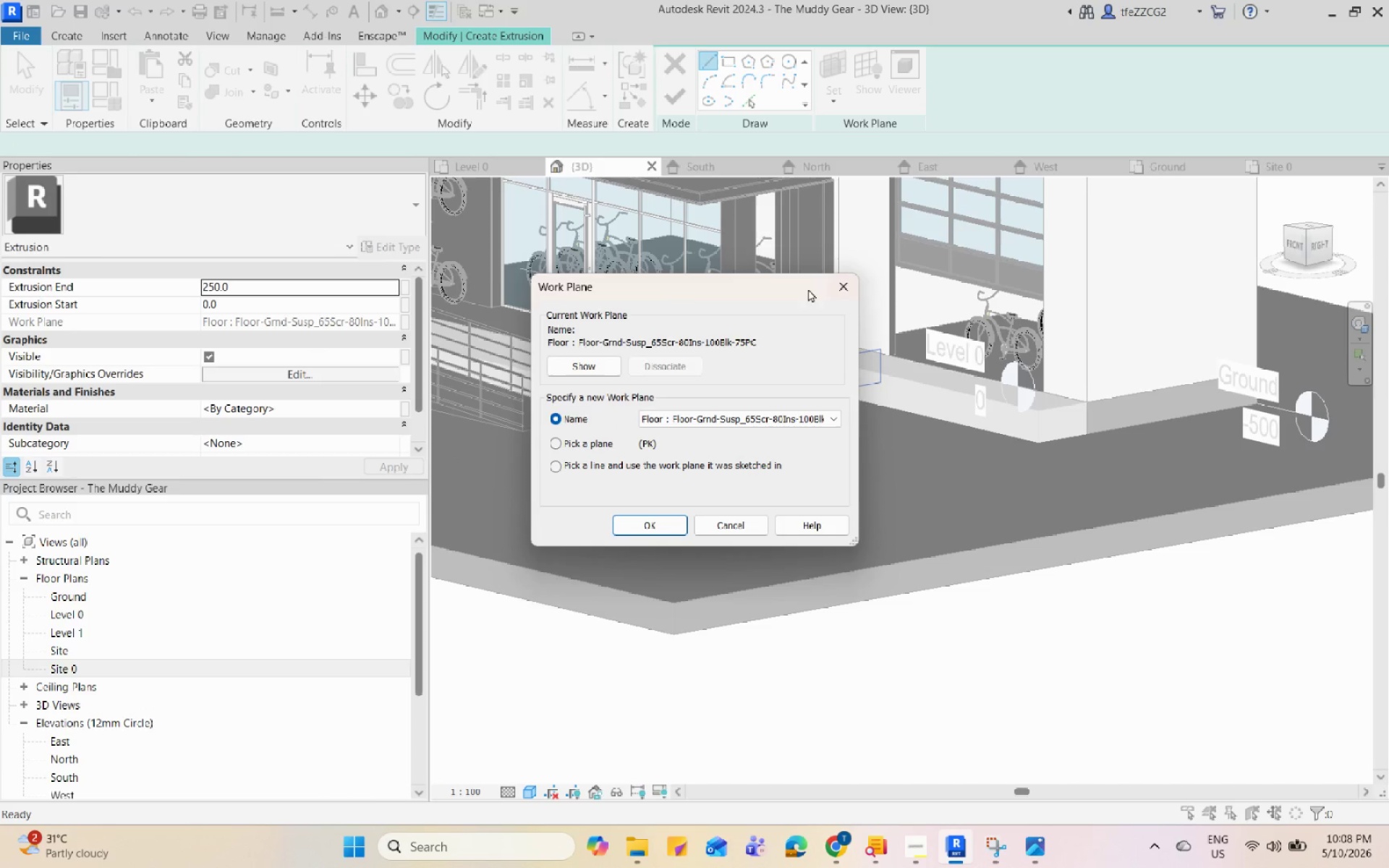 
left_click([841, 285])
 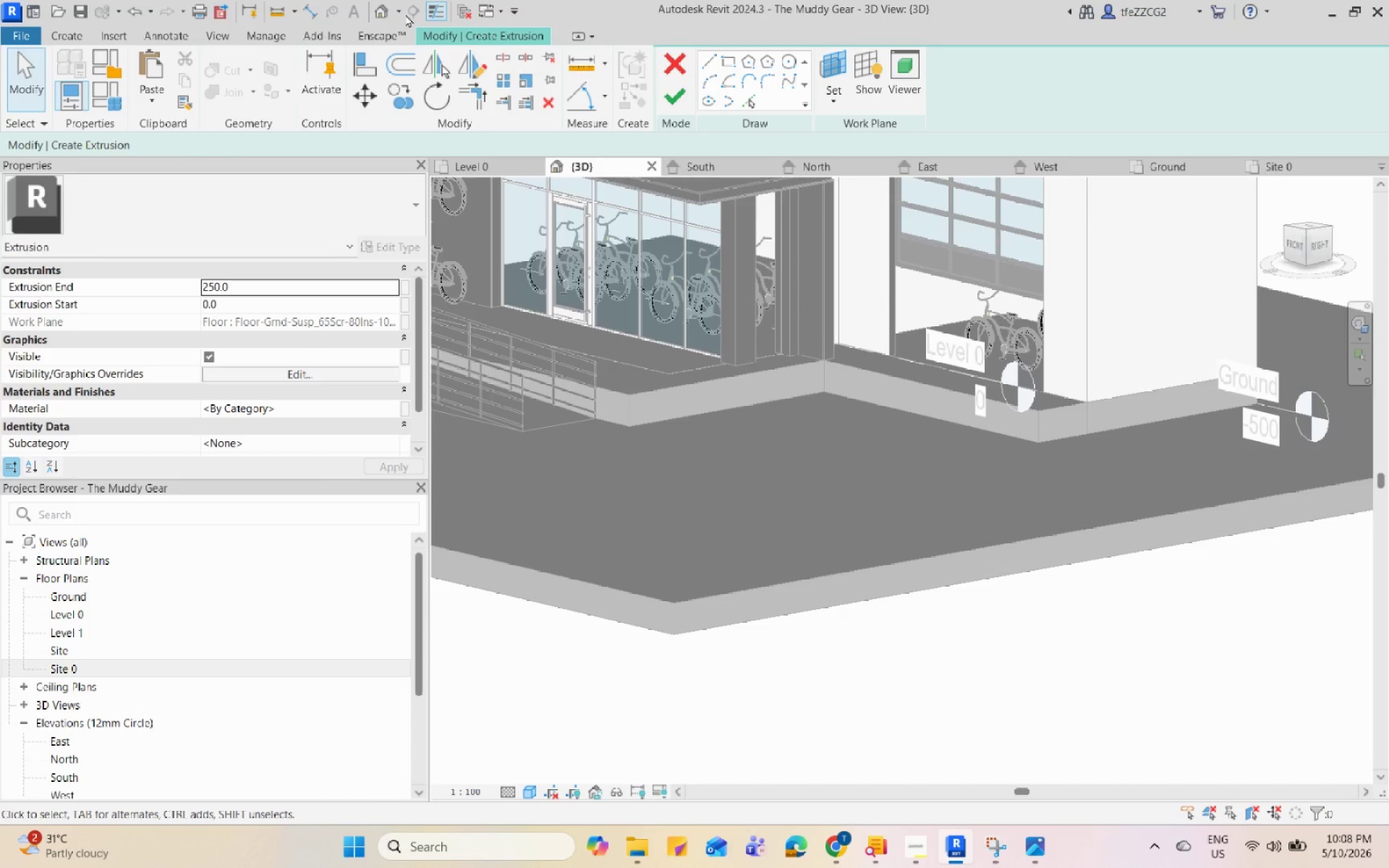 
double_click([56, 30])
 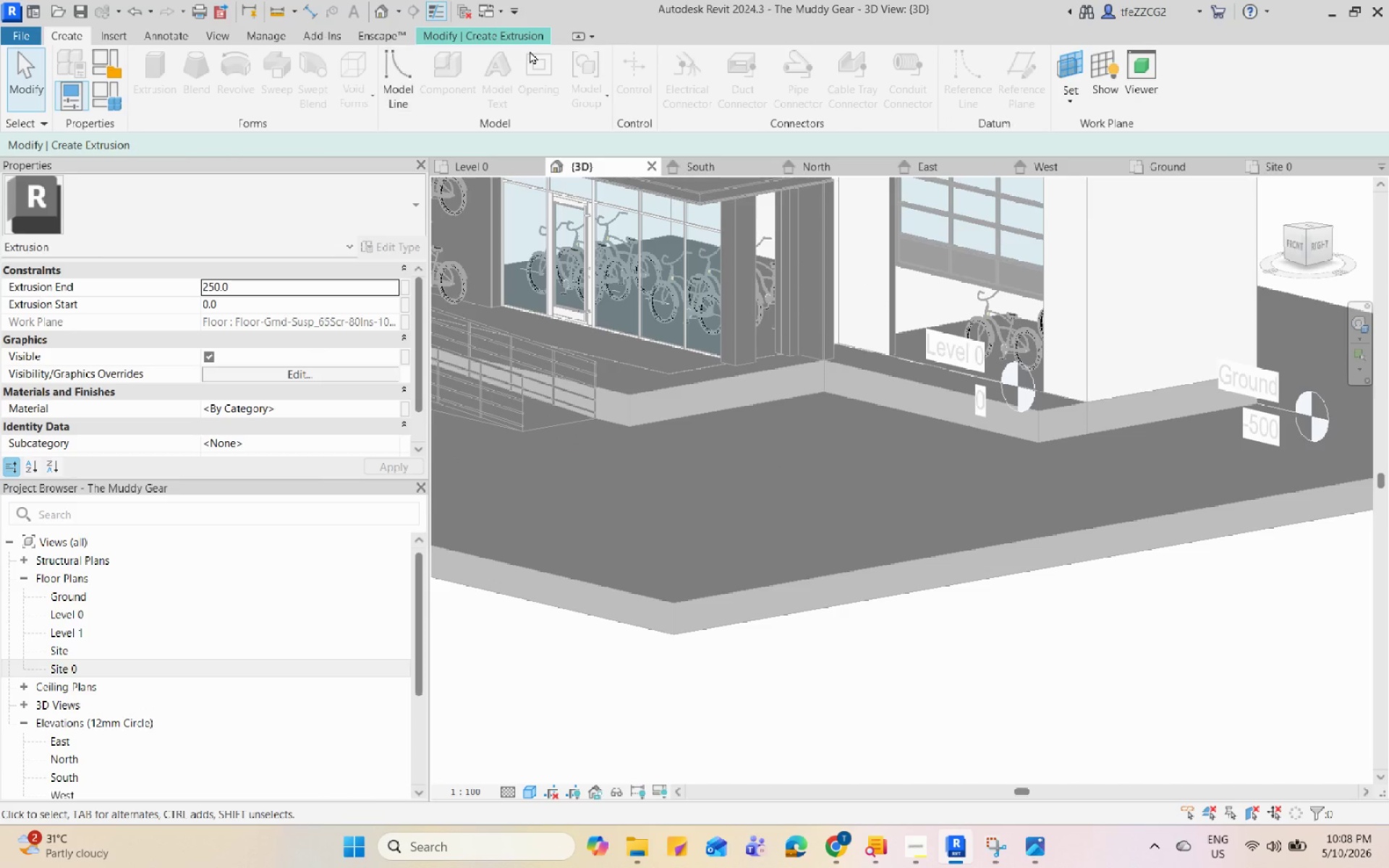 
left_click([535, 37])
 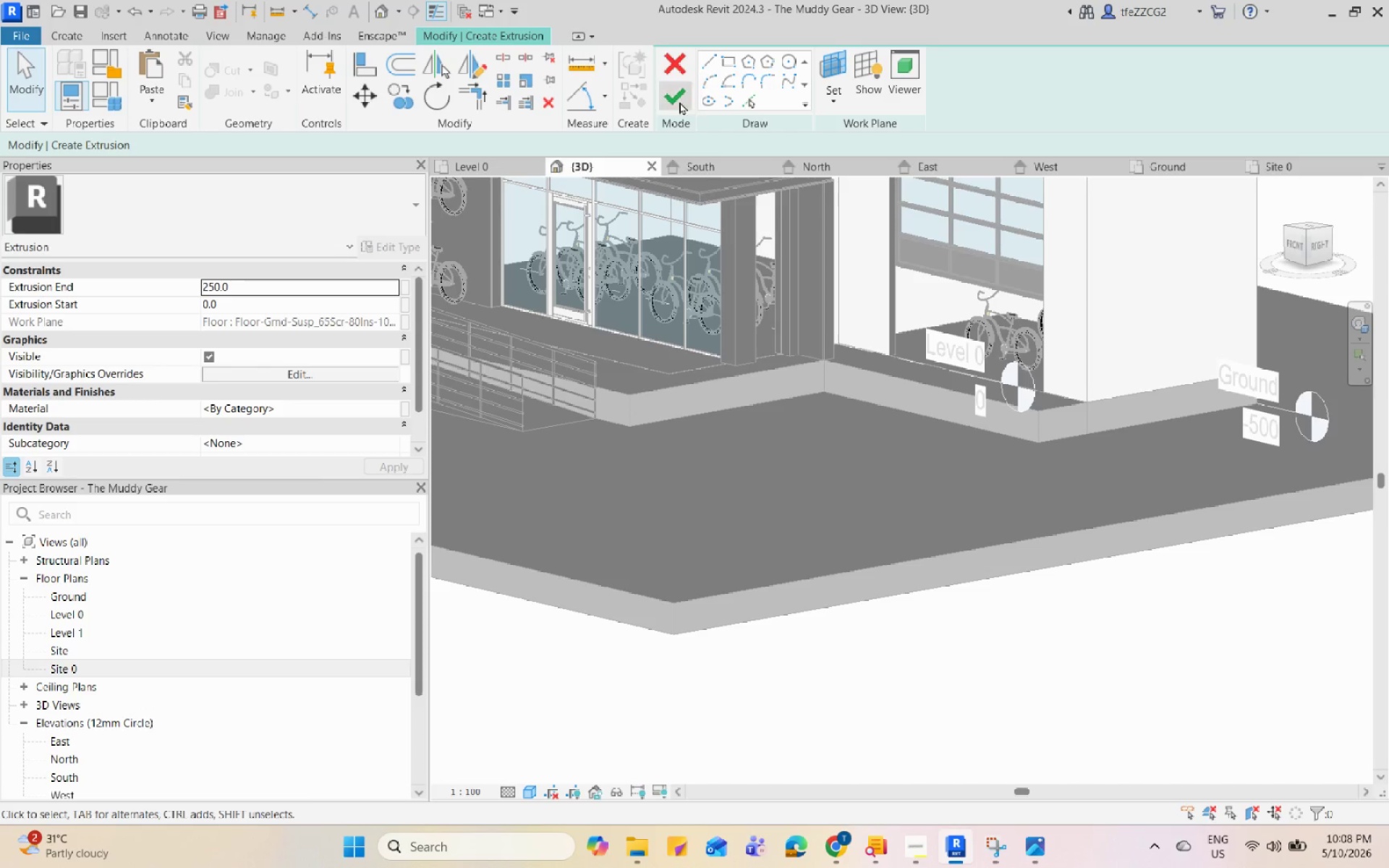 
left_click([670, 67])
 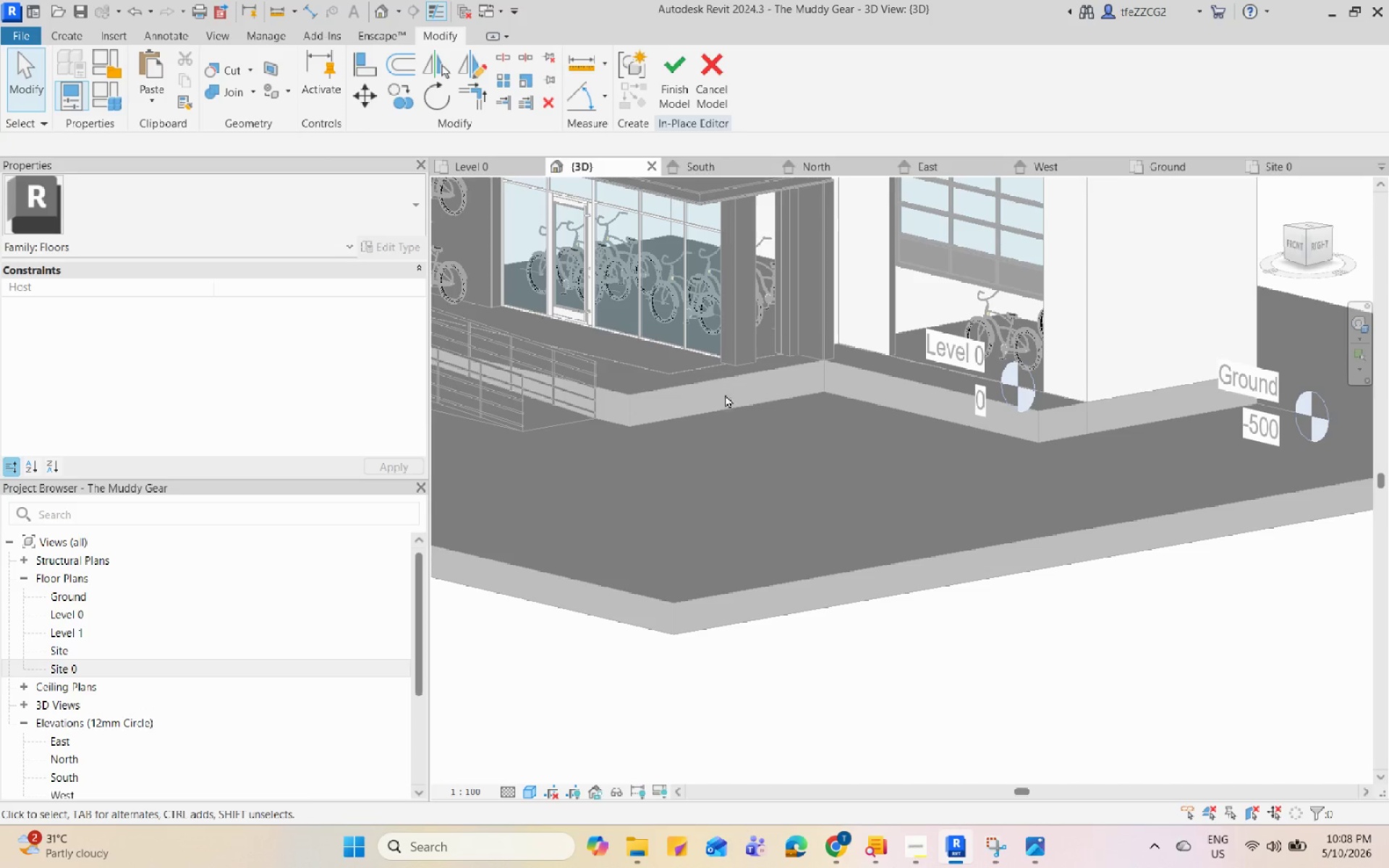 
left_click([66, 30])
 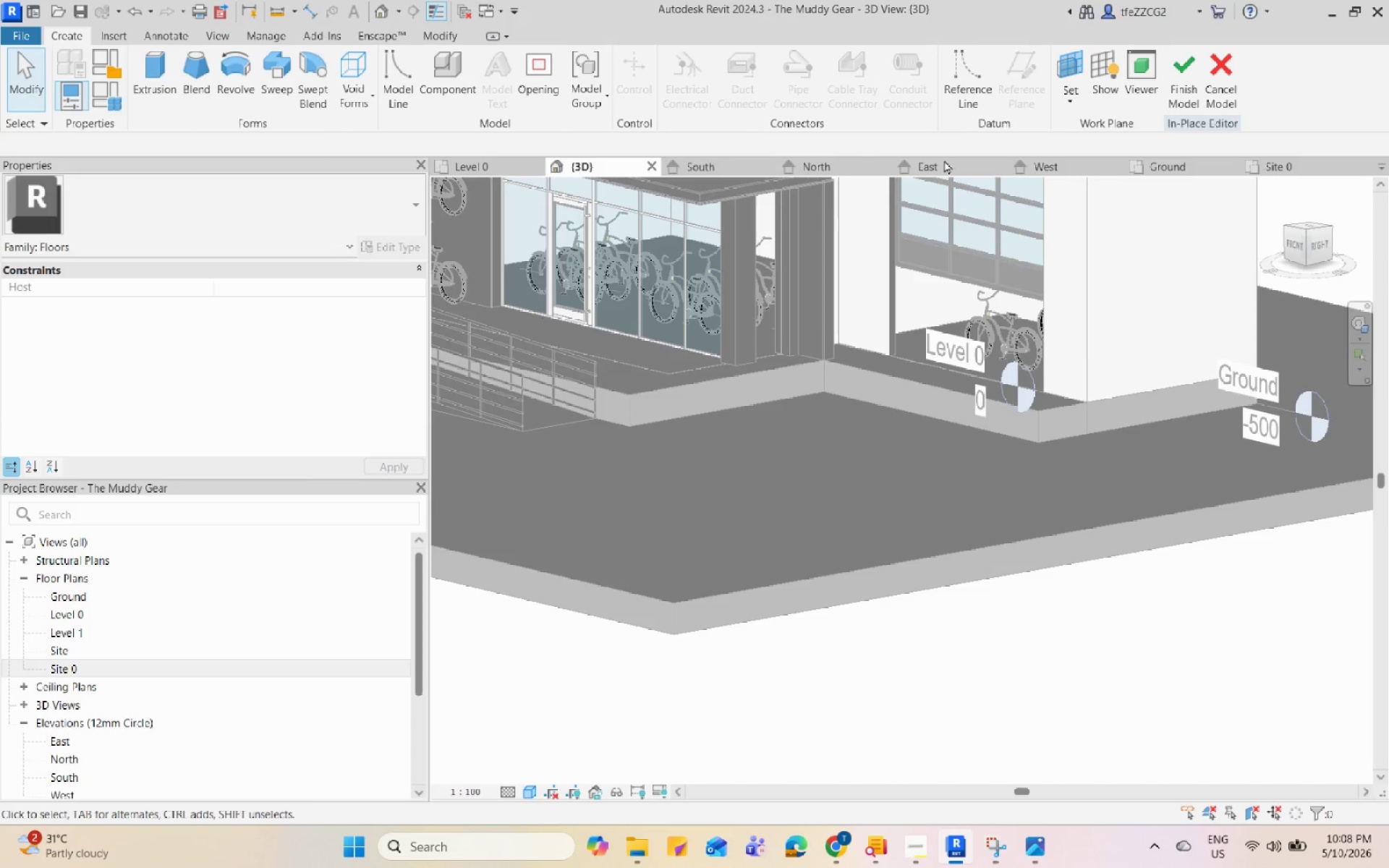 
left_click([744, 167])
 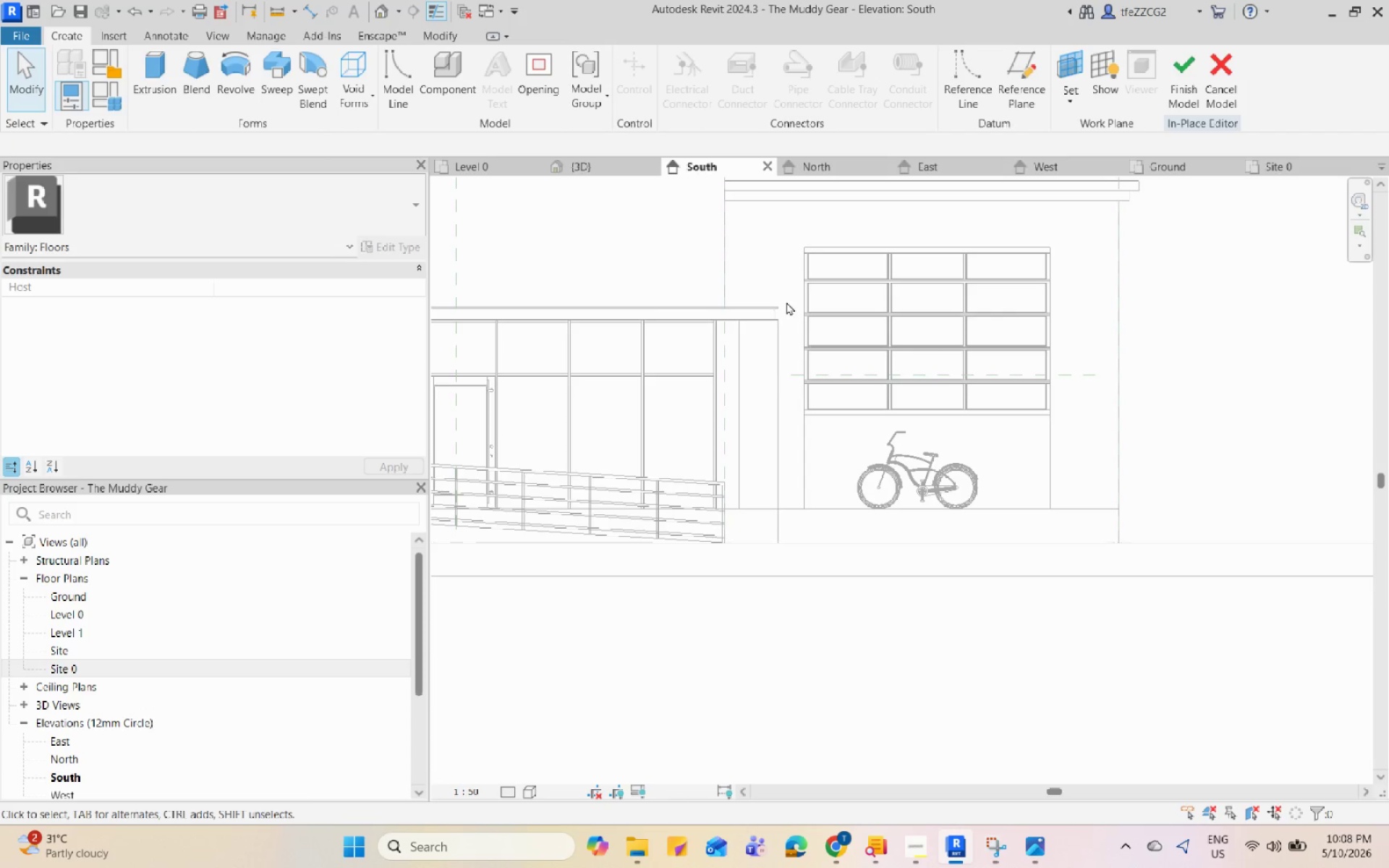 
scroll: coordinate [812, 511], scroll_direction: down, amount: 2.0
 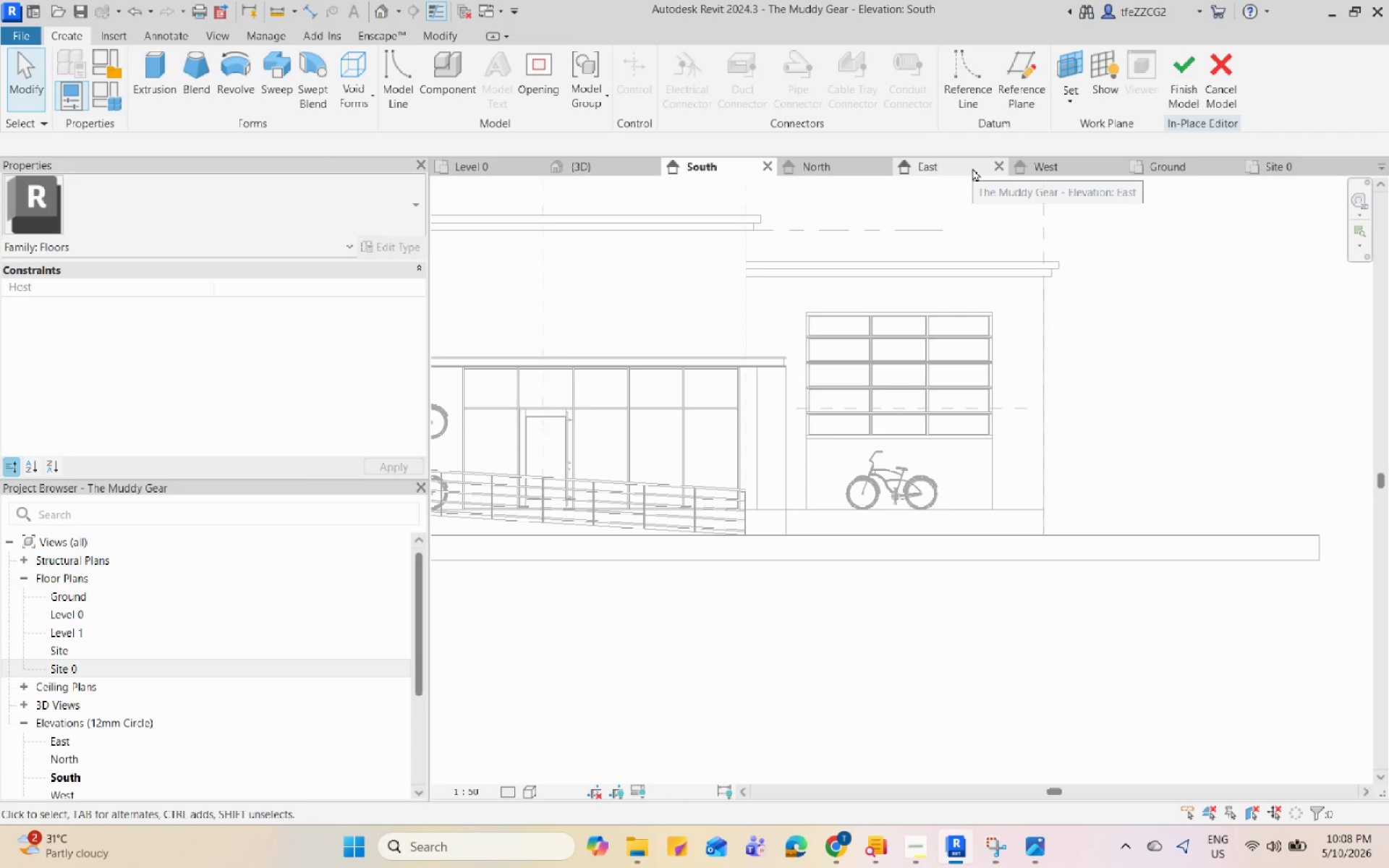 
left_click([972, 168])
 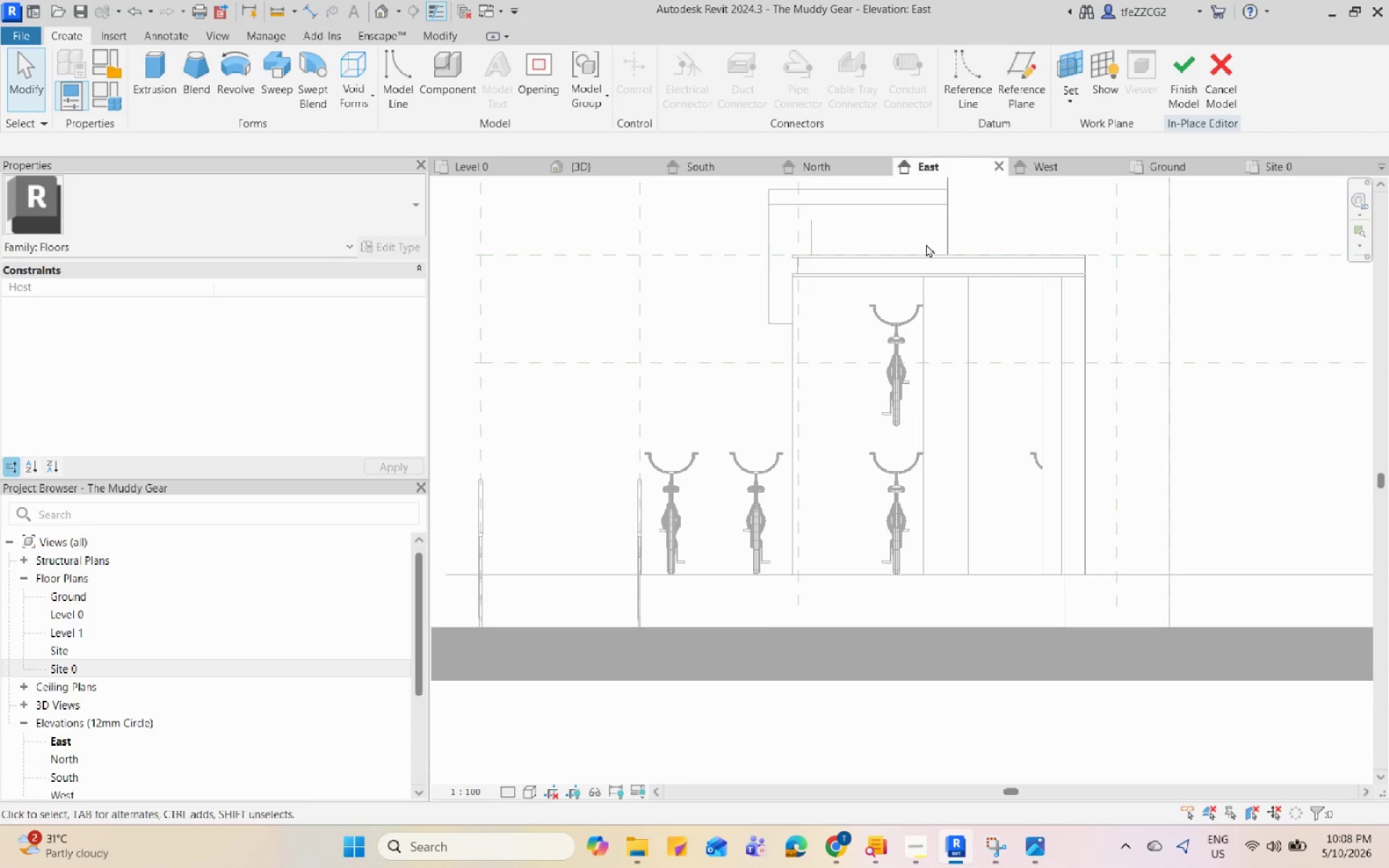 
scroll: coordinate [820, 646], scroll_direction: up, amount: 2.0
 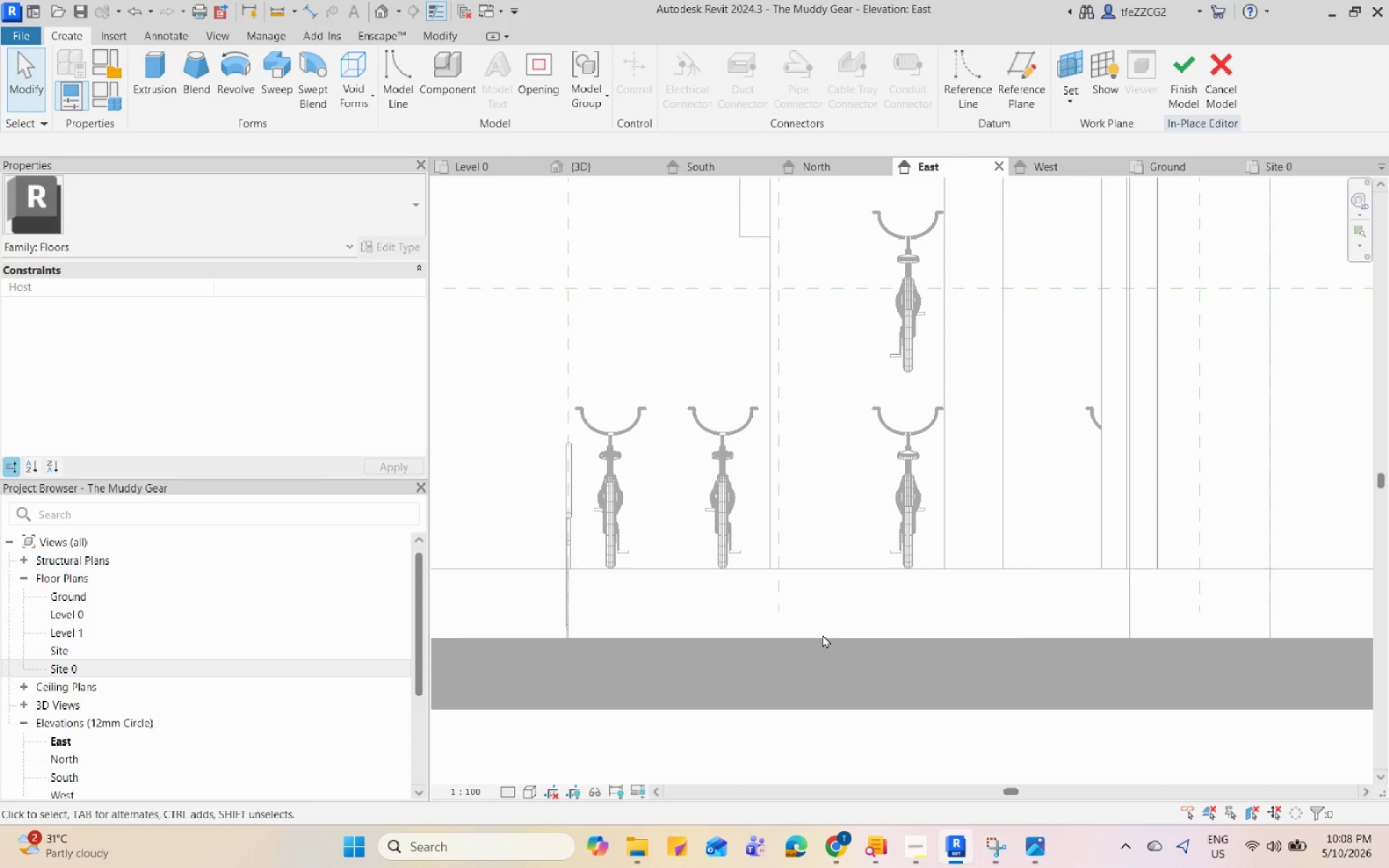 
scroll: coordinate [823, 634], scroll_direction: down, amount: 5.0
 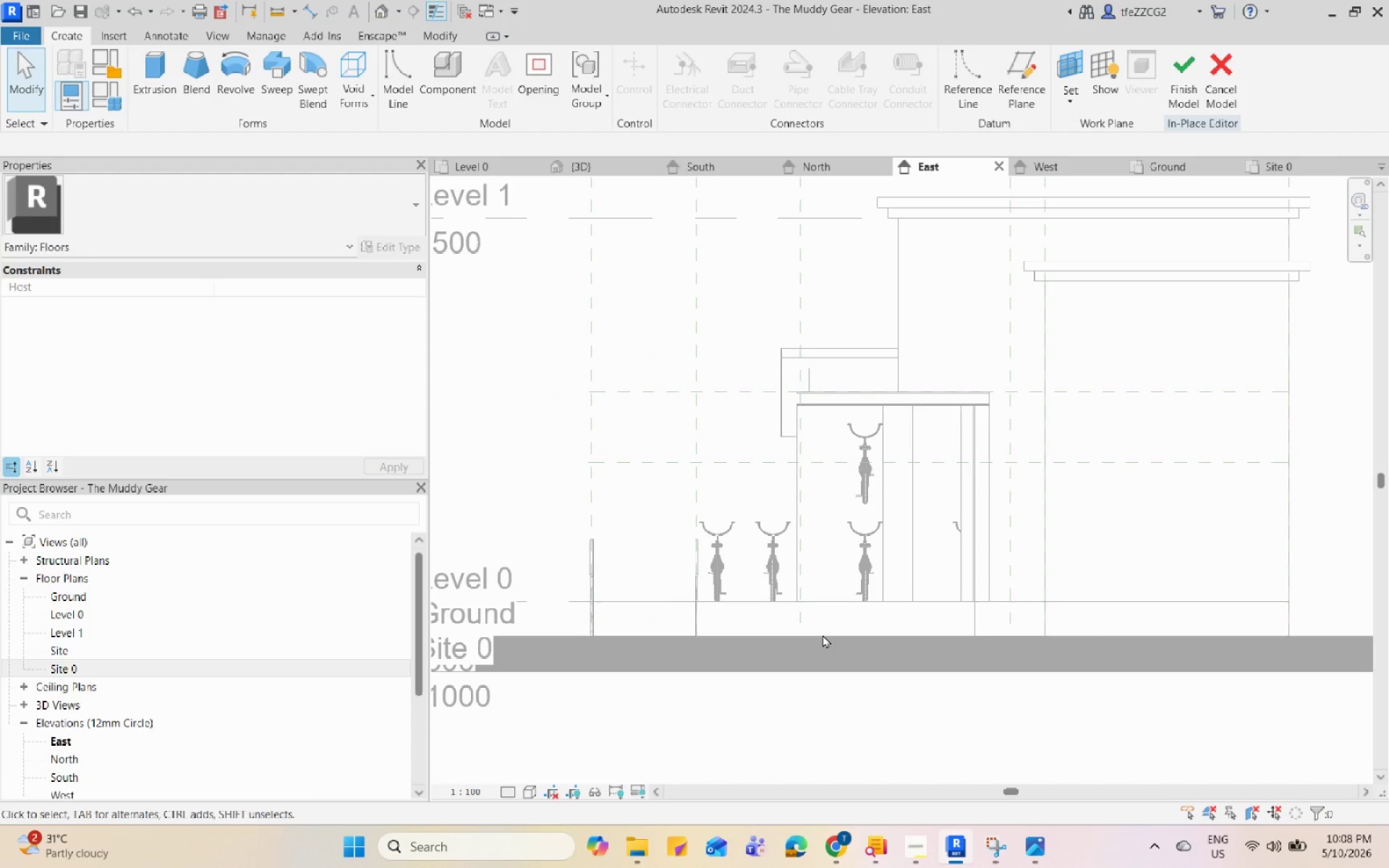 
scroll: coordinate [823, 634], scroll_direction: up, amount: 2.0
 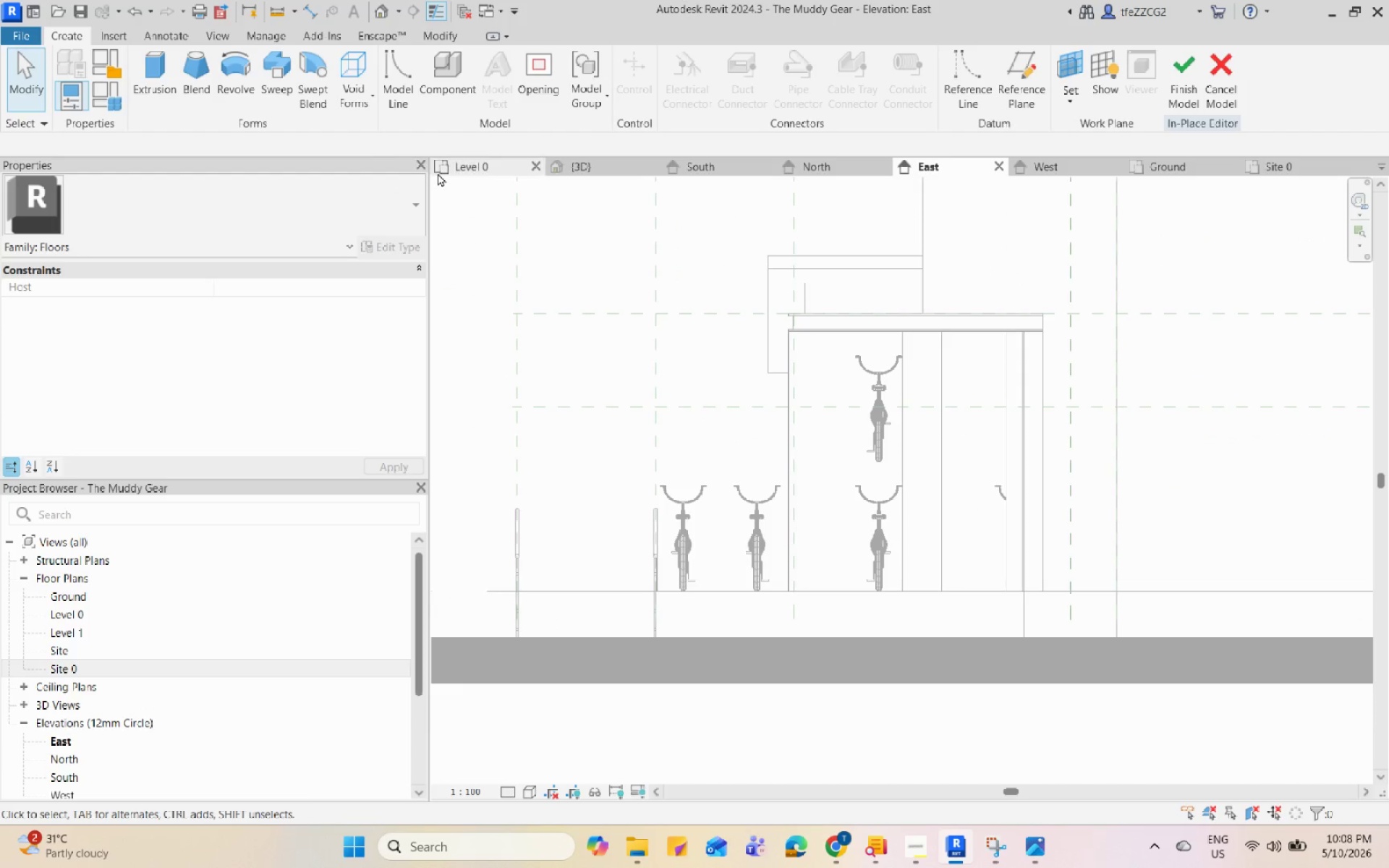 
left_click([439, 172])
 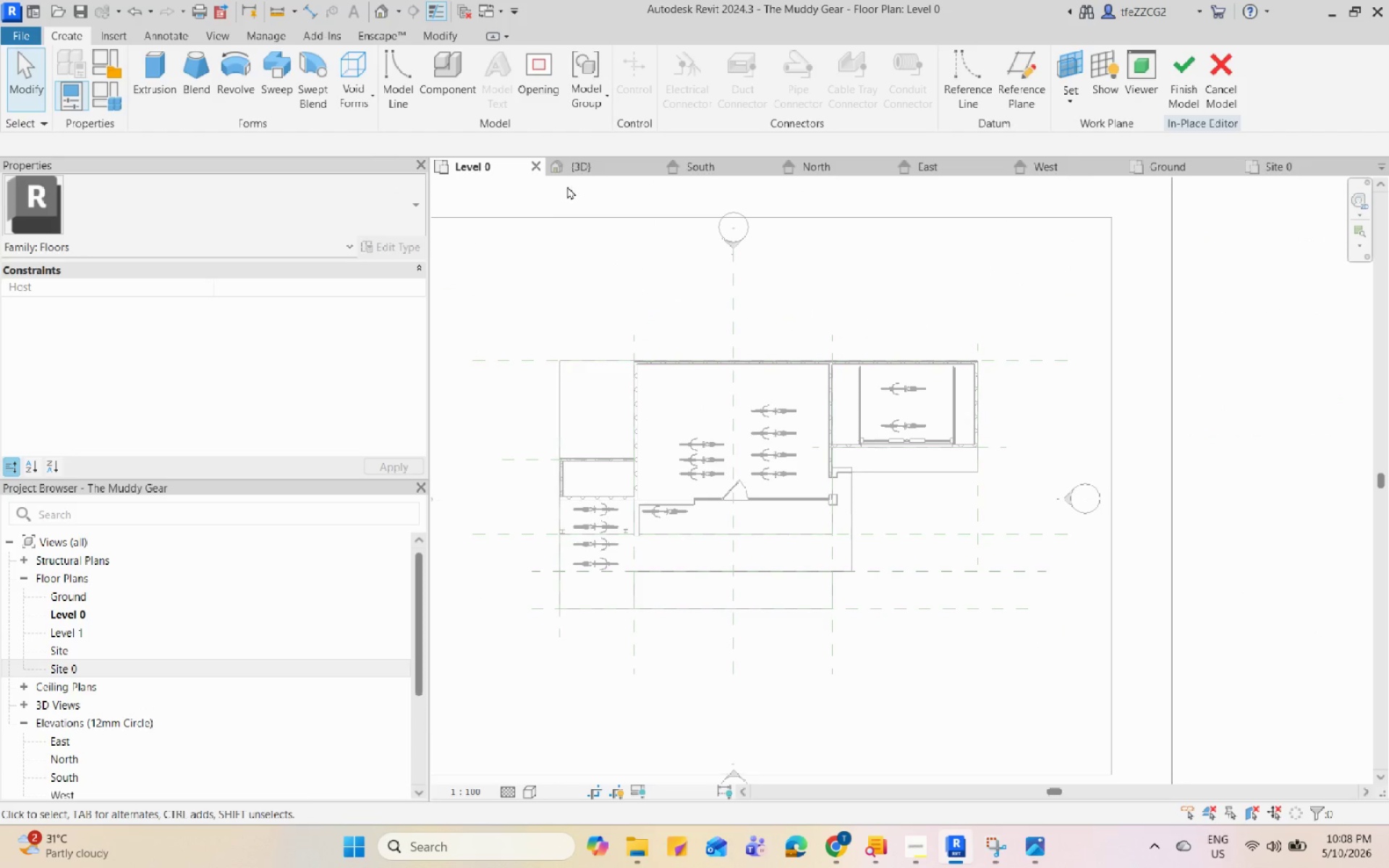 
left_click([574, 170])
 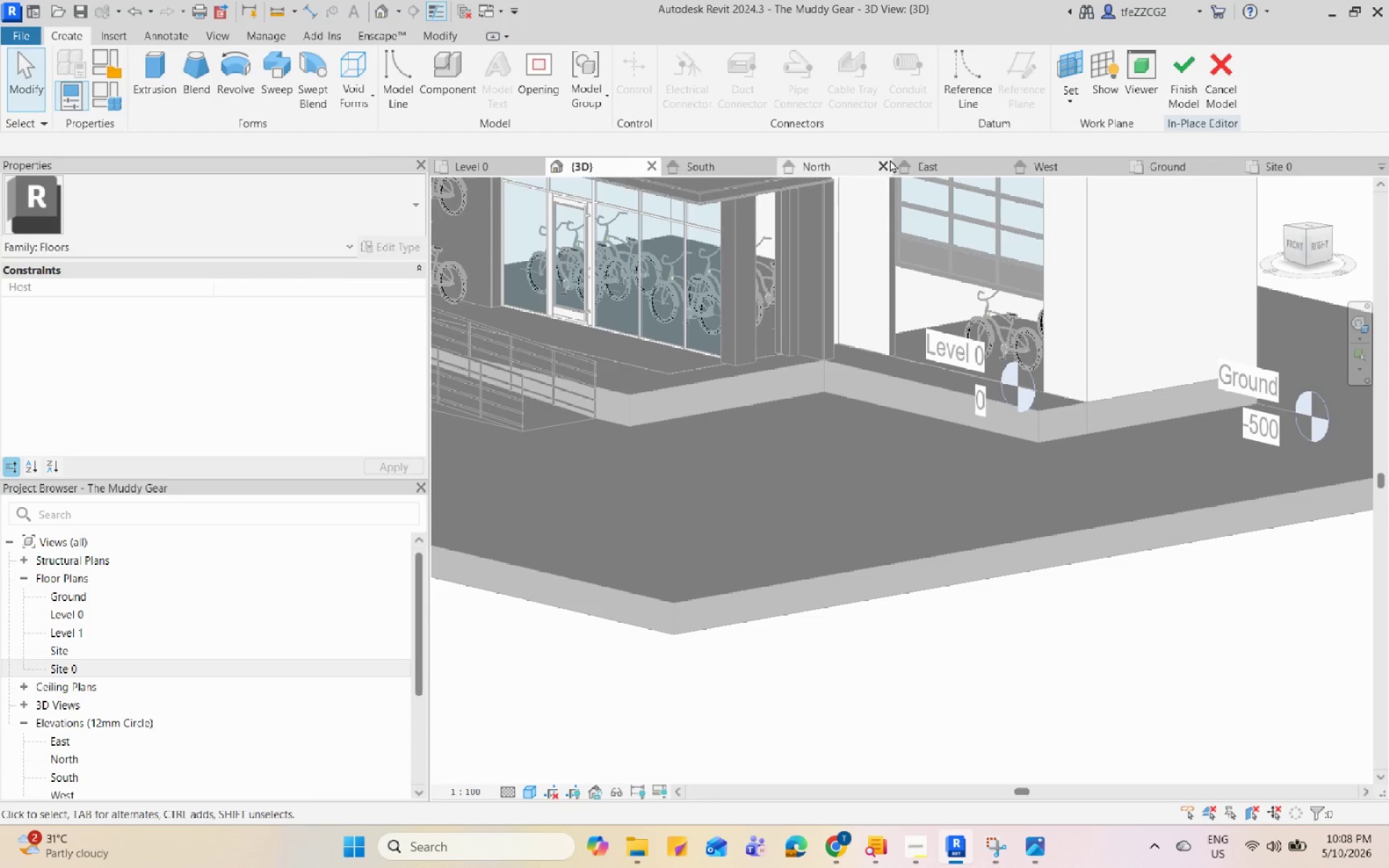 
left_click([940, 156])
 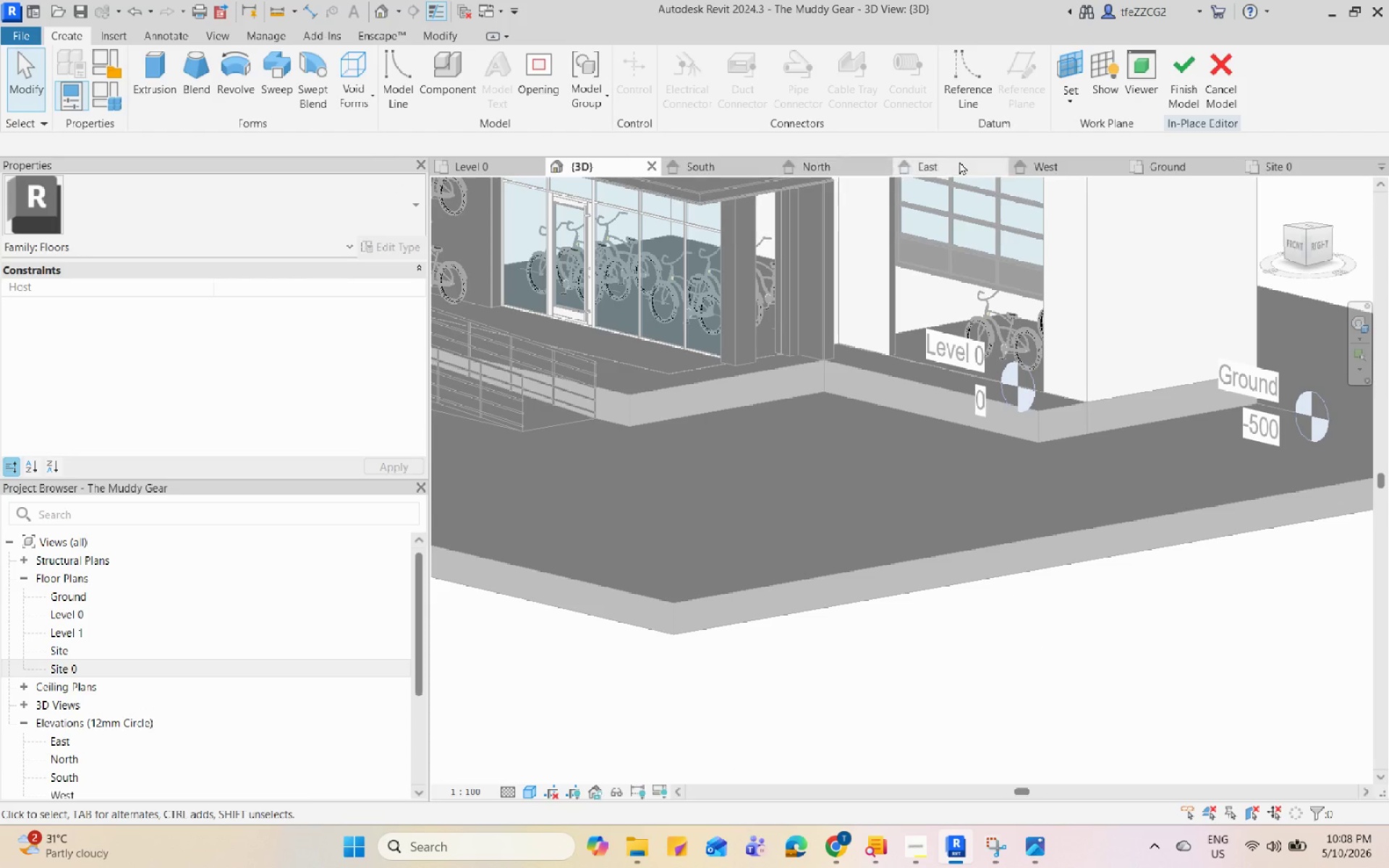 
left_click([1028, 161])
 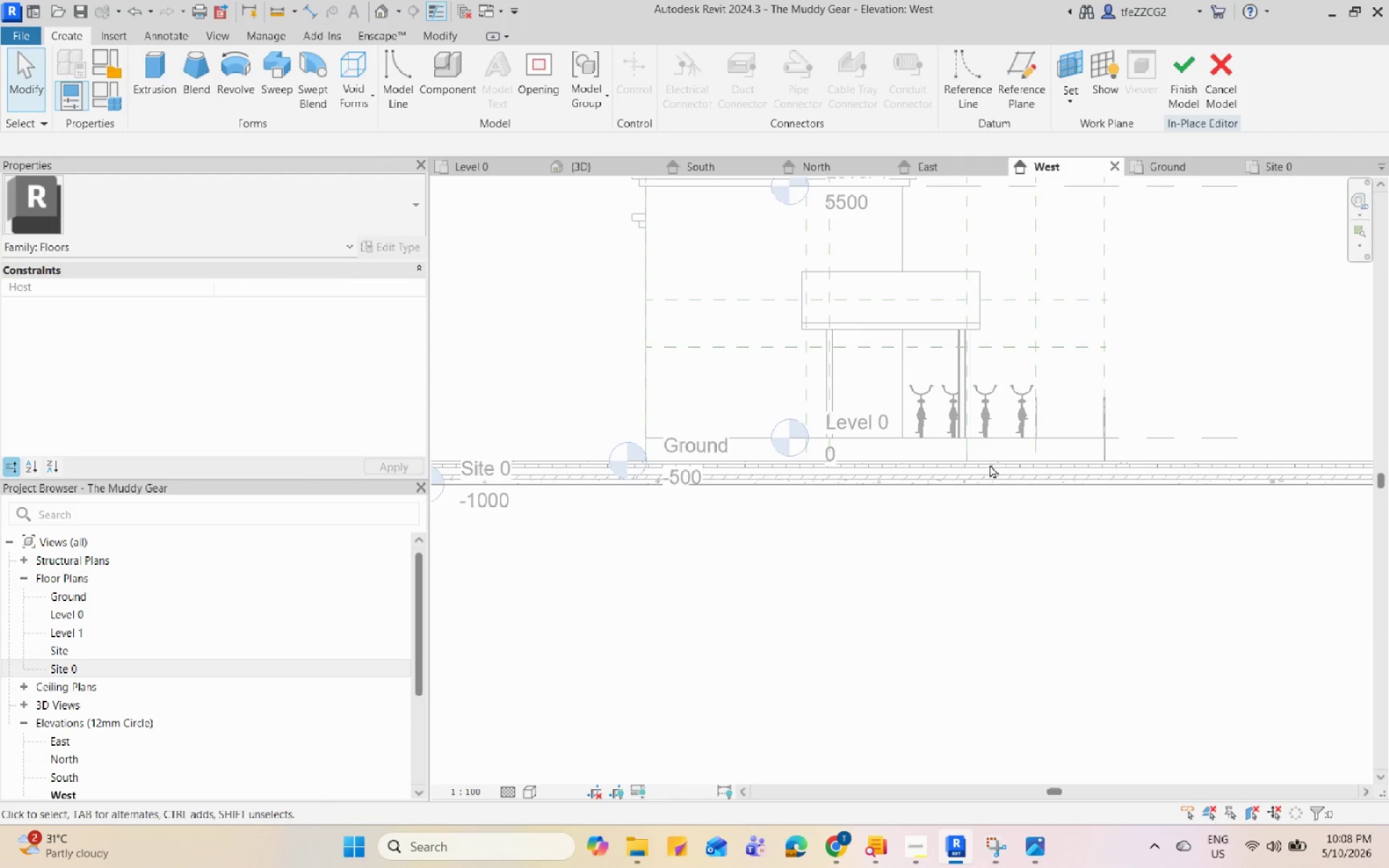 
scroll: coordinate [729, 388], scroll_direction: up, amount: 6.0
 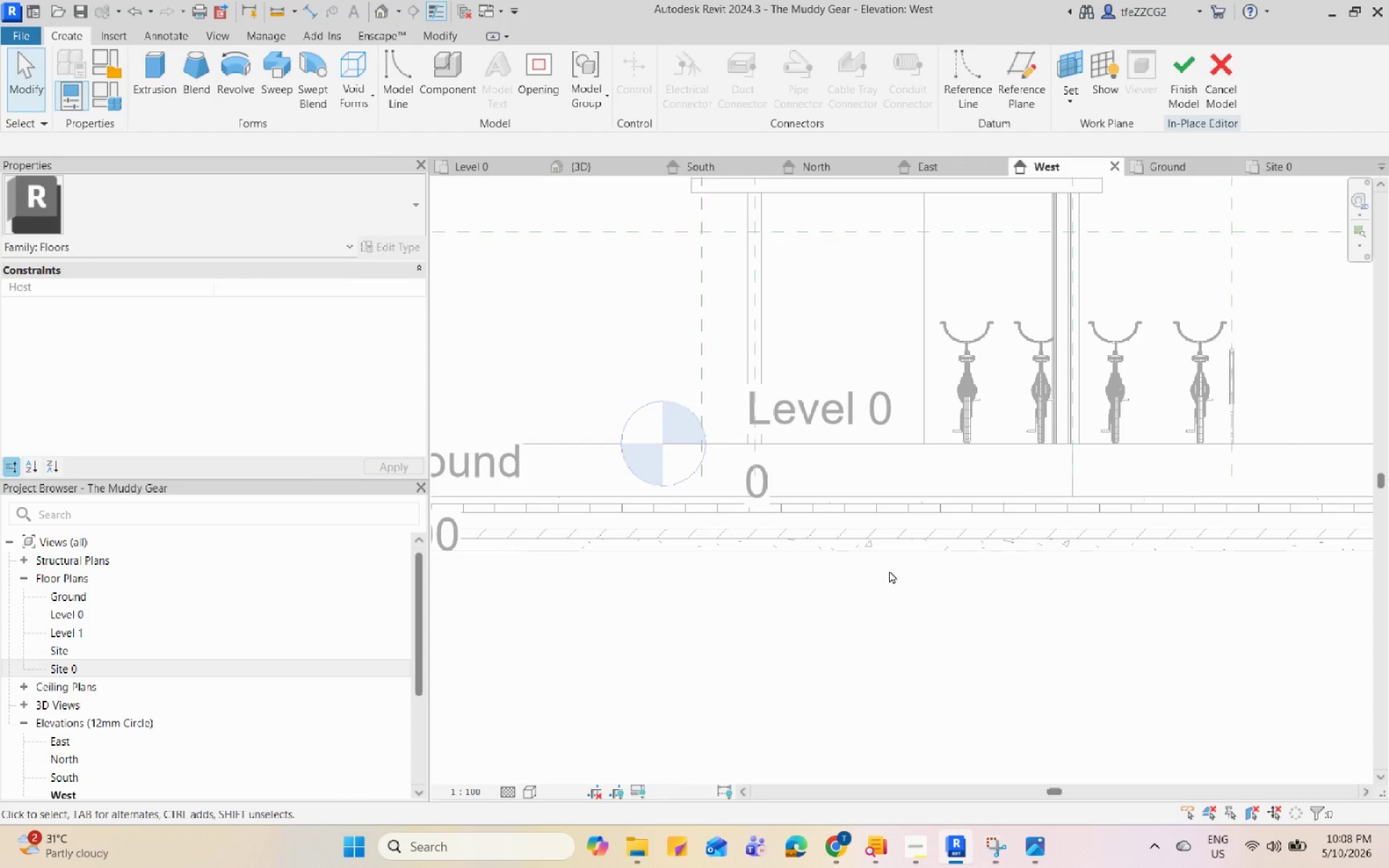 
scroll: coordinate [889, 569], scroll_direction: down, amount: 8.0
 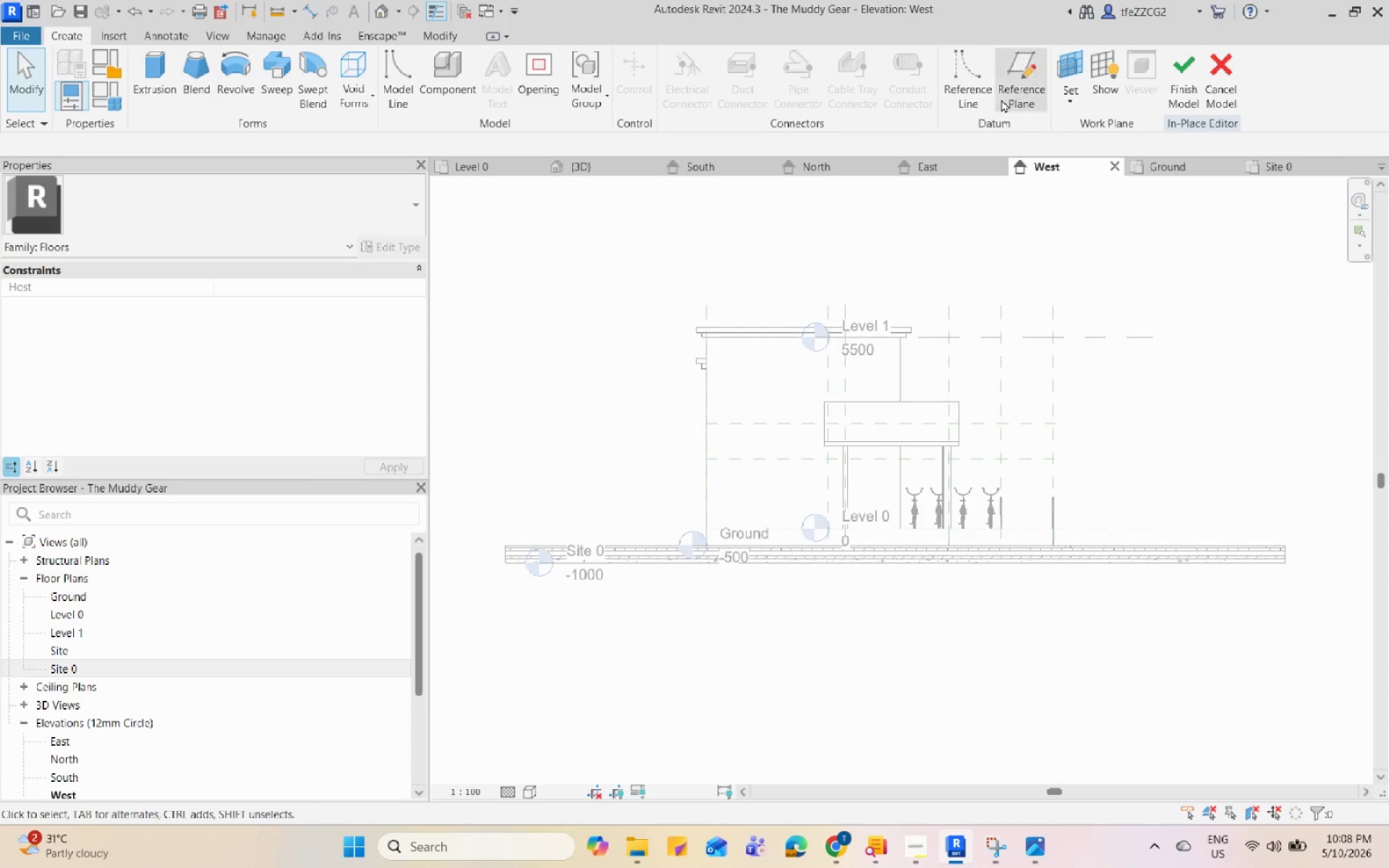 
left_click([960, 166])
 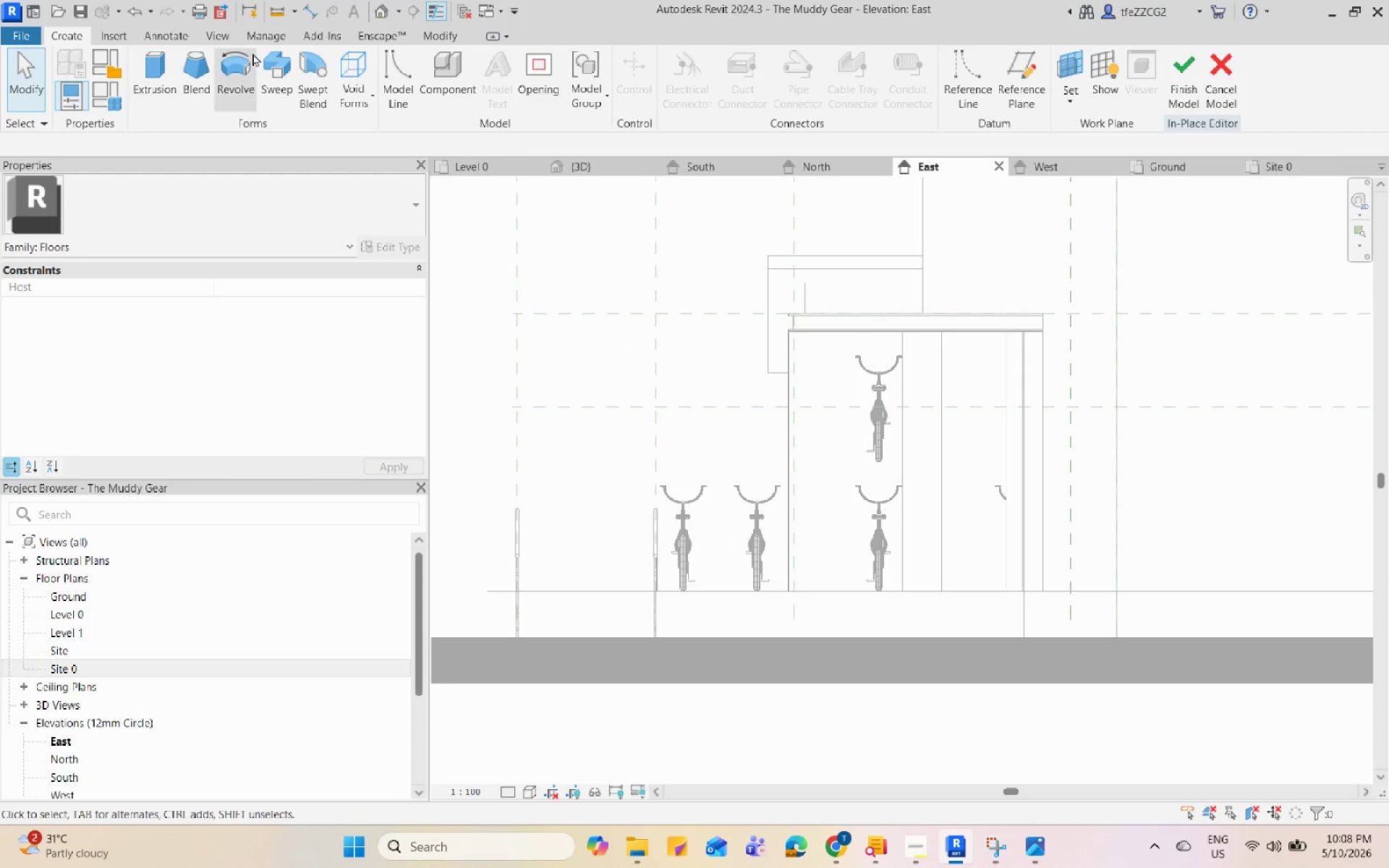 
left_click([141, 77])
 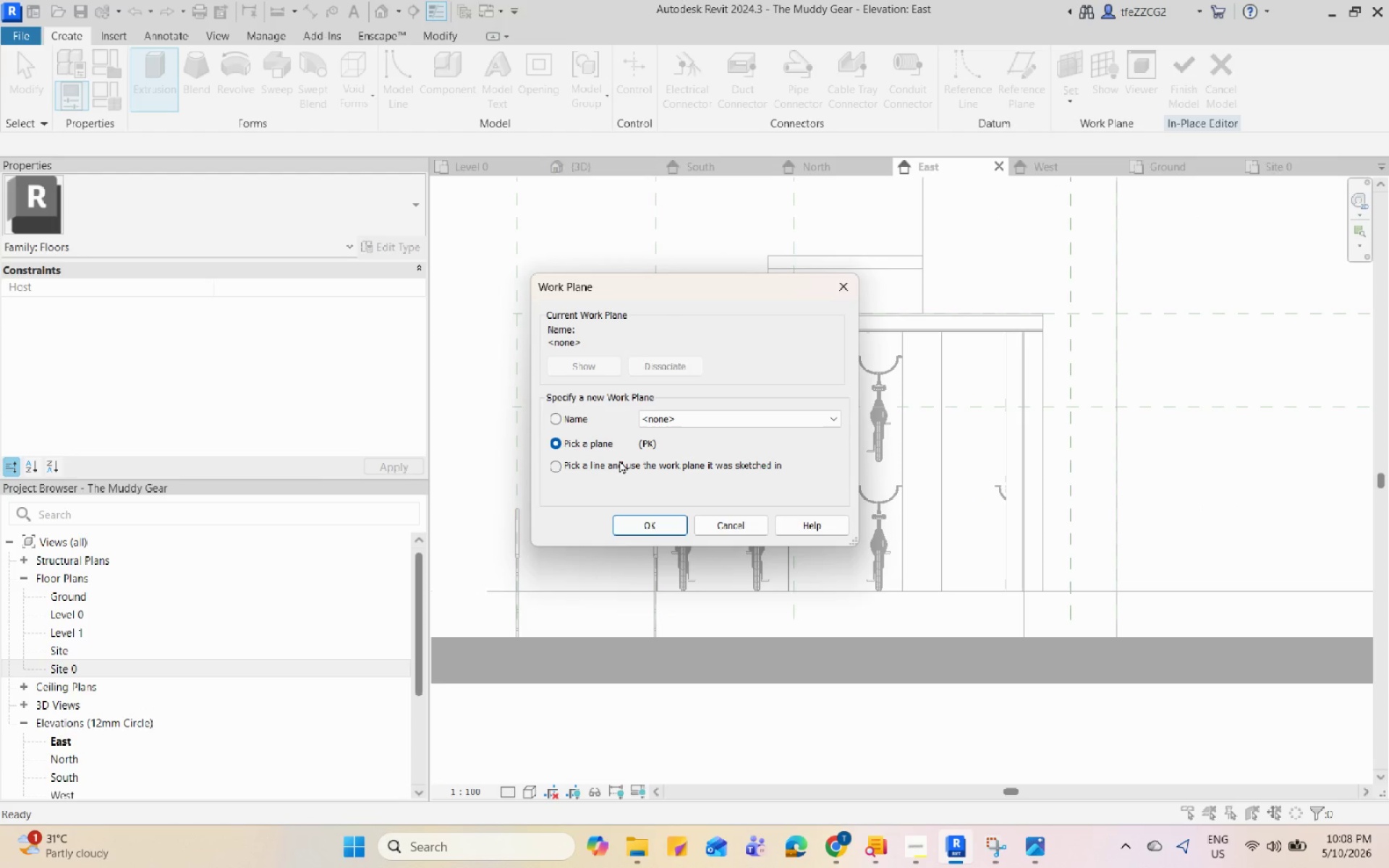 
left_click([637, 529])
 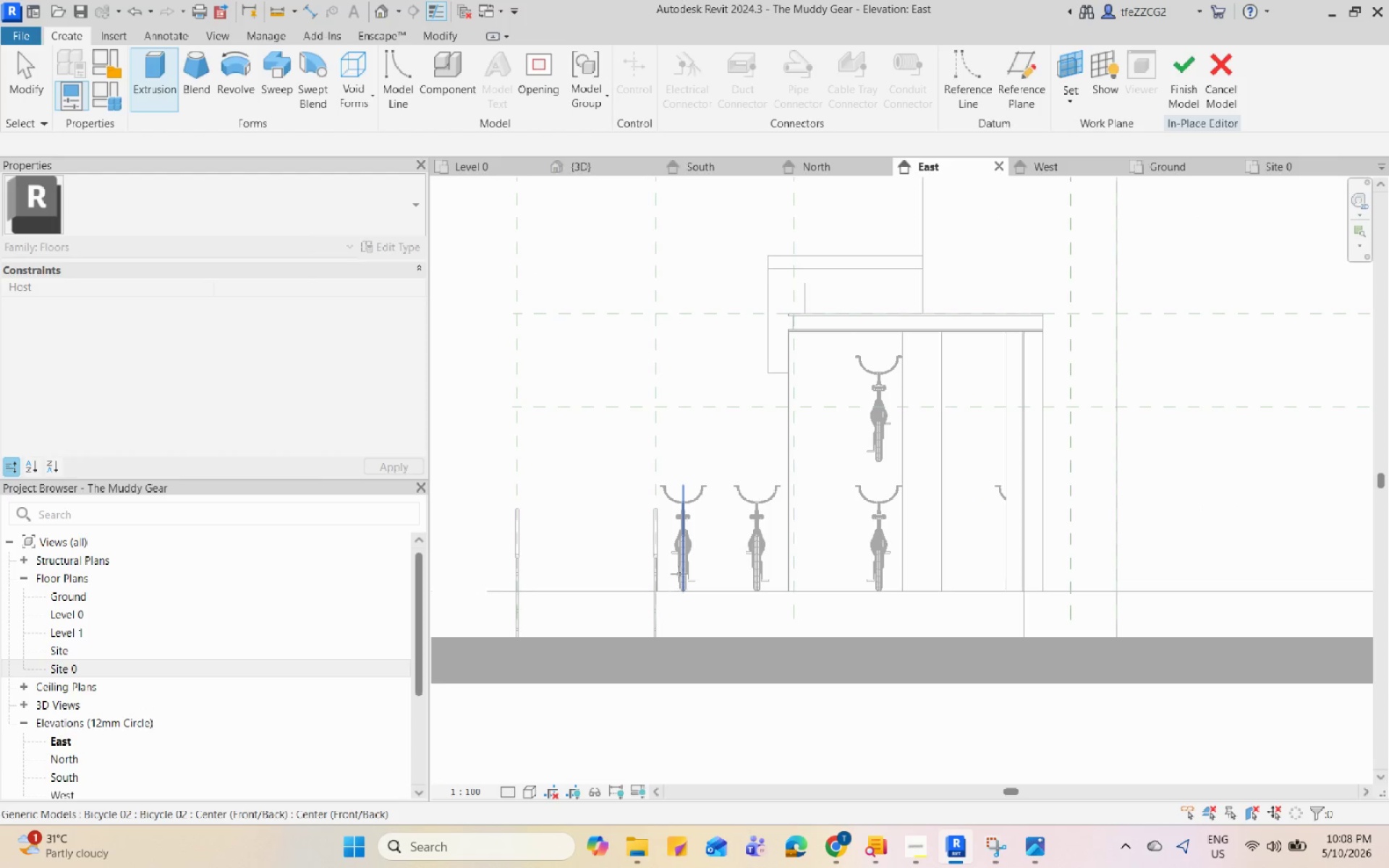 
left_click([581, 166])
 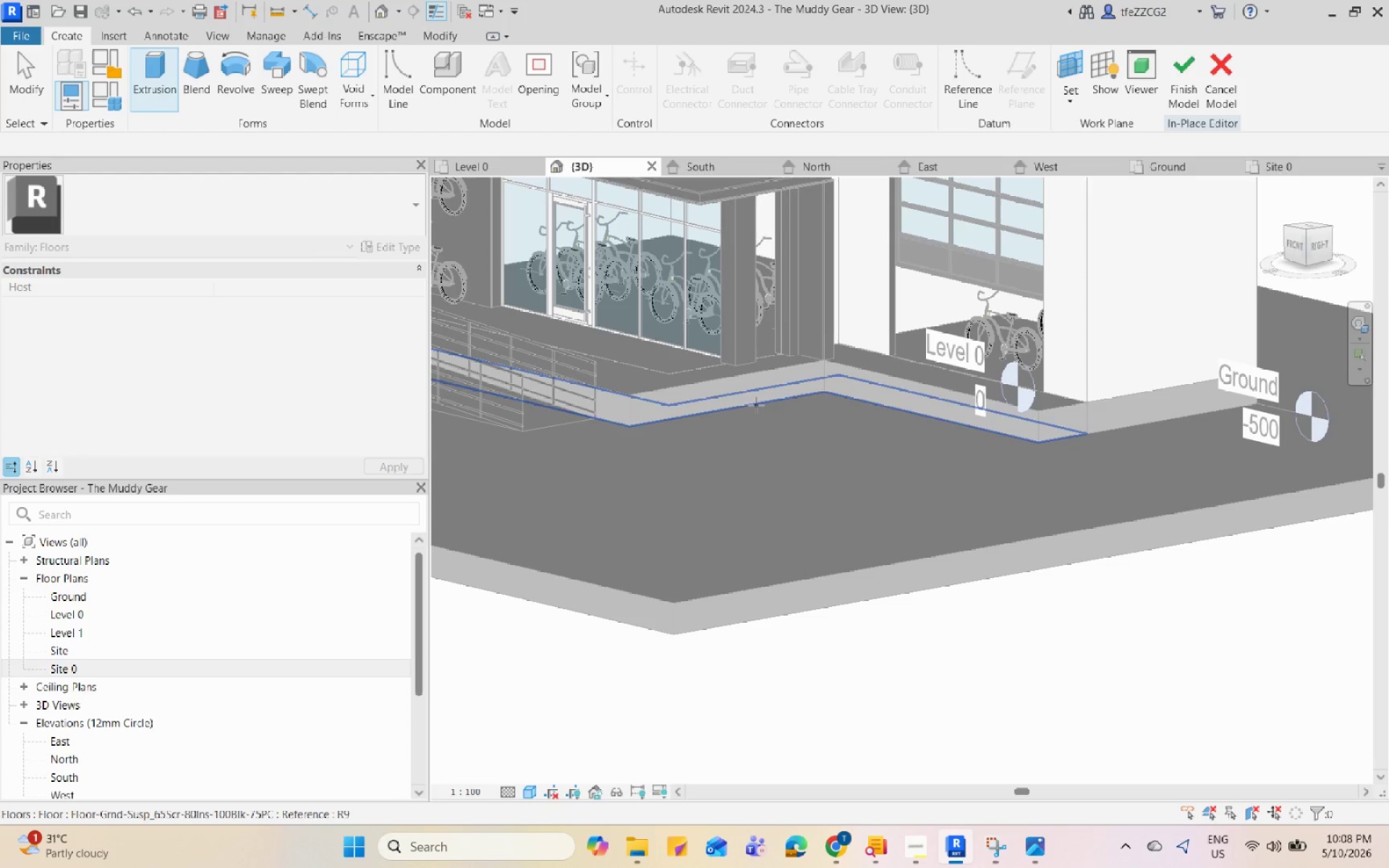 
left_click([755, 399])
 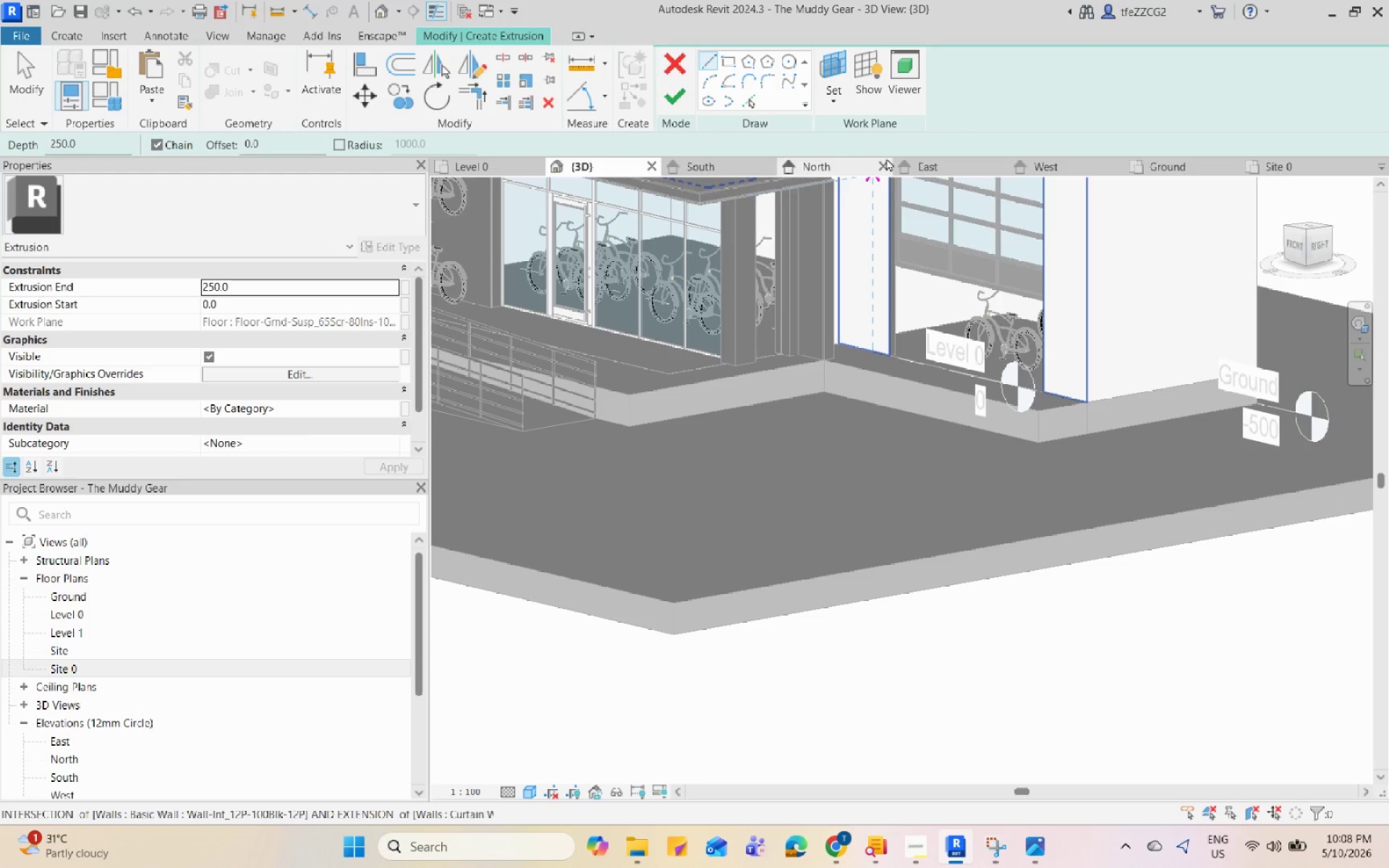 
left_click([1044, 159])
 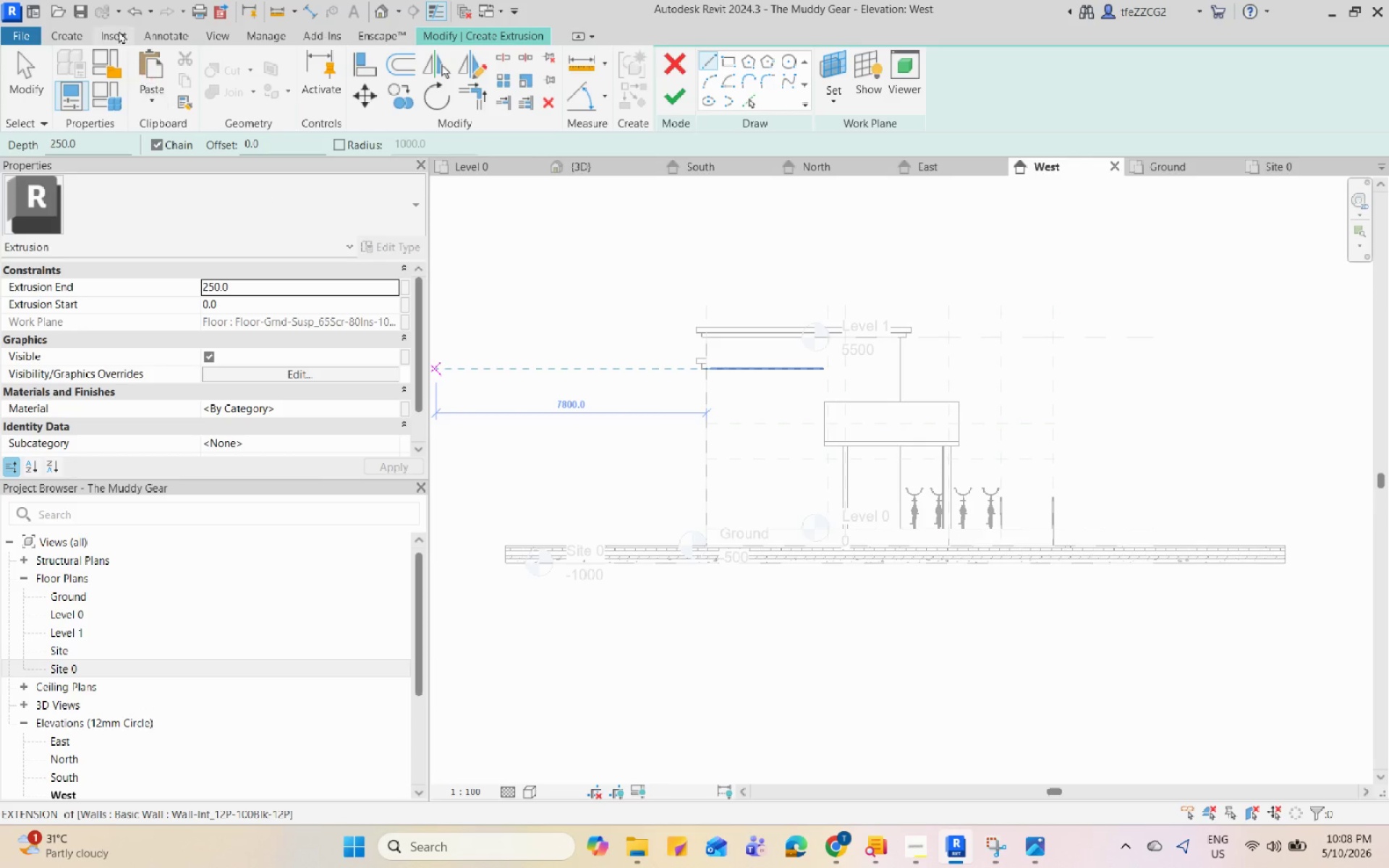 
left_click([75, 38])
 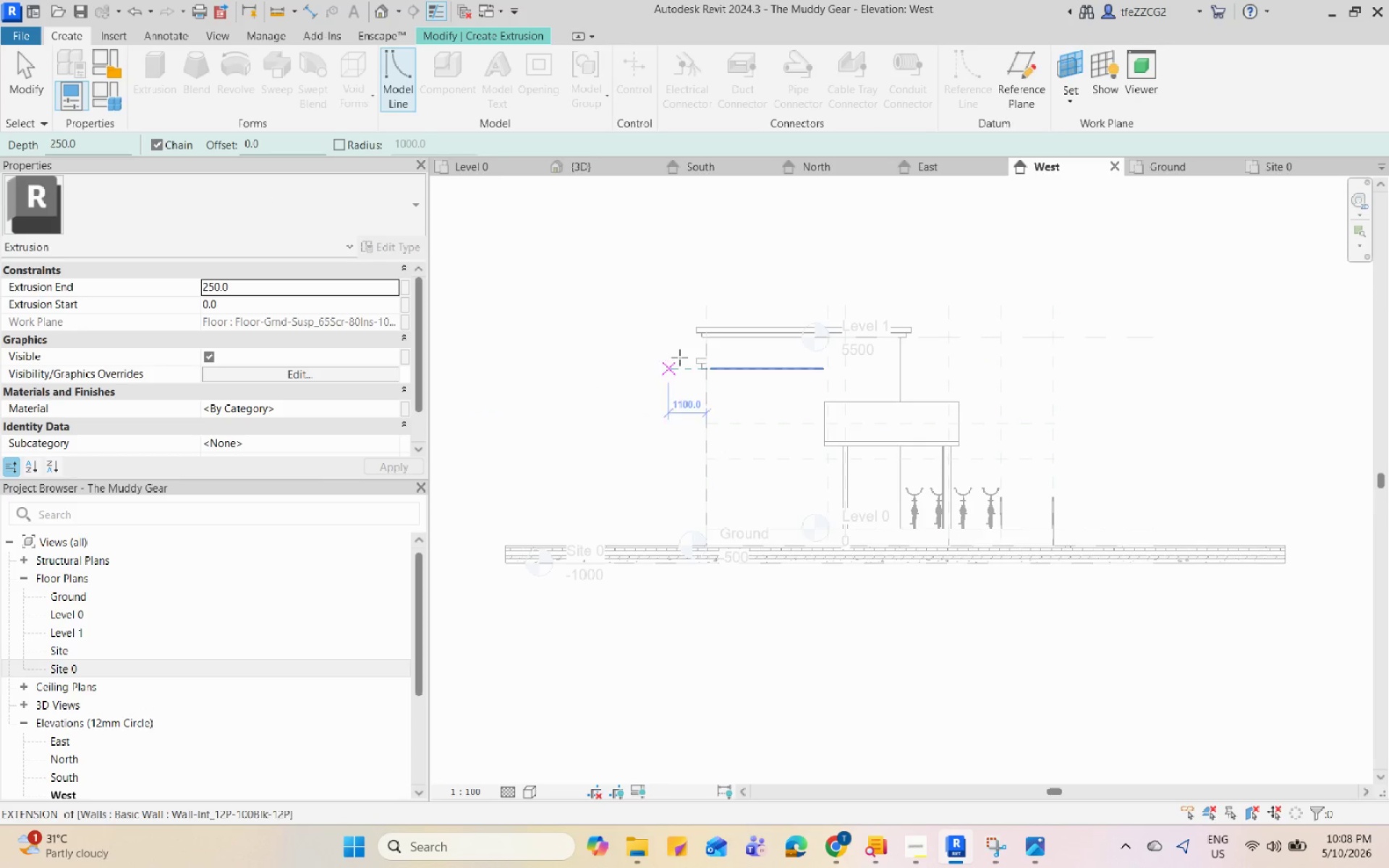 
scroll: coordinate [634, 438], scroll_direction: up, amount: 3.0
 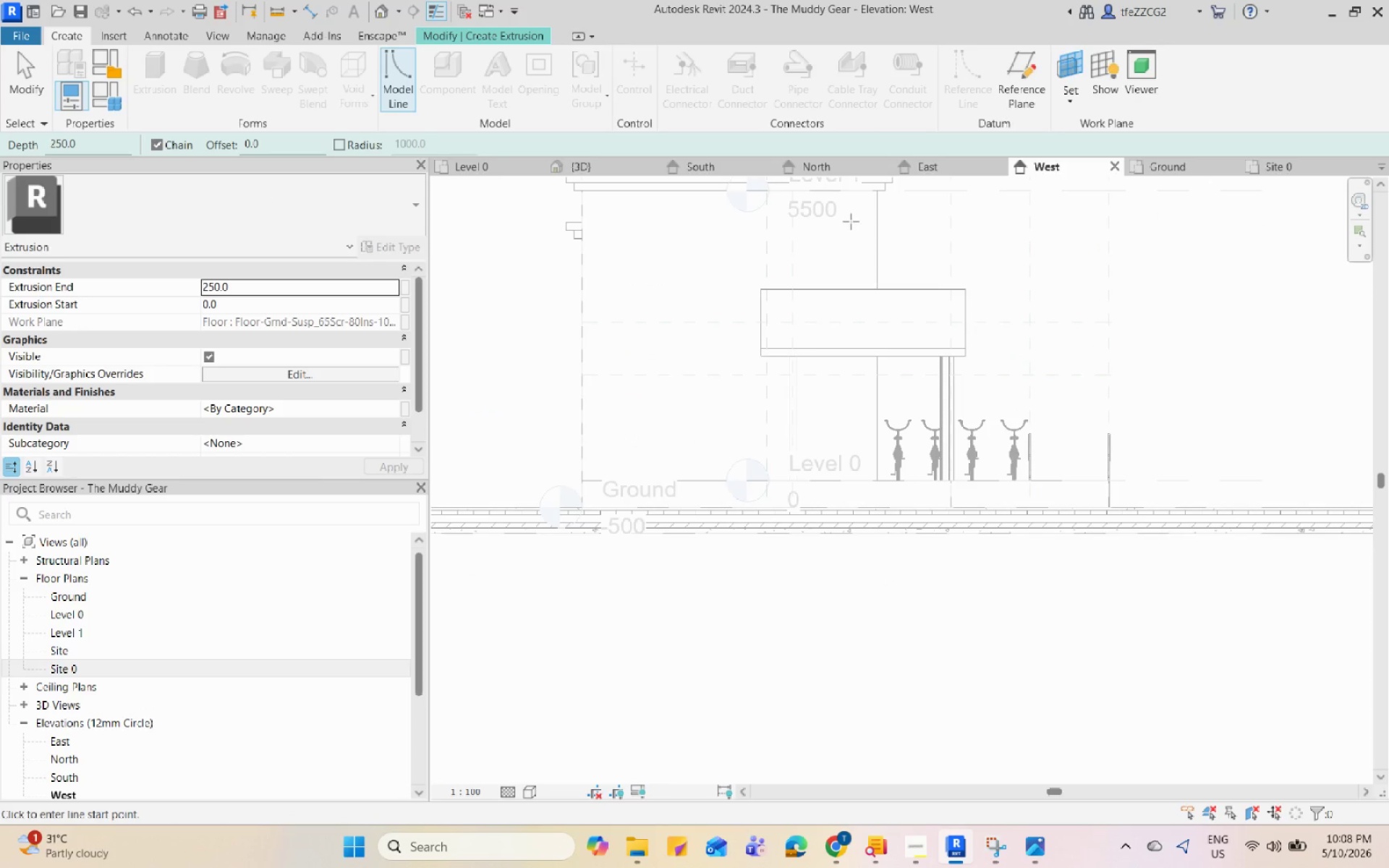 
left_click([936, 171])
 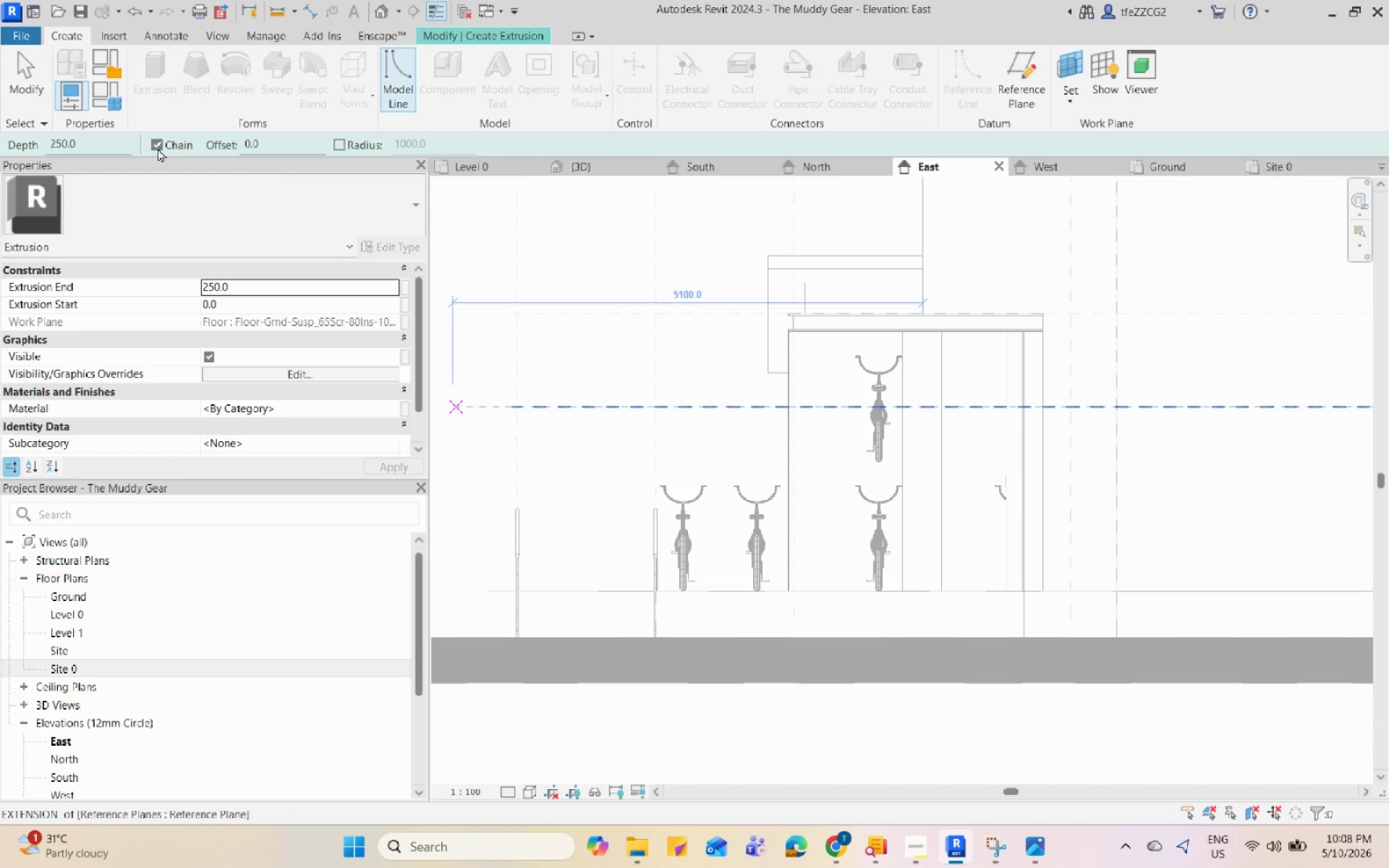 
left_click([156, 55])
 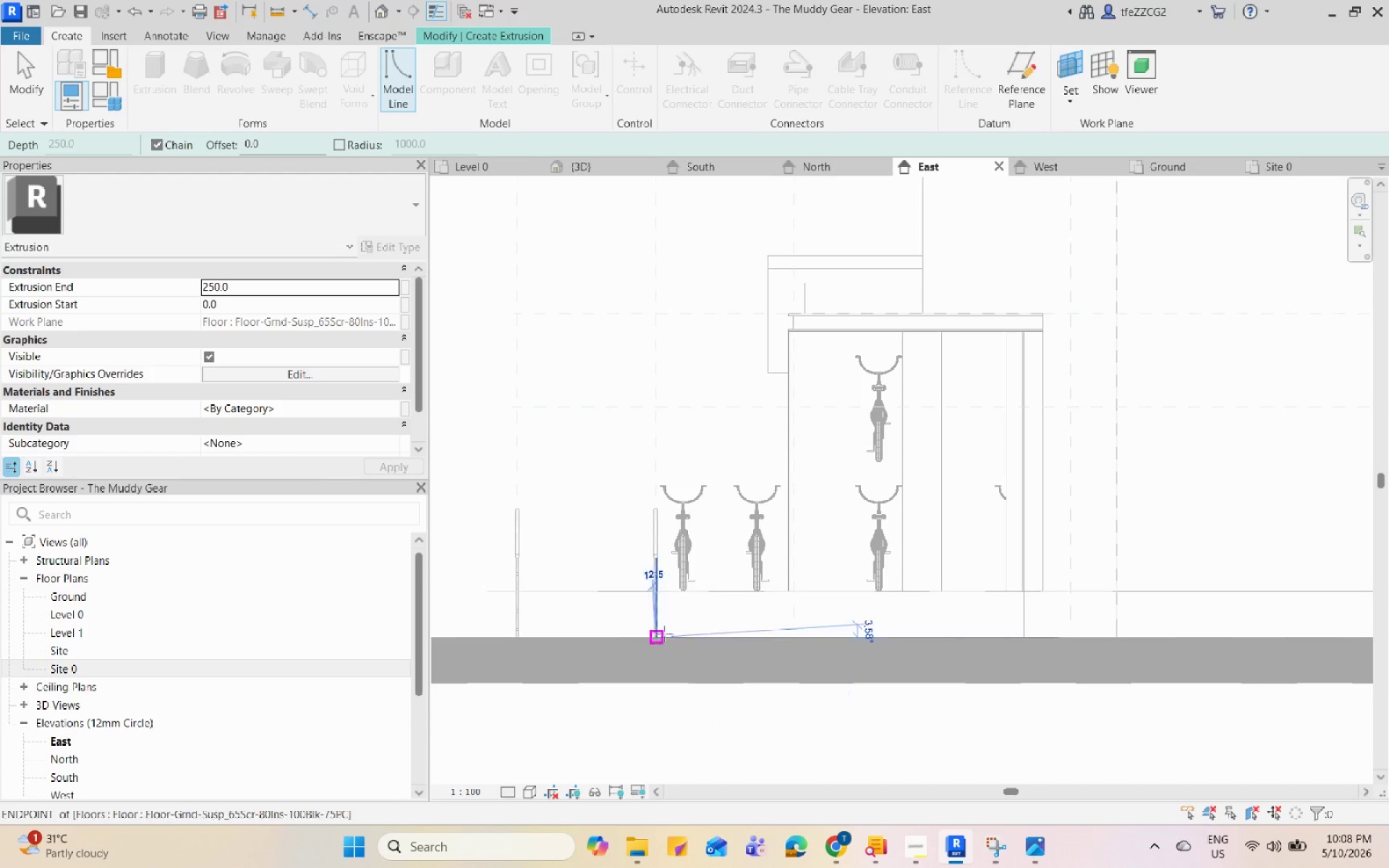 
scroll: coordinate [995, 623], scroll_direction: up, amount: 1.0
 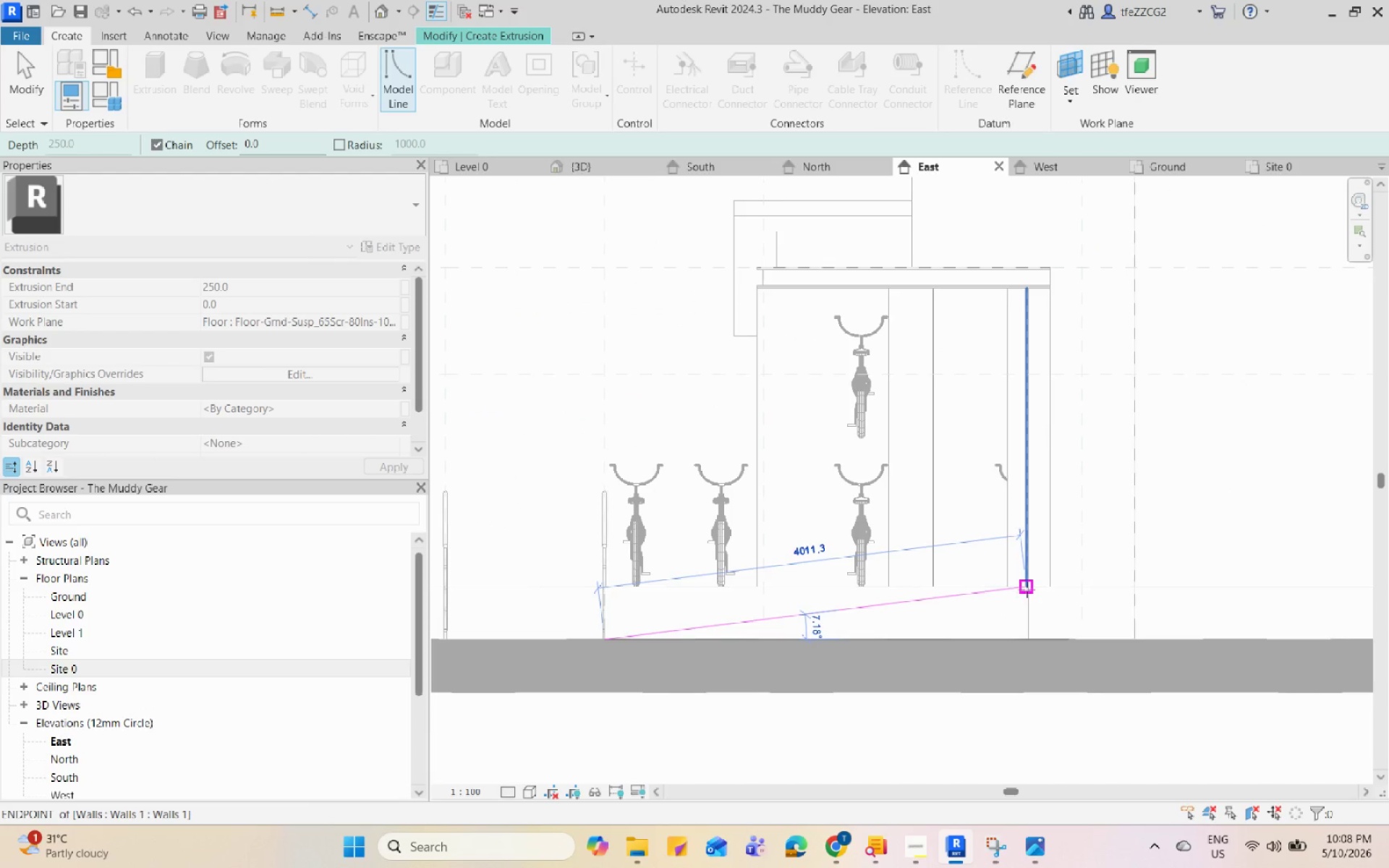 
left_click([1028, 590])
 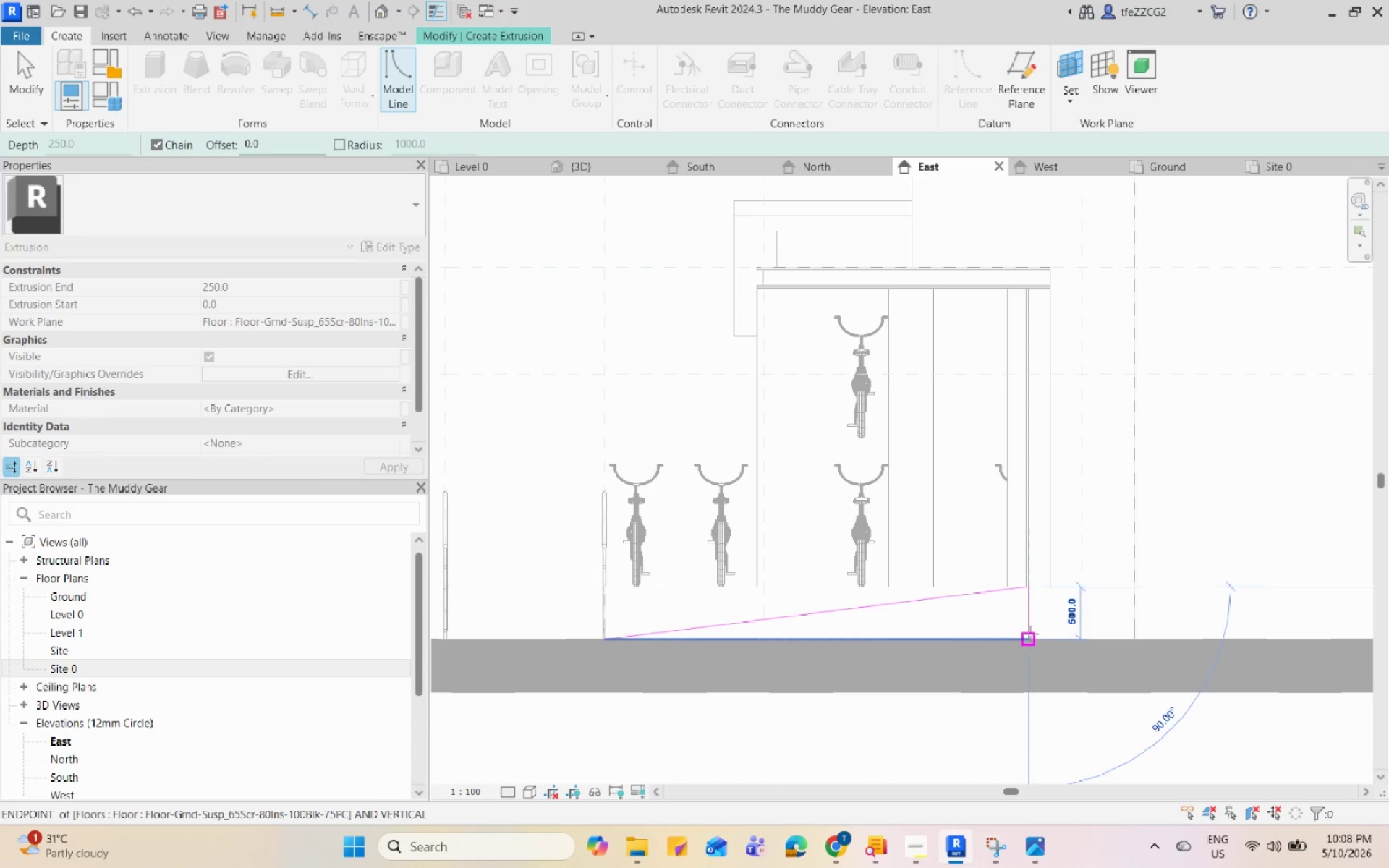 
left_click([1030, 634])
 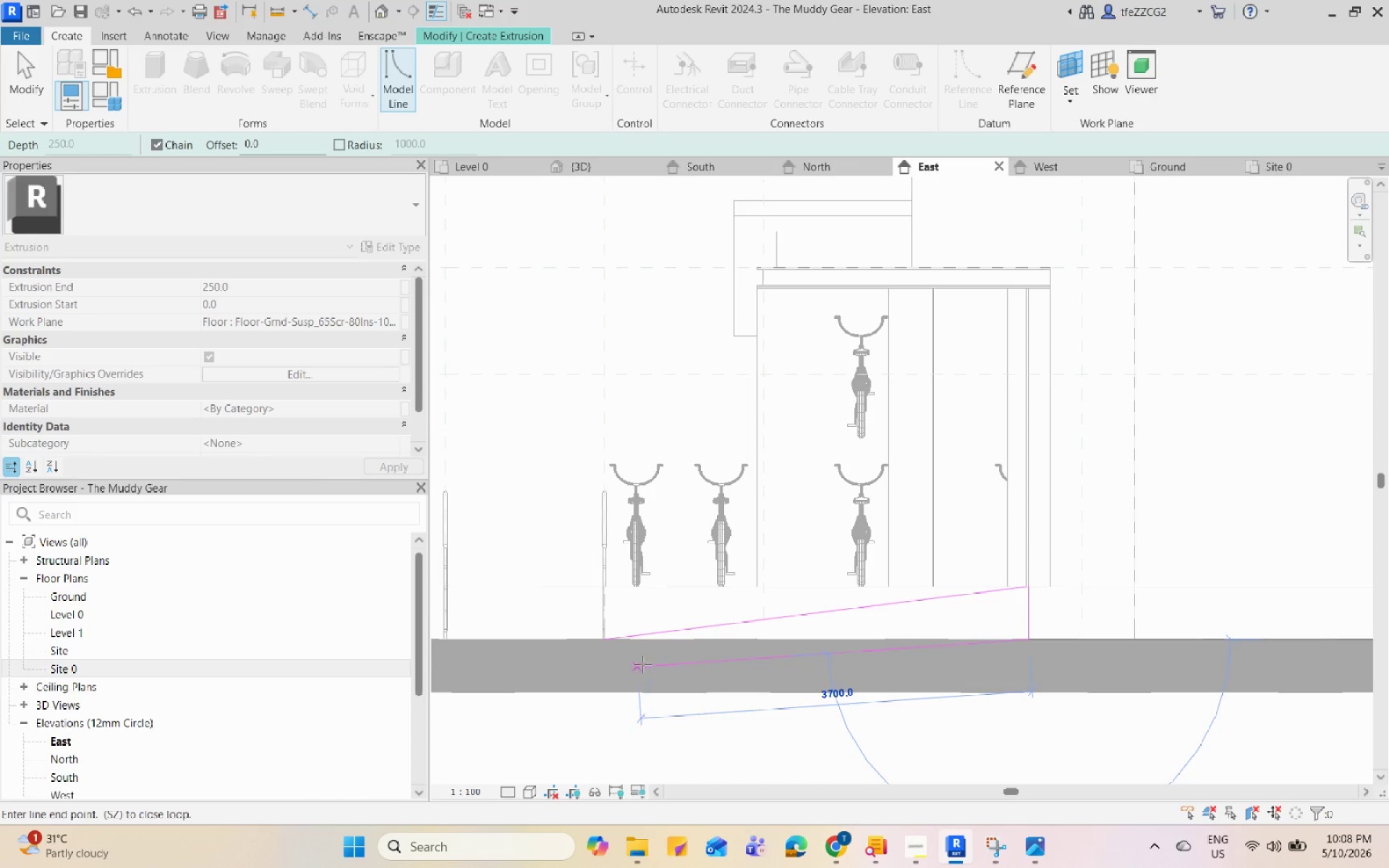 
scroll: coordinate [603, 629], scroll_direction: up, amount: 11.0
 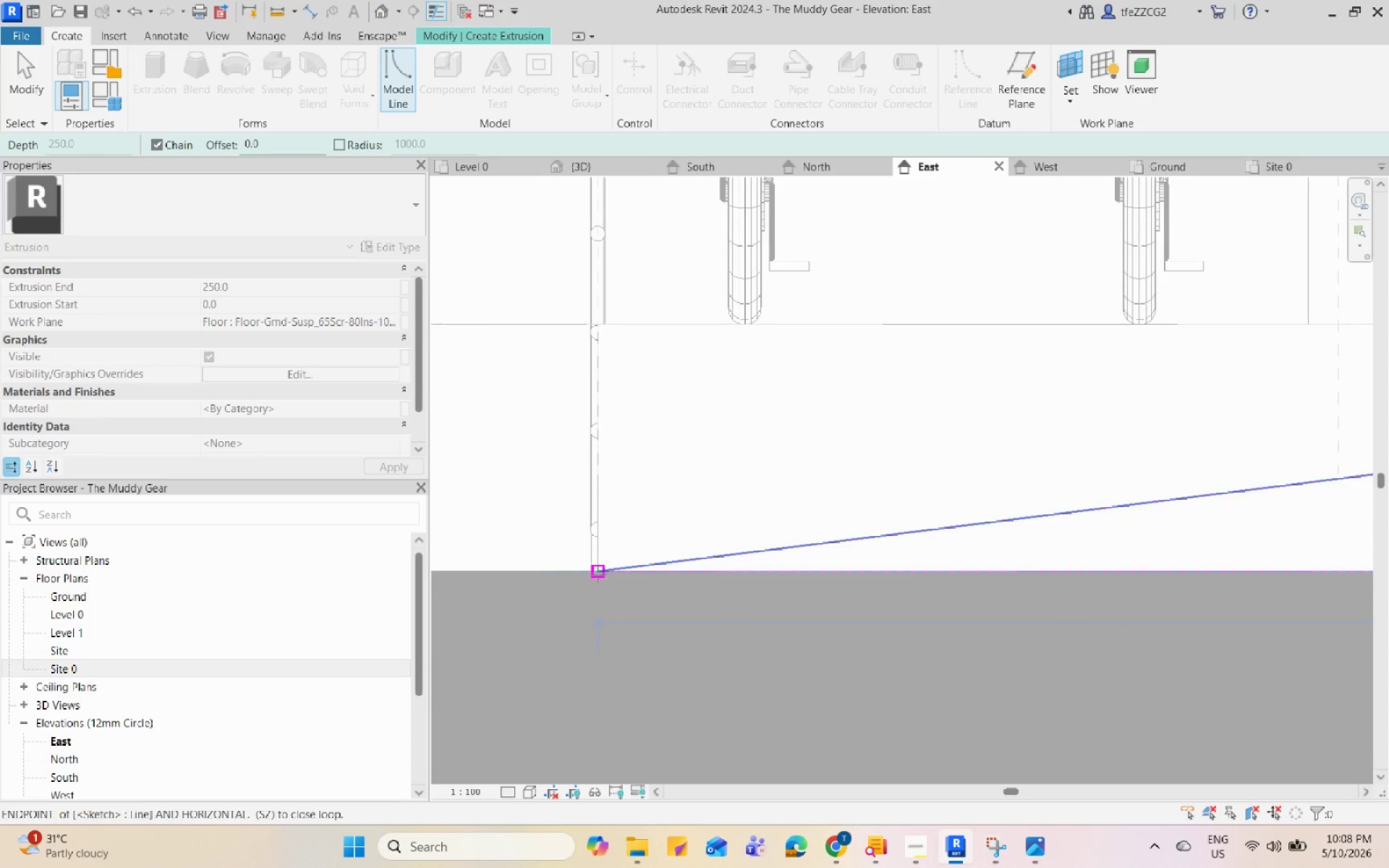 
left_click([598, 574])
 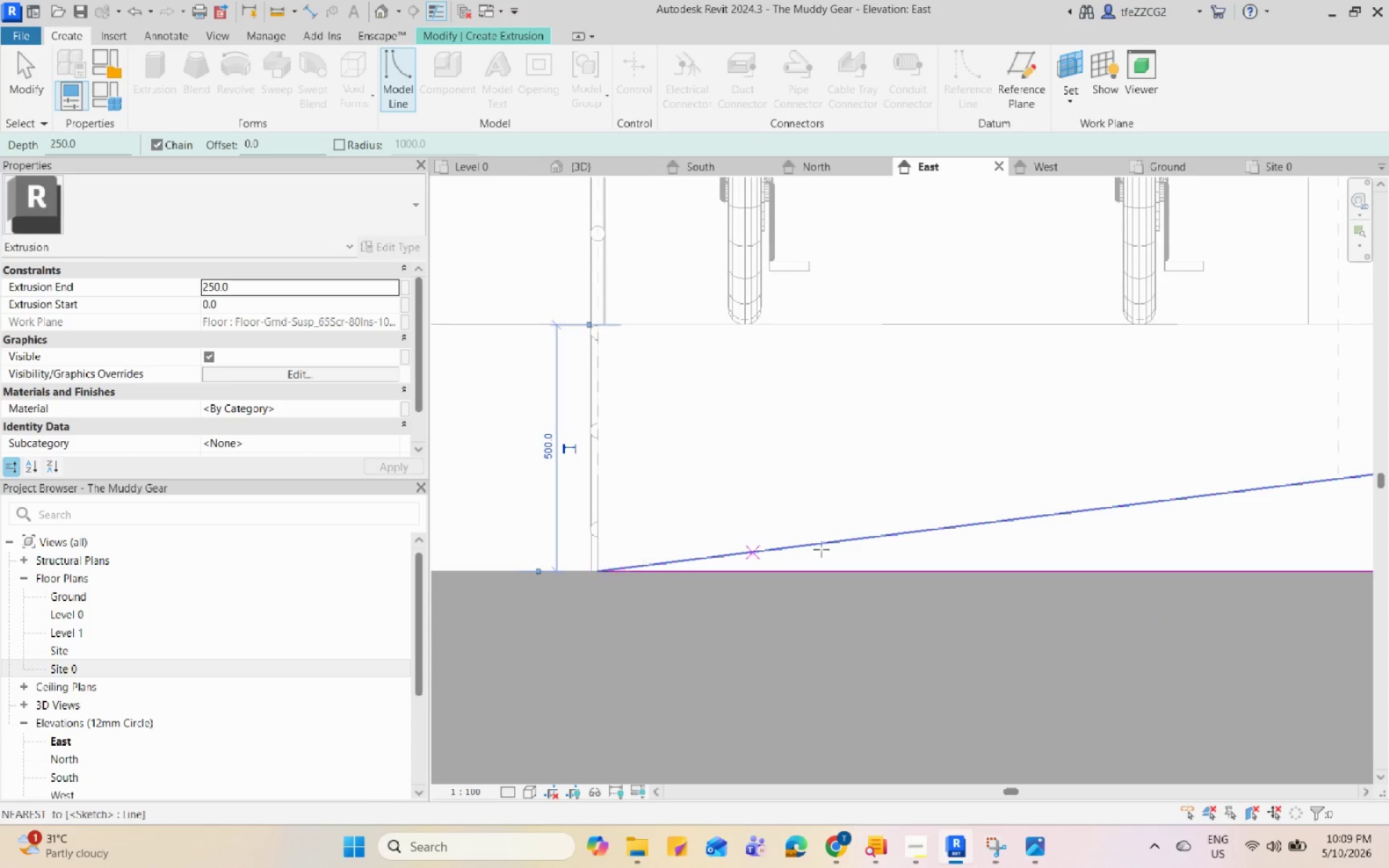 
scroll: coordinate [665, 529], scroll_direction: down, amount: 12.0
 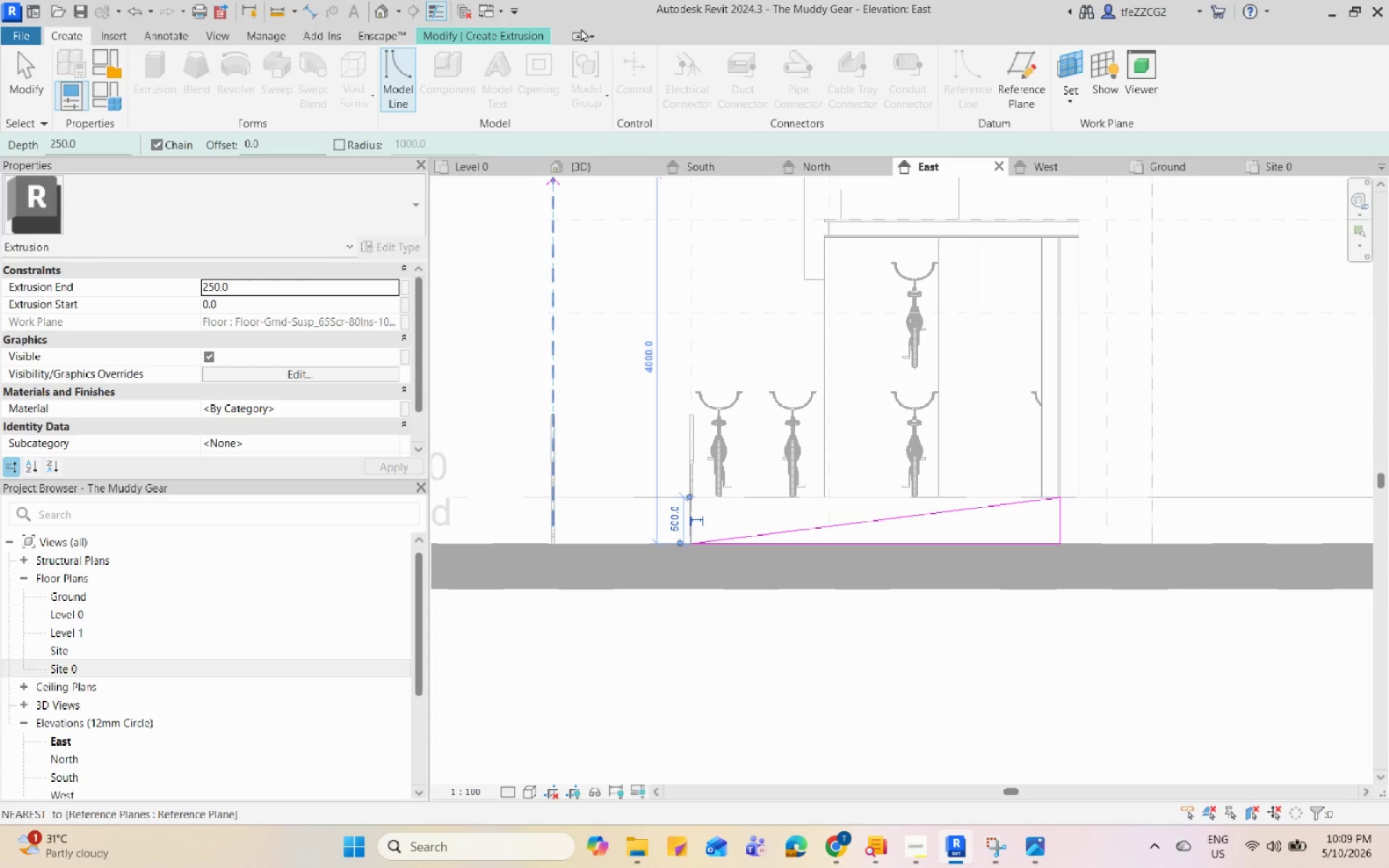 
left_click([523, 31])
 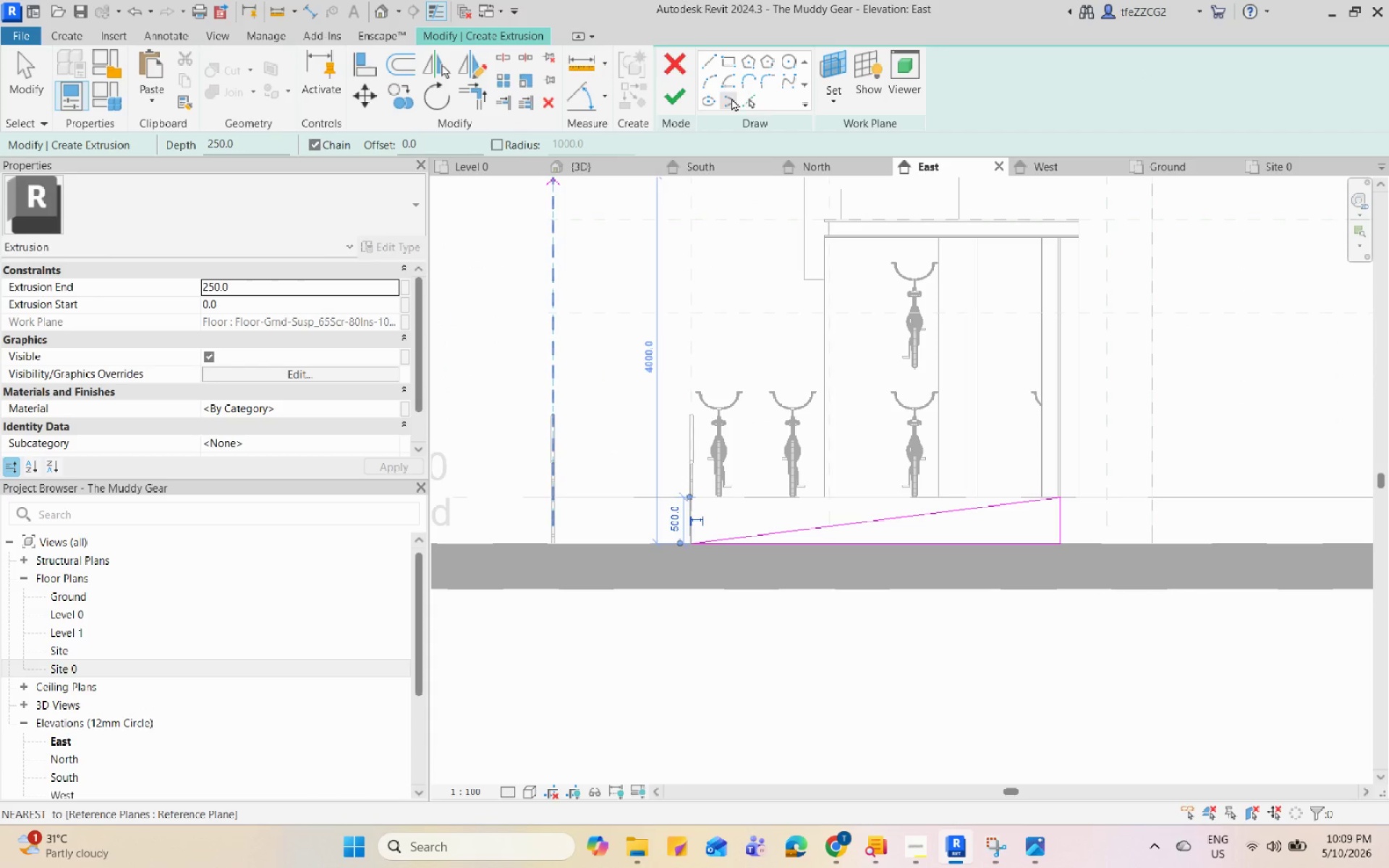 
left_click([670, 93])
 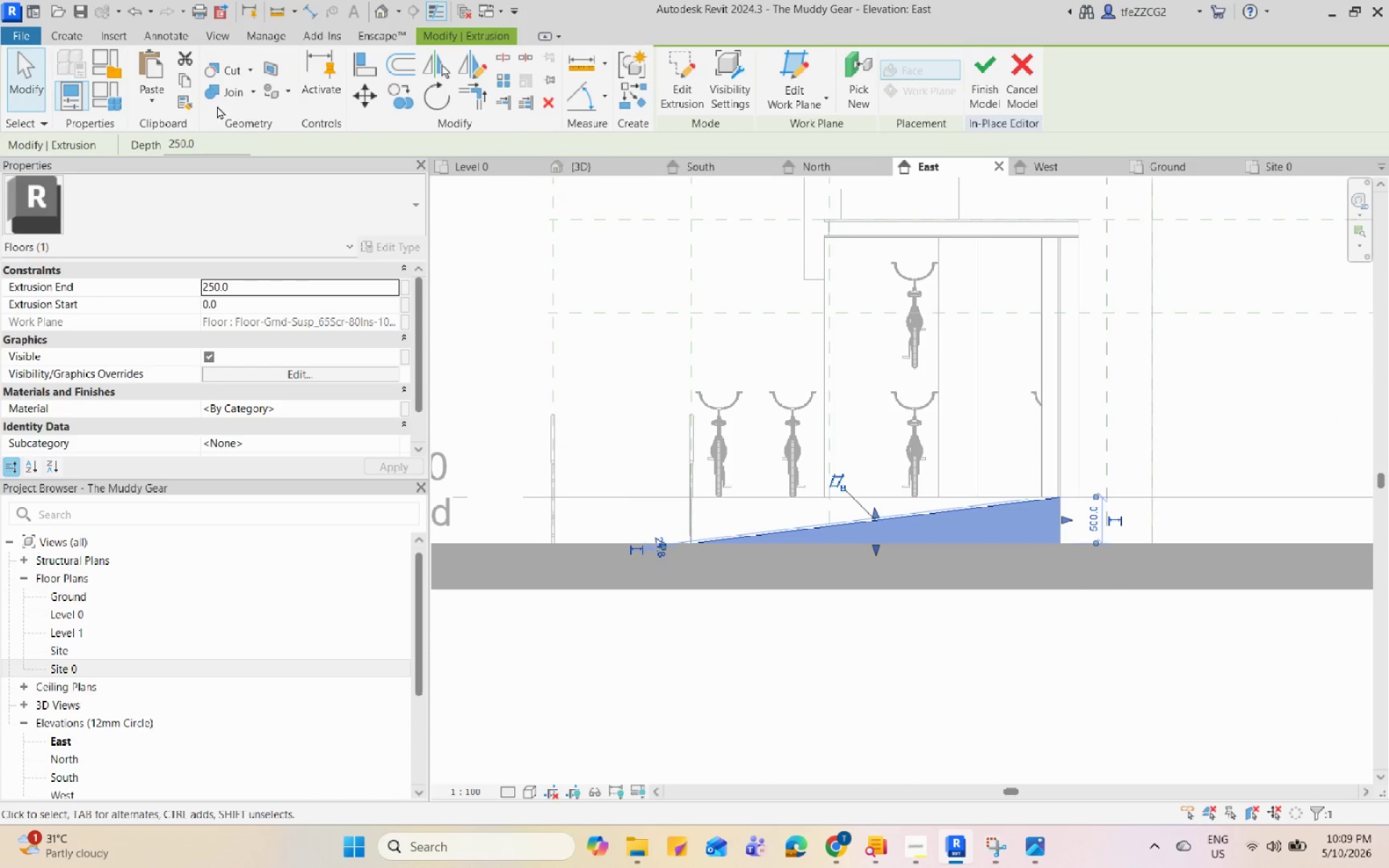 
left_click([88, 38])
 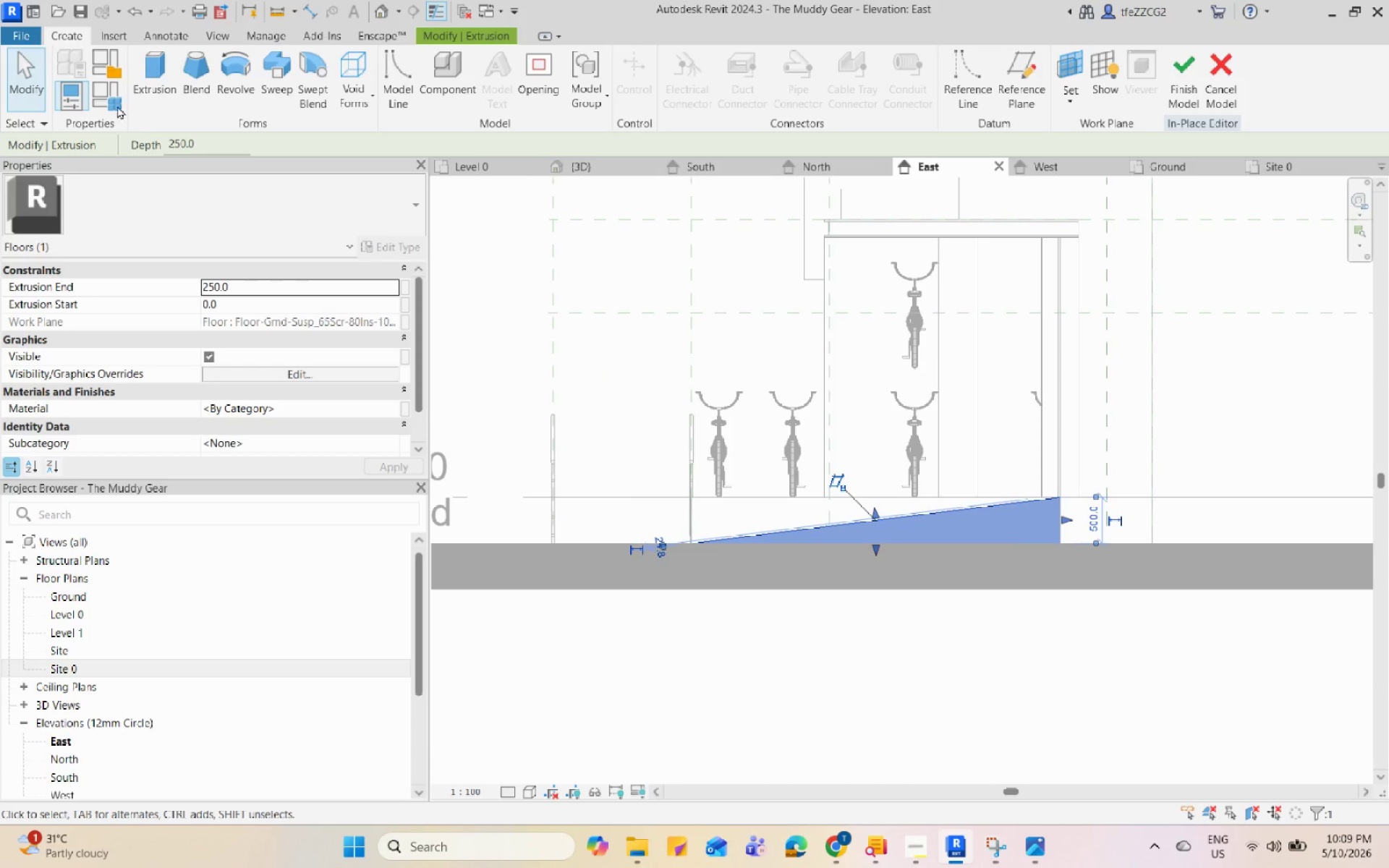 
hold_key(key=ShiftLeft, duration=0.66)
 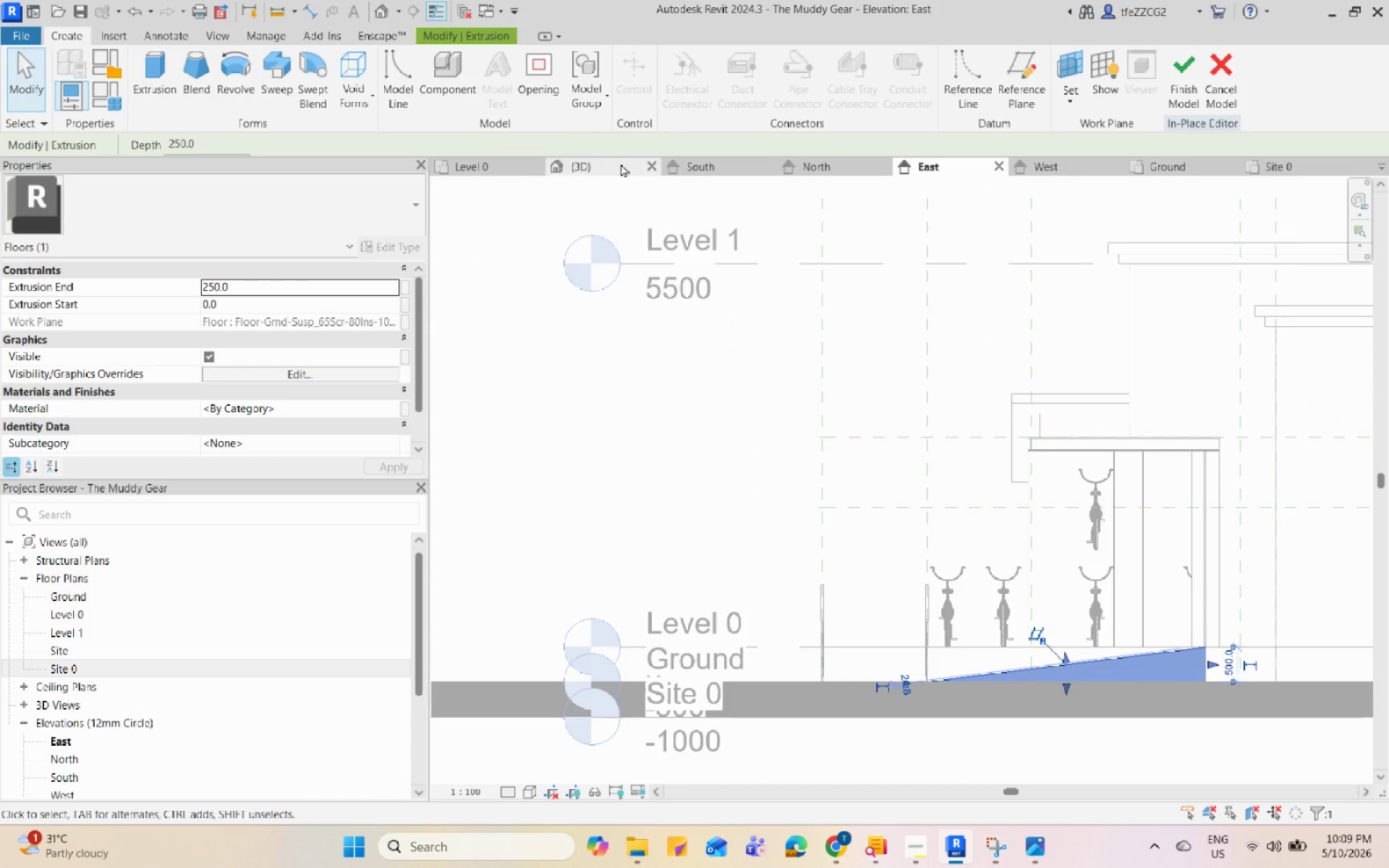 
scroll: coordinate [747, 545], scroll_direction: down, amount: 2.0
 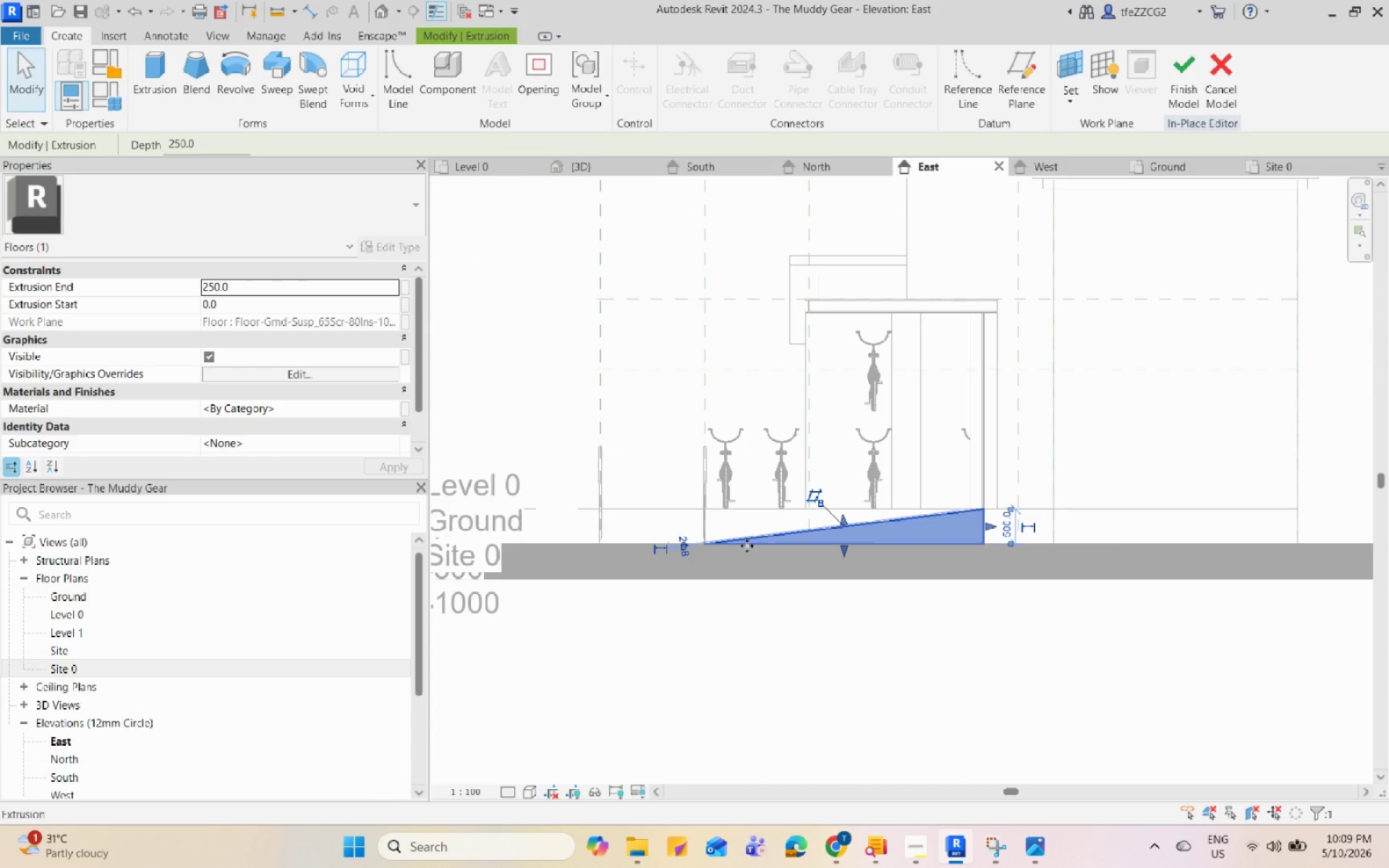 
left_click([621, 163])
 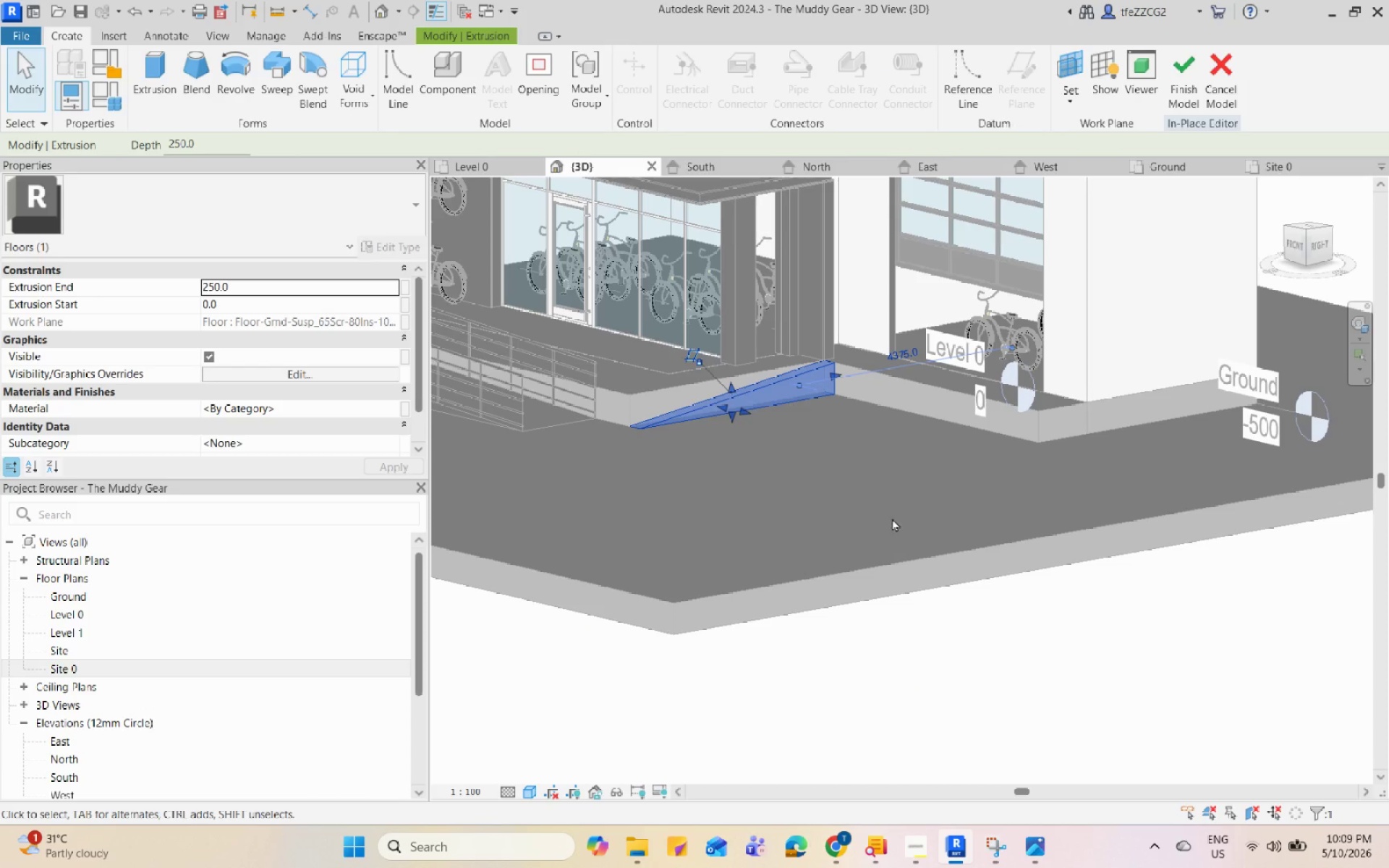 
scroll: coordinate [828, 428], scroll_direction: up, amount: 1.0
 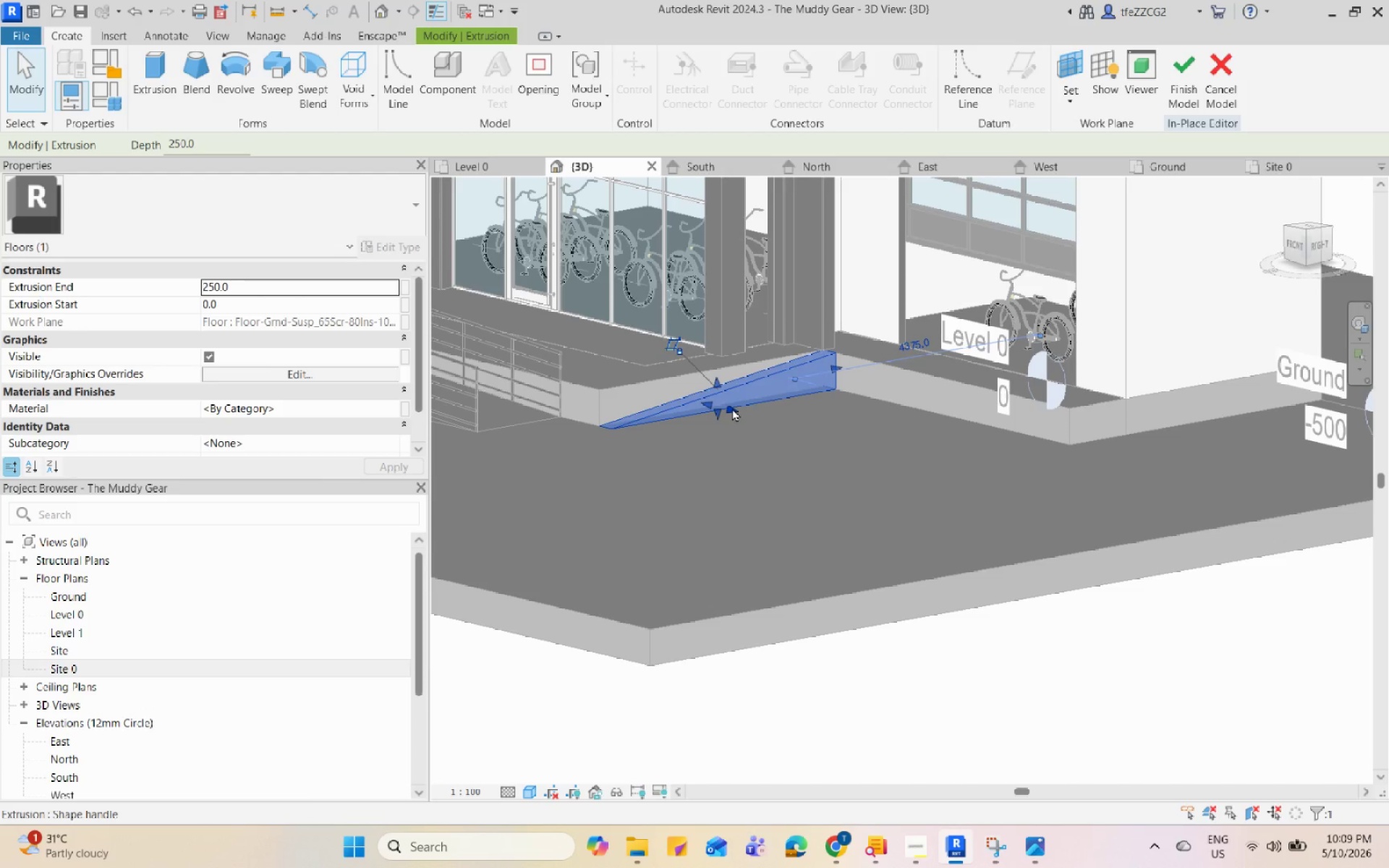 
left_click_drag(start_coordinate=[733, 407], to_coordinate=[957, 485])
 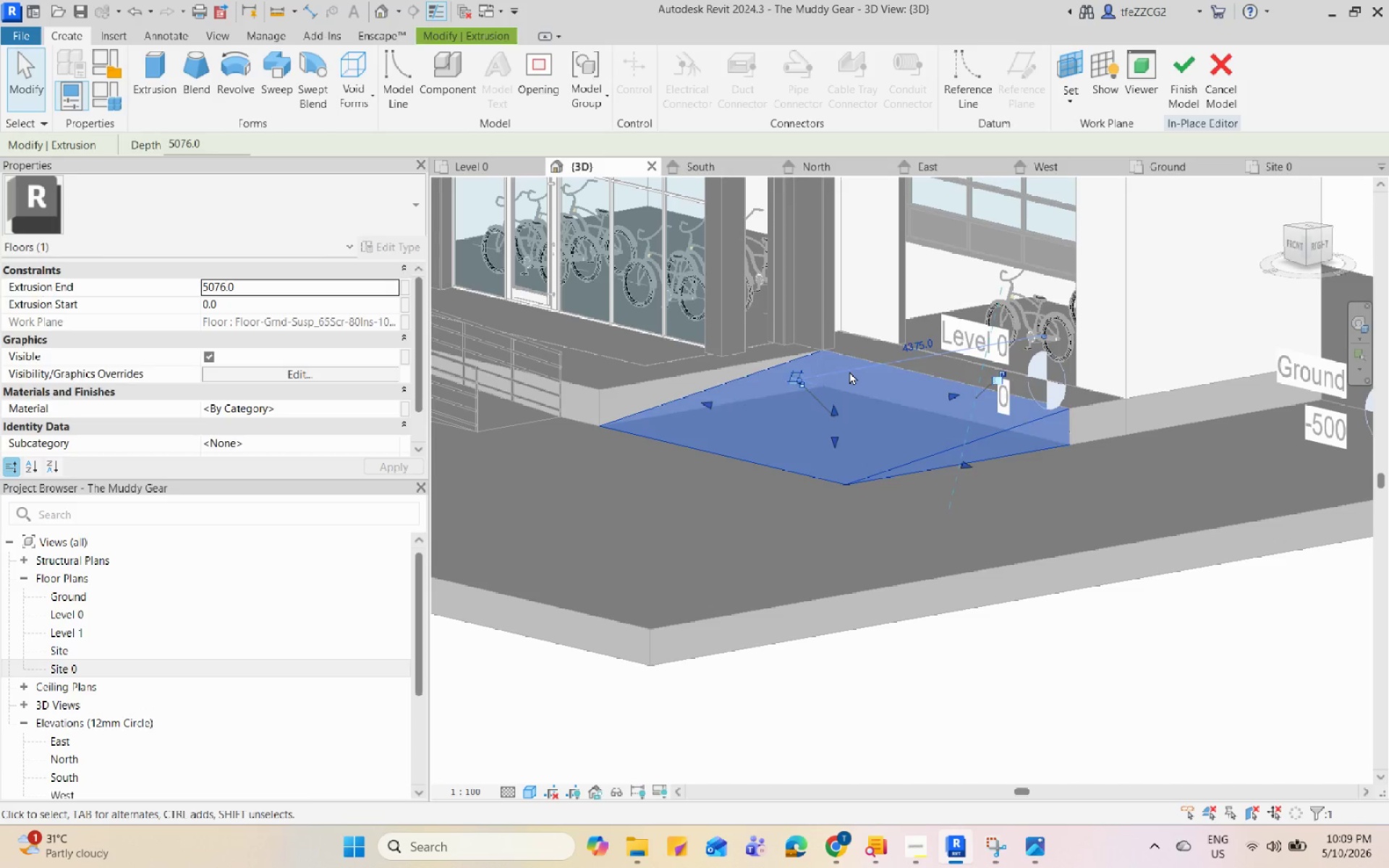 
key(Escape)
 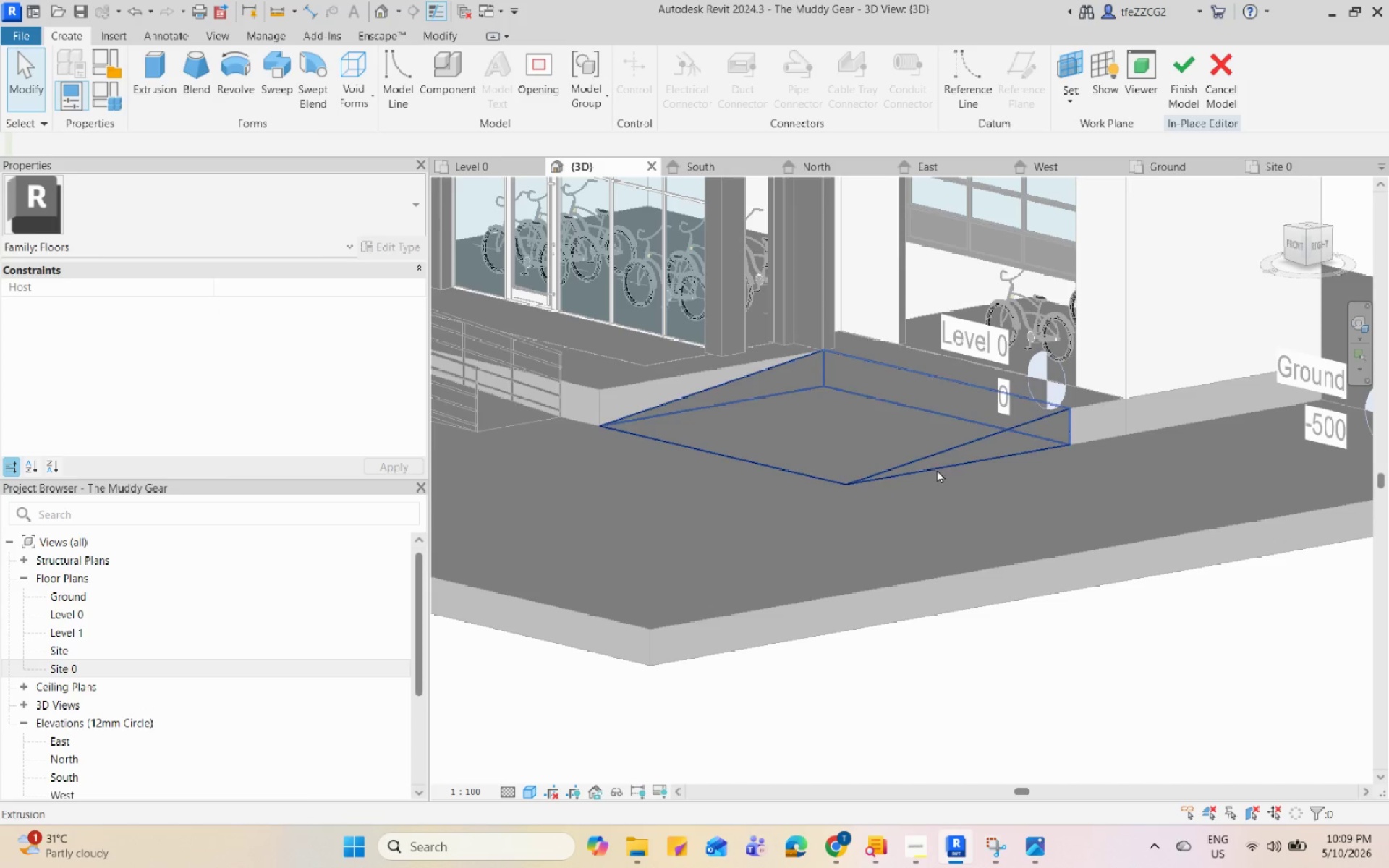 
scroll: coordinate [1034, 556], scroll_direction: down, amount: 2.0
 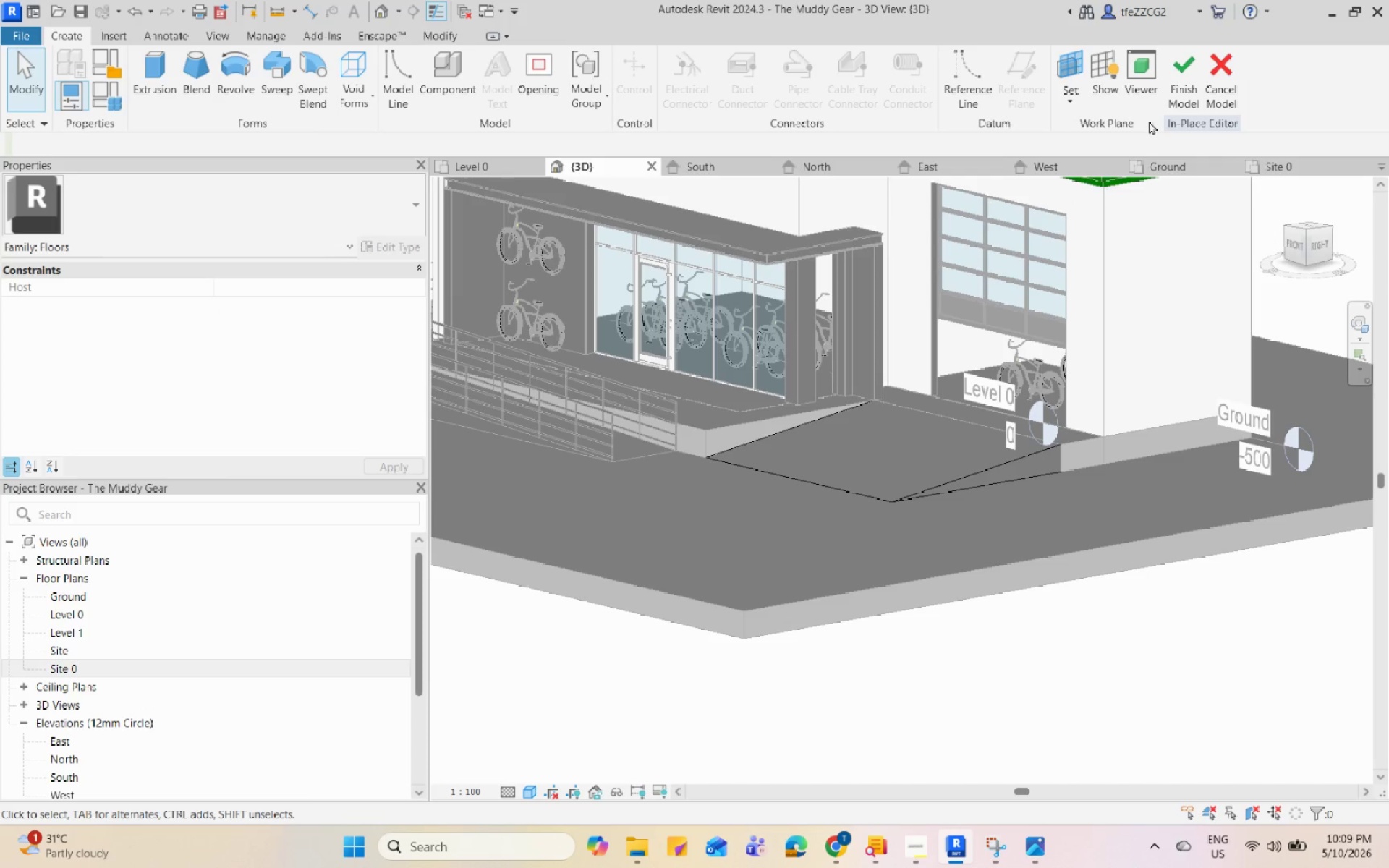 
left_click([1174, 98])
 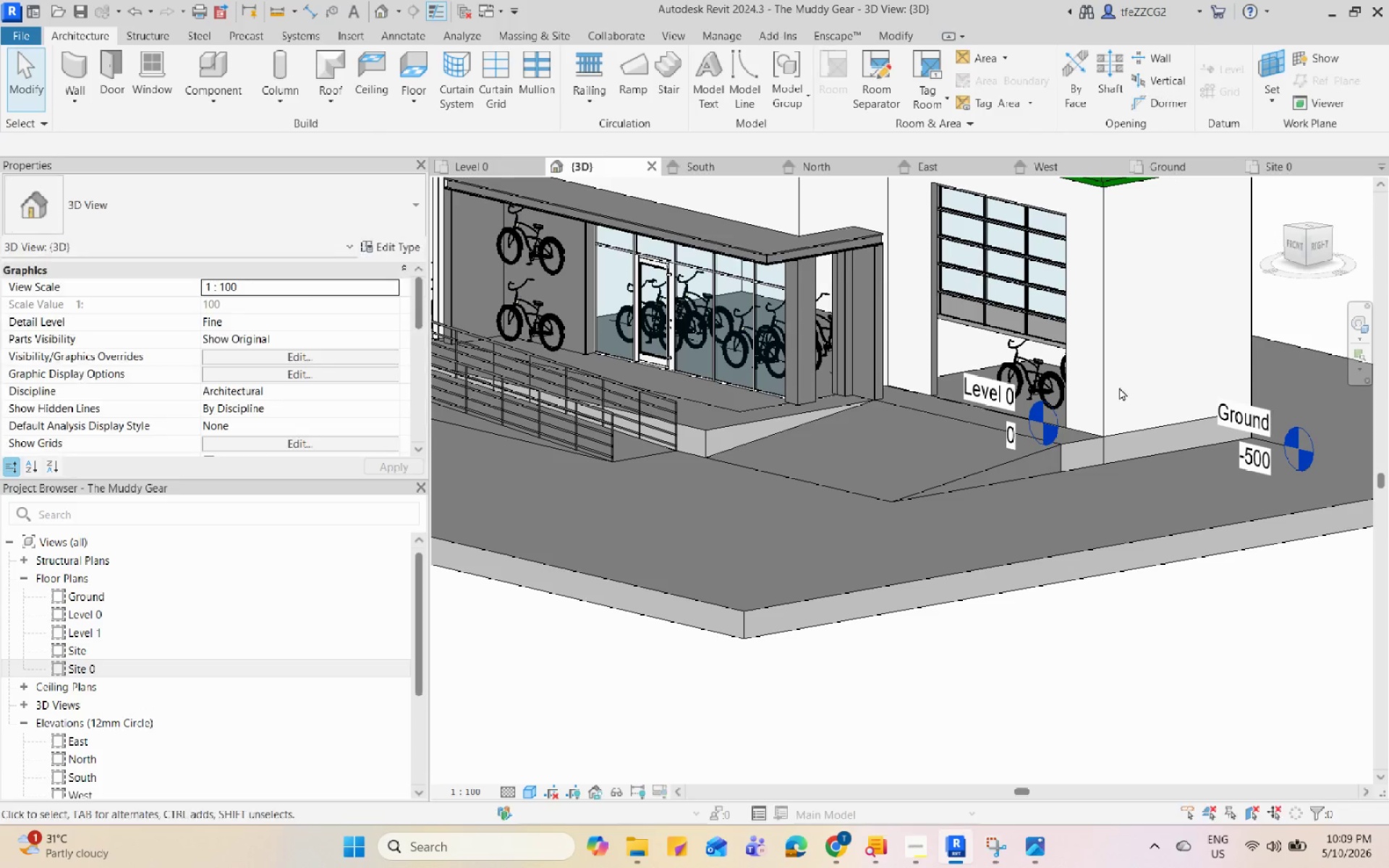 
hold_key(key=ShiftLeft, duration=5.22)
 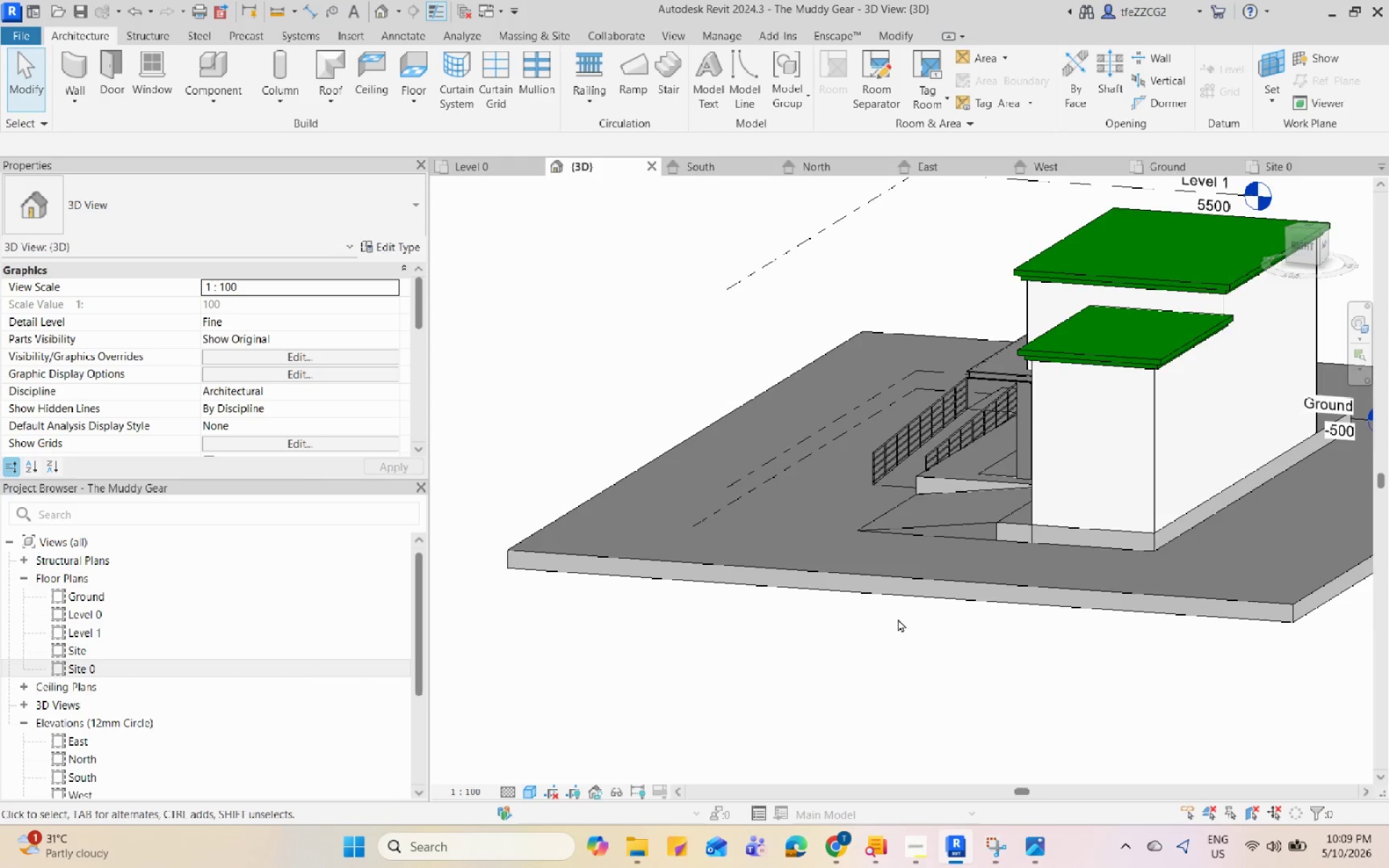 
scroll: coordinate [898, 618], scroll_direction: down, amount: 8.0
 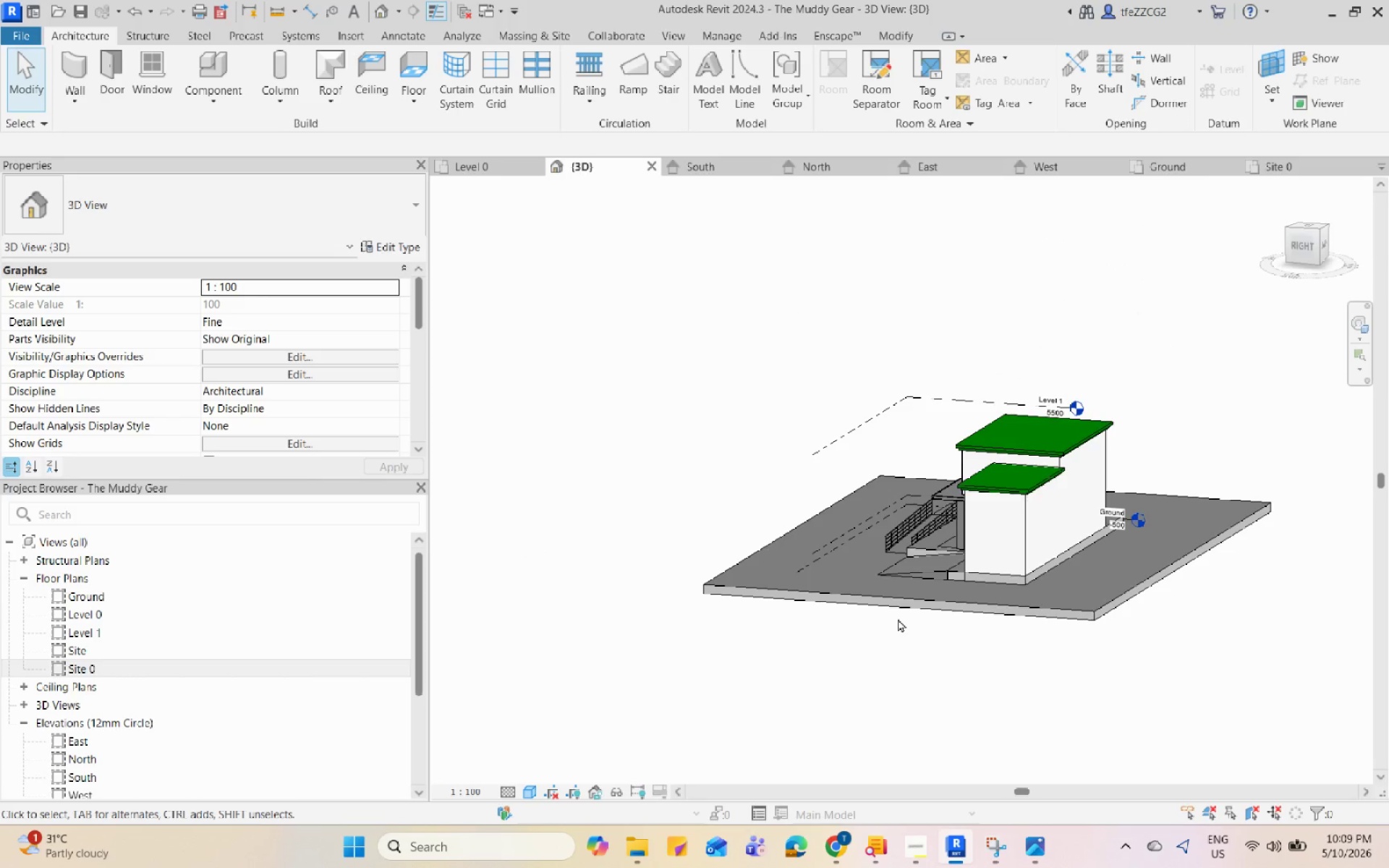 
hold_key(key=ShiftLeft, duration=1.67)
 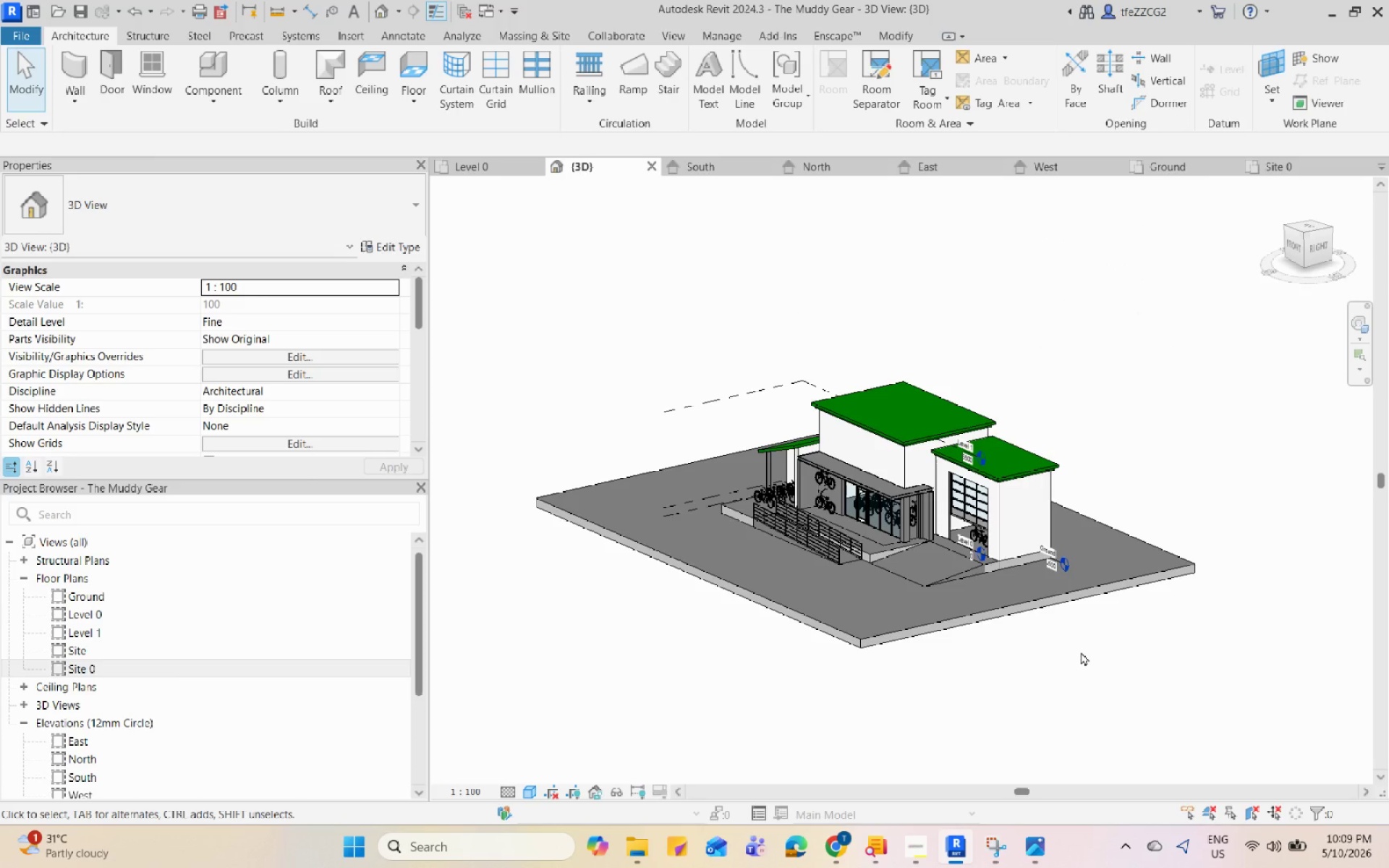 
hold_key(key=ShiftLeft, duration=0.61)
 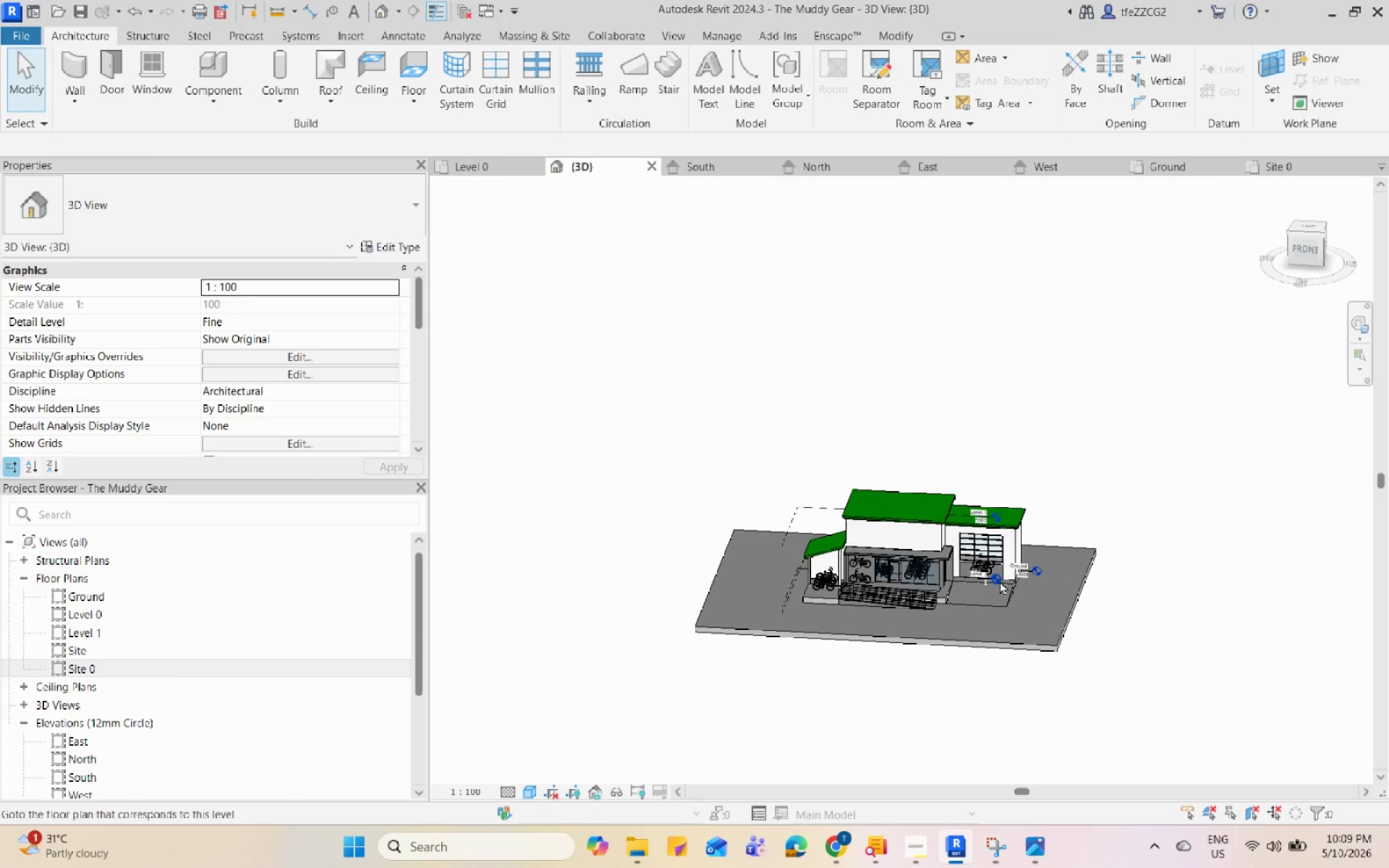 
scroll: coordinate [1081, 652], scroll_direction: down, amount: 3.0
 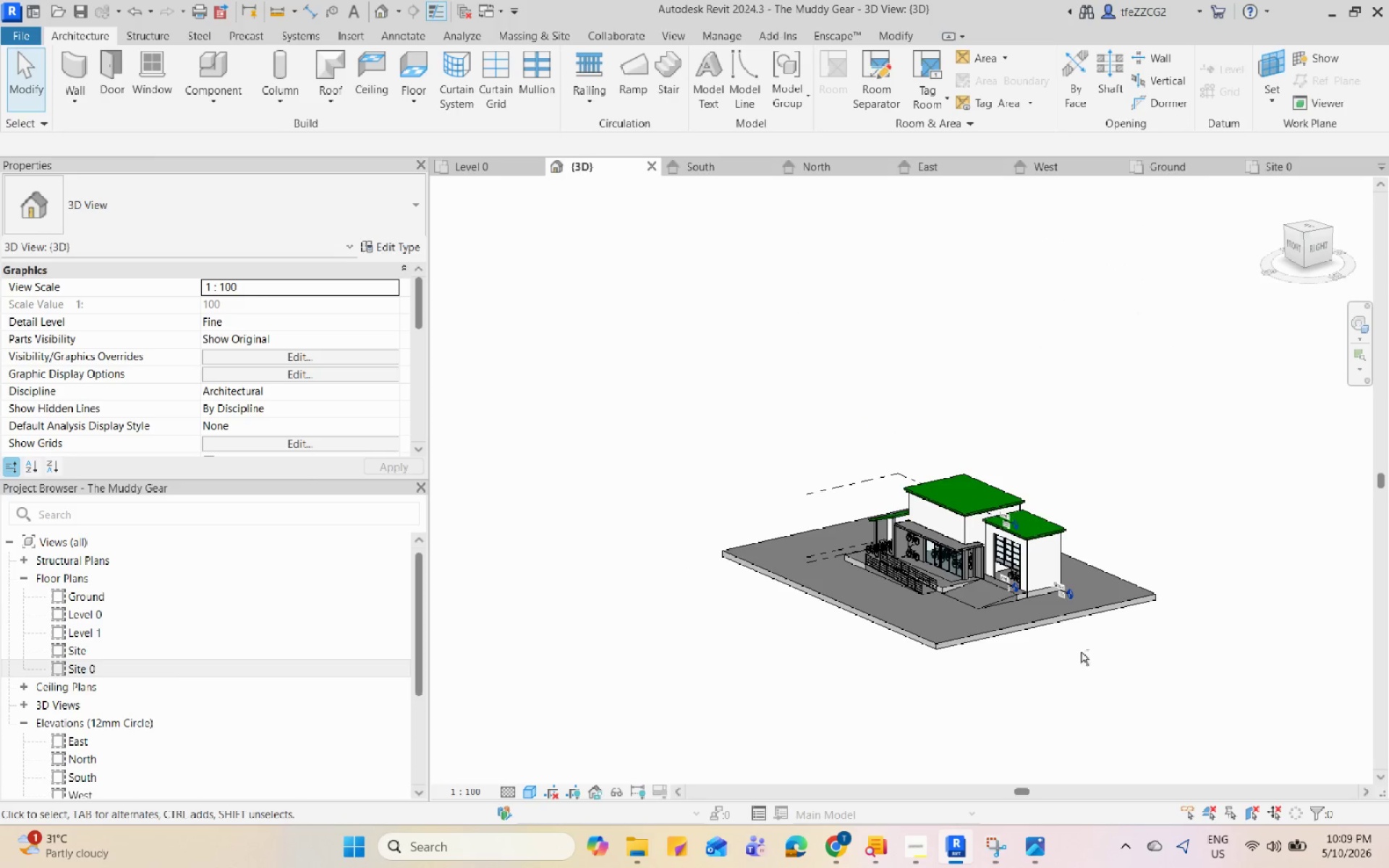 
scroll: coordinate [1000, 581], scroll_direction: up, amount: 6.0
 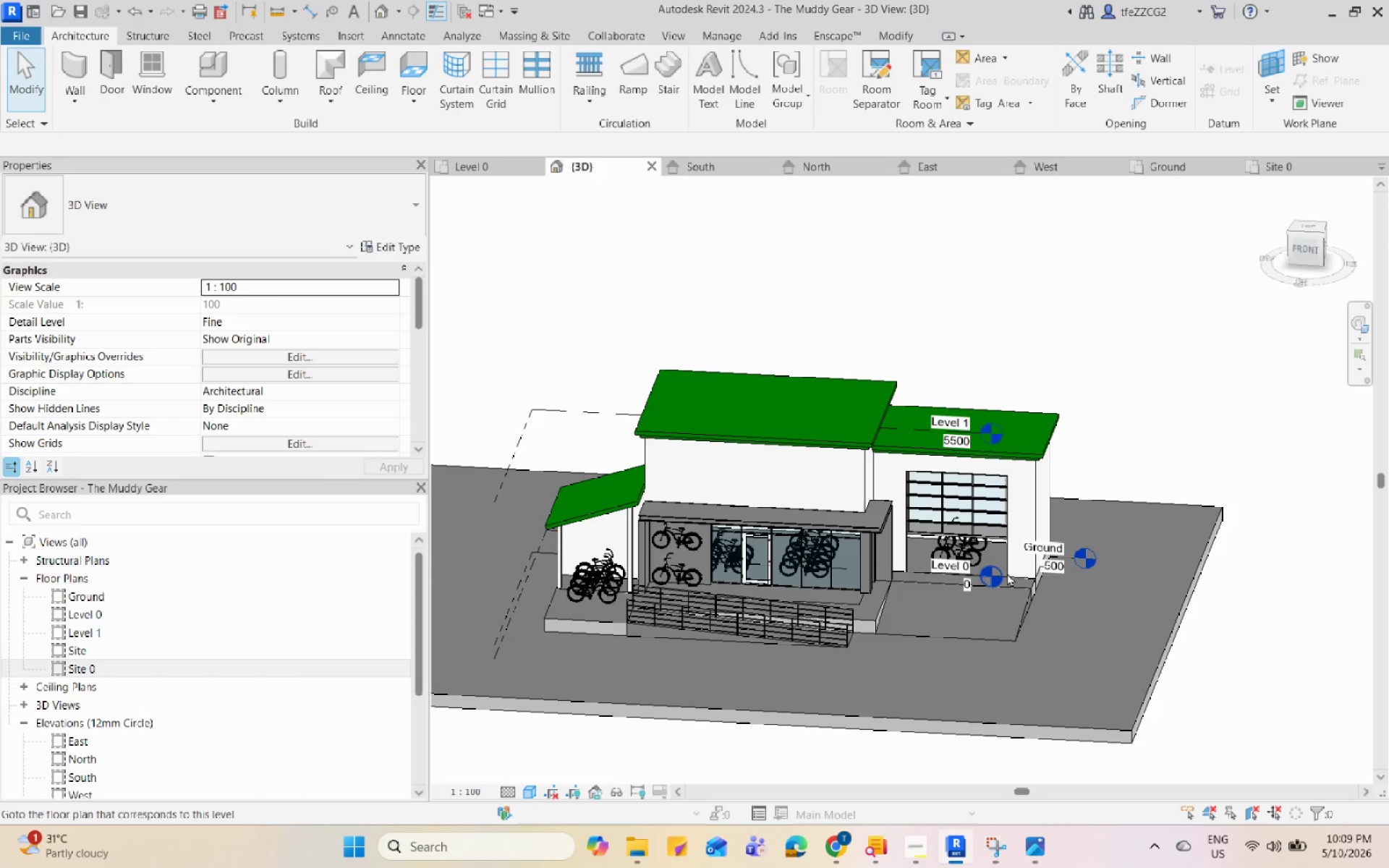 
wait(12.78)
 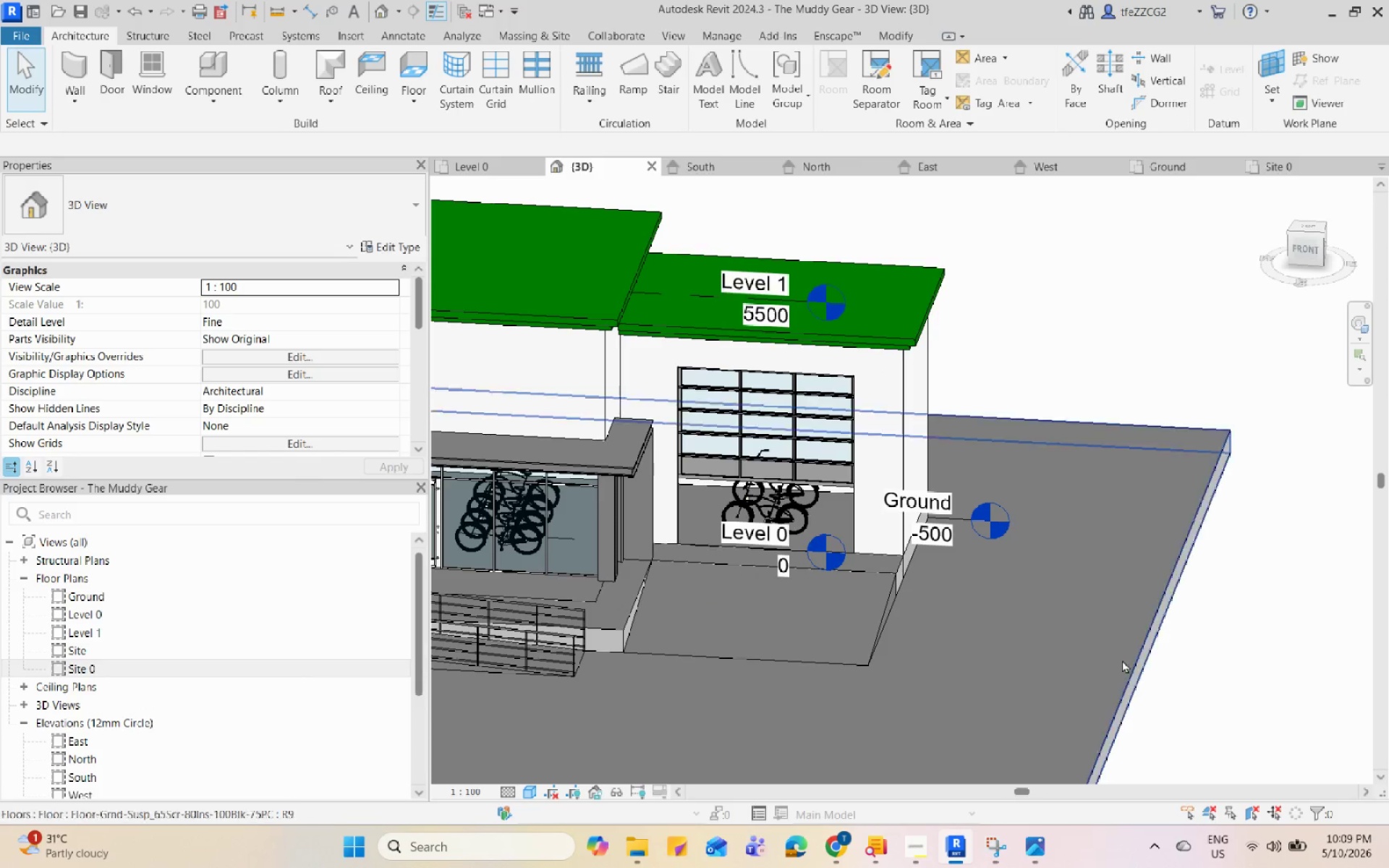 
hold_key(key=ShiftLeft, duration=3.39)
 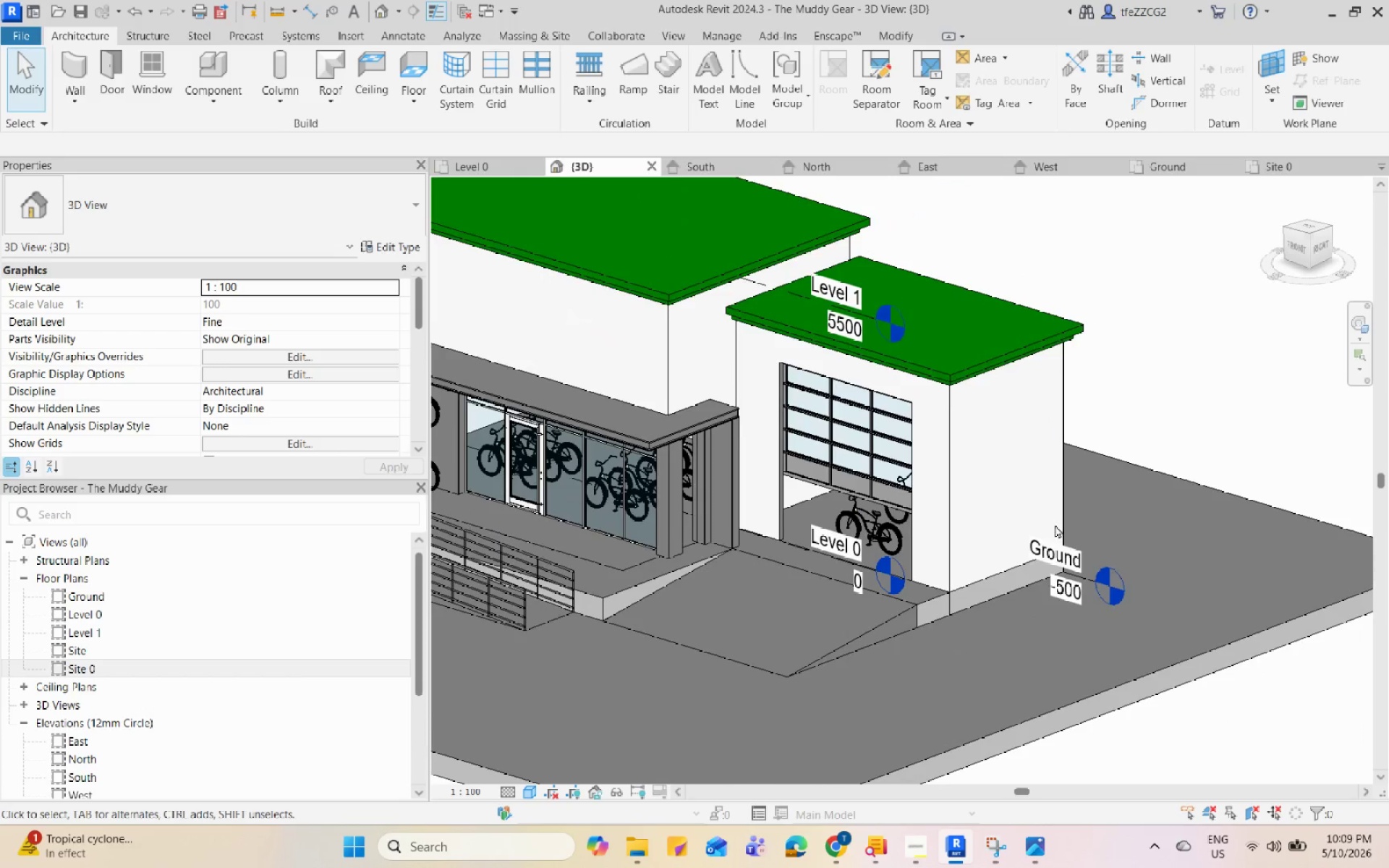 
scroll: coordinate [904, 631], scroll_direction: up, amount: 6.0
 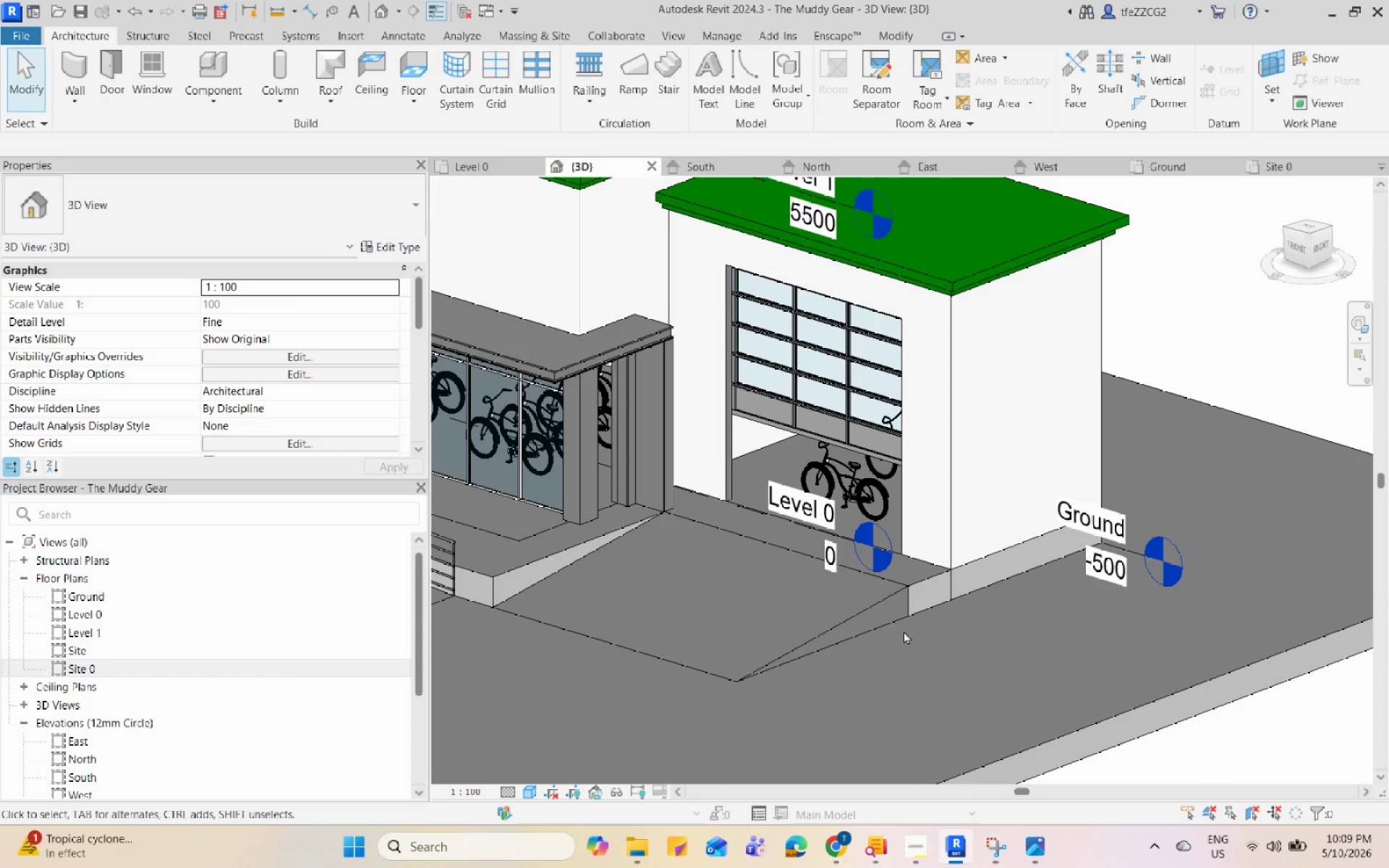 
scroll: coordinate [913, 629], scroll_direction: down, amount: 1.0
 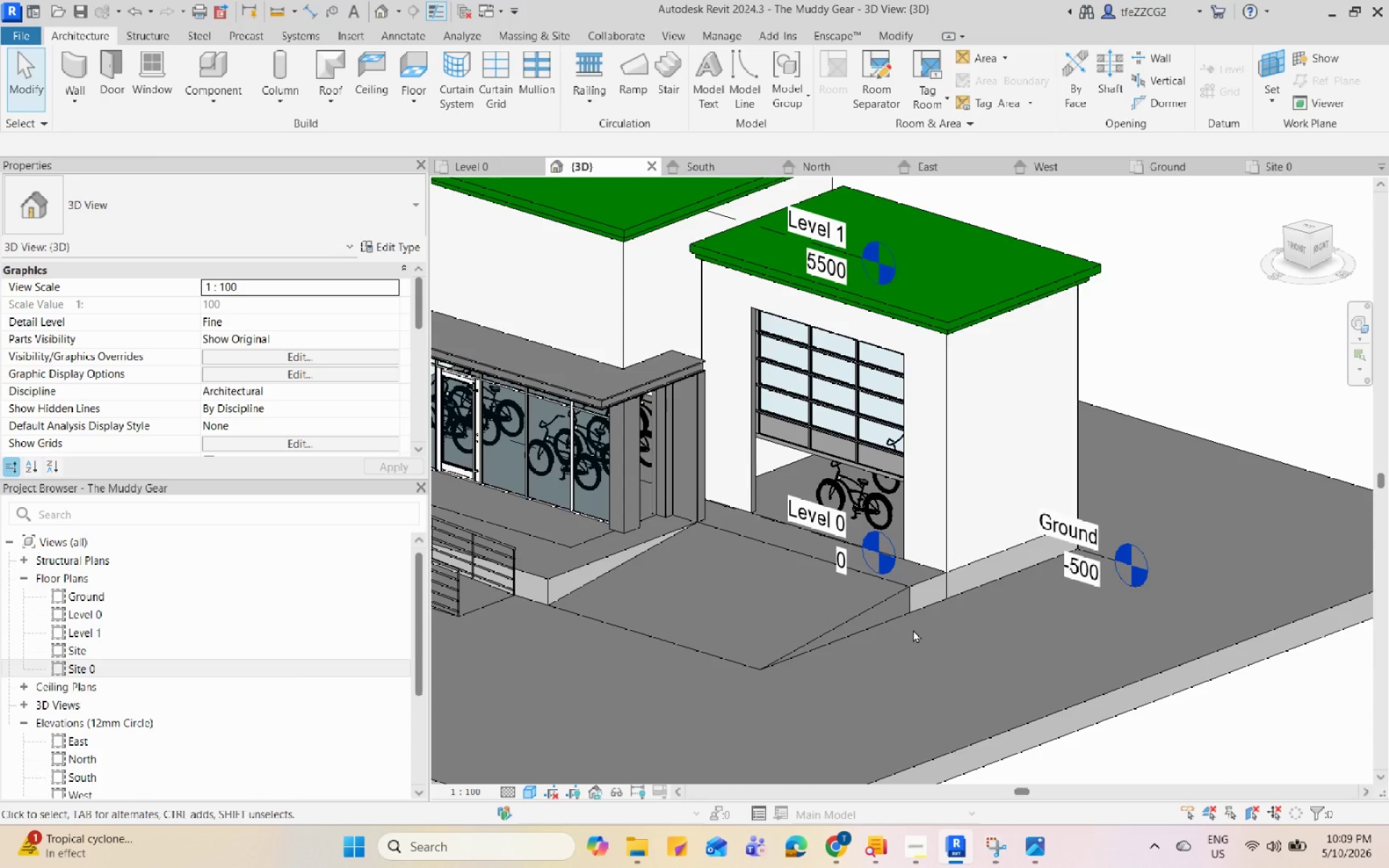 
wait(5.92)
 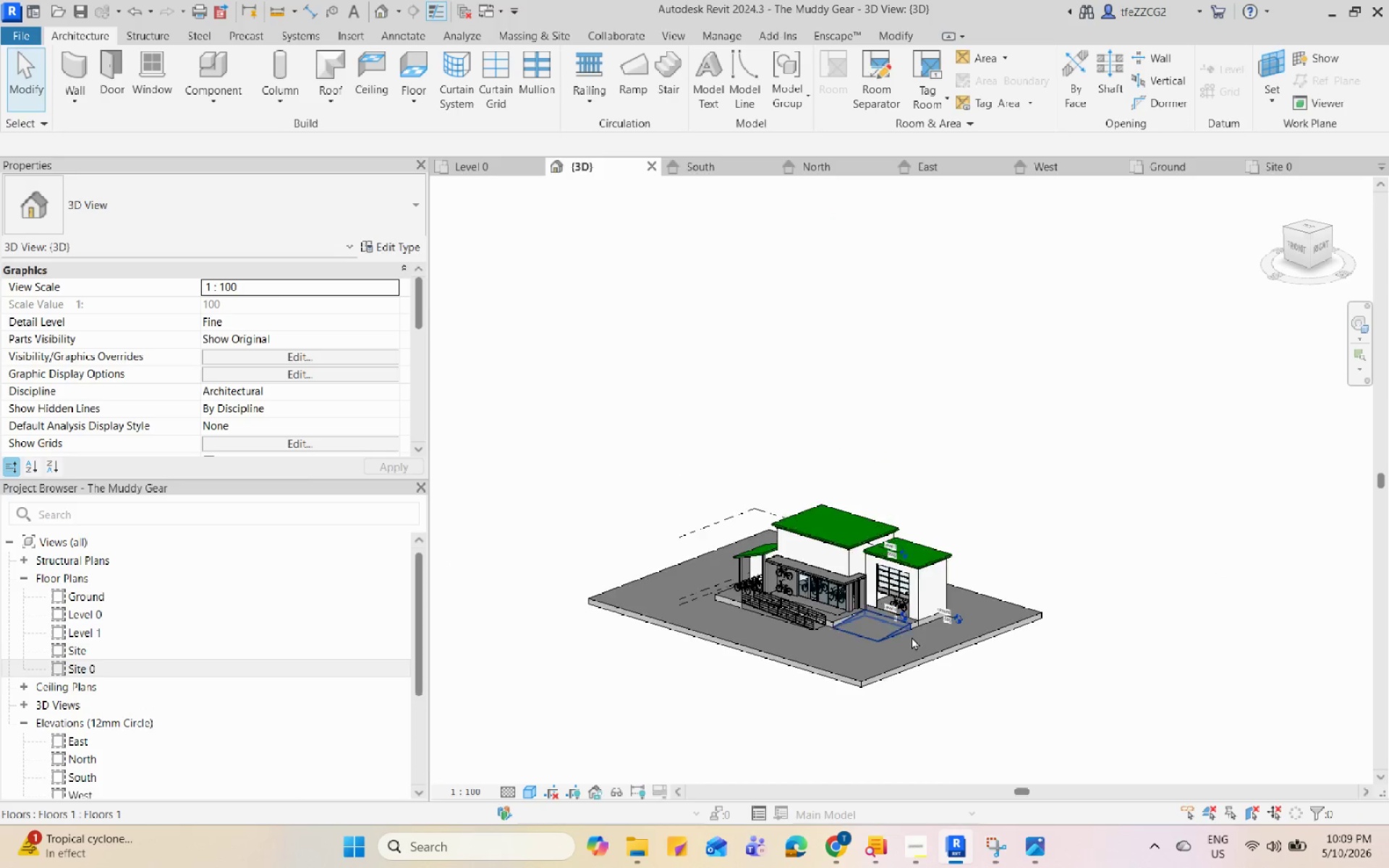 
hold_key(key=ShiftLeft, duration=1.69)
 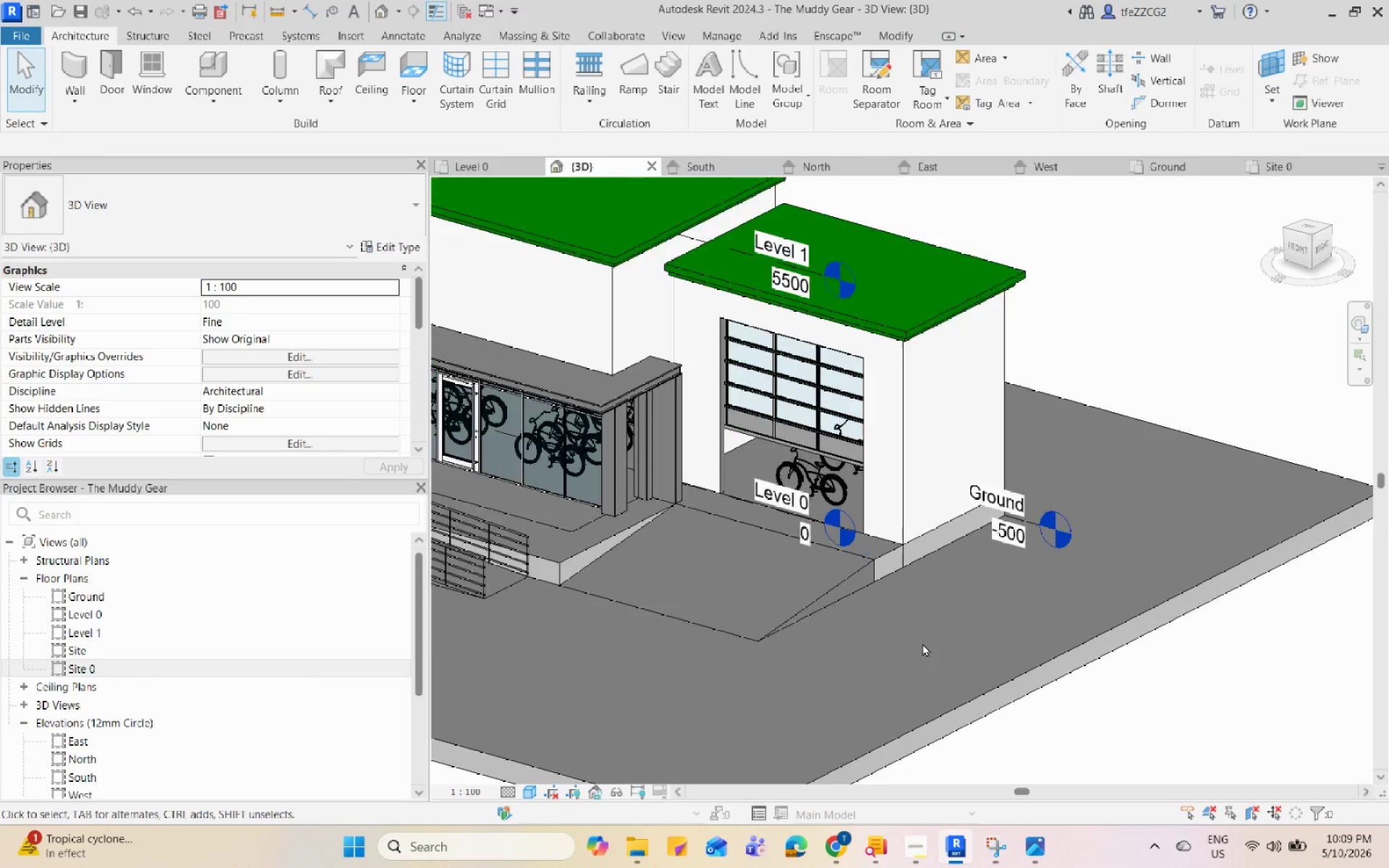 
scroll: coordinate [912, 637], scroll_direction: down, amount: 11.0
 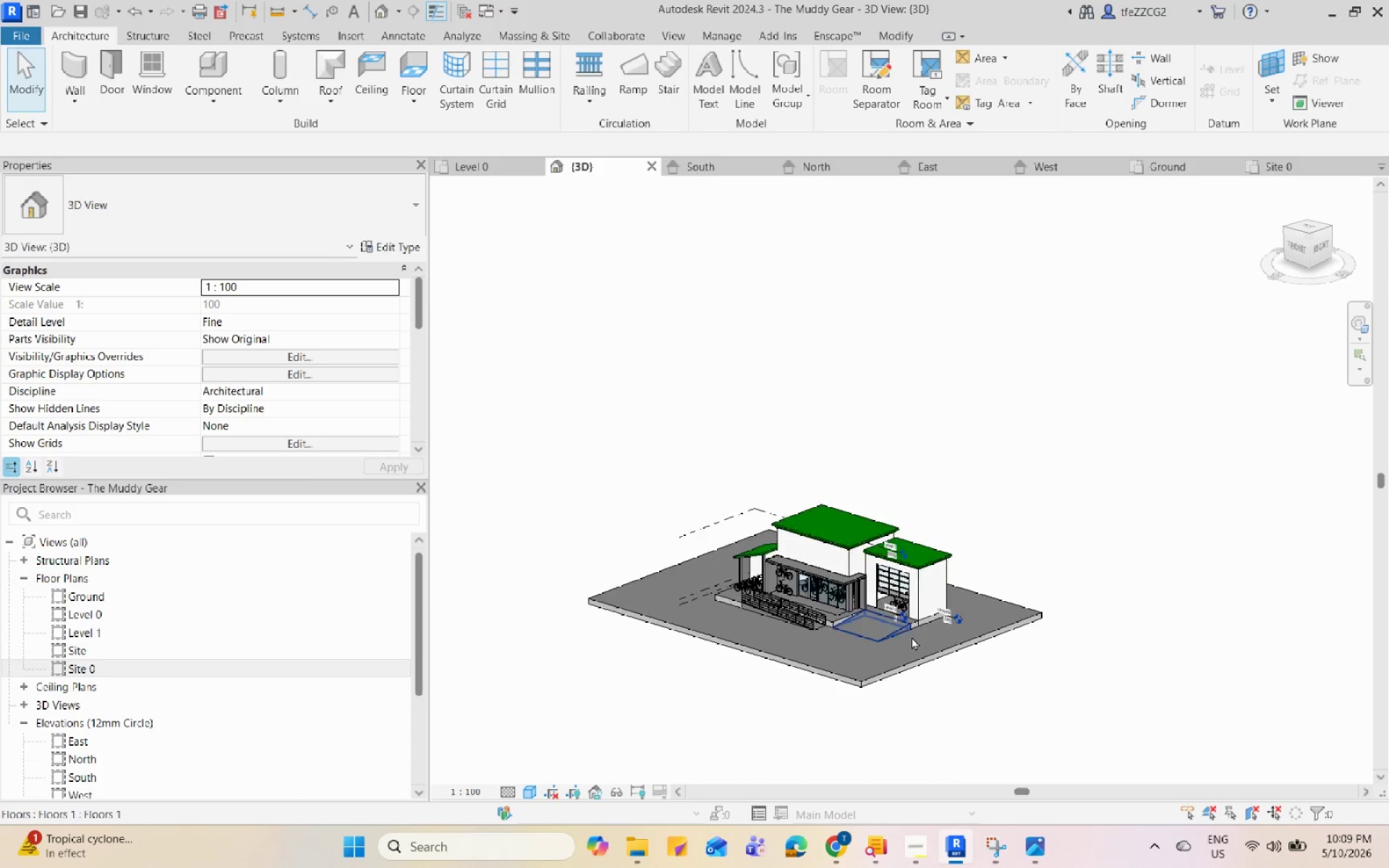 
hold_key(key=ShiftLeft, duration=0.78)
scroll: coordinate [1044, 294], scroll_direction: up, amount: 7.0
 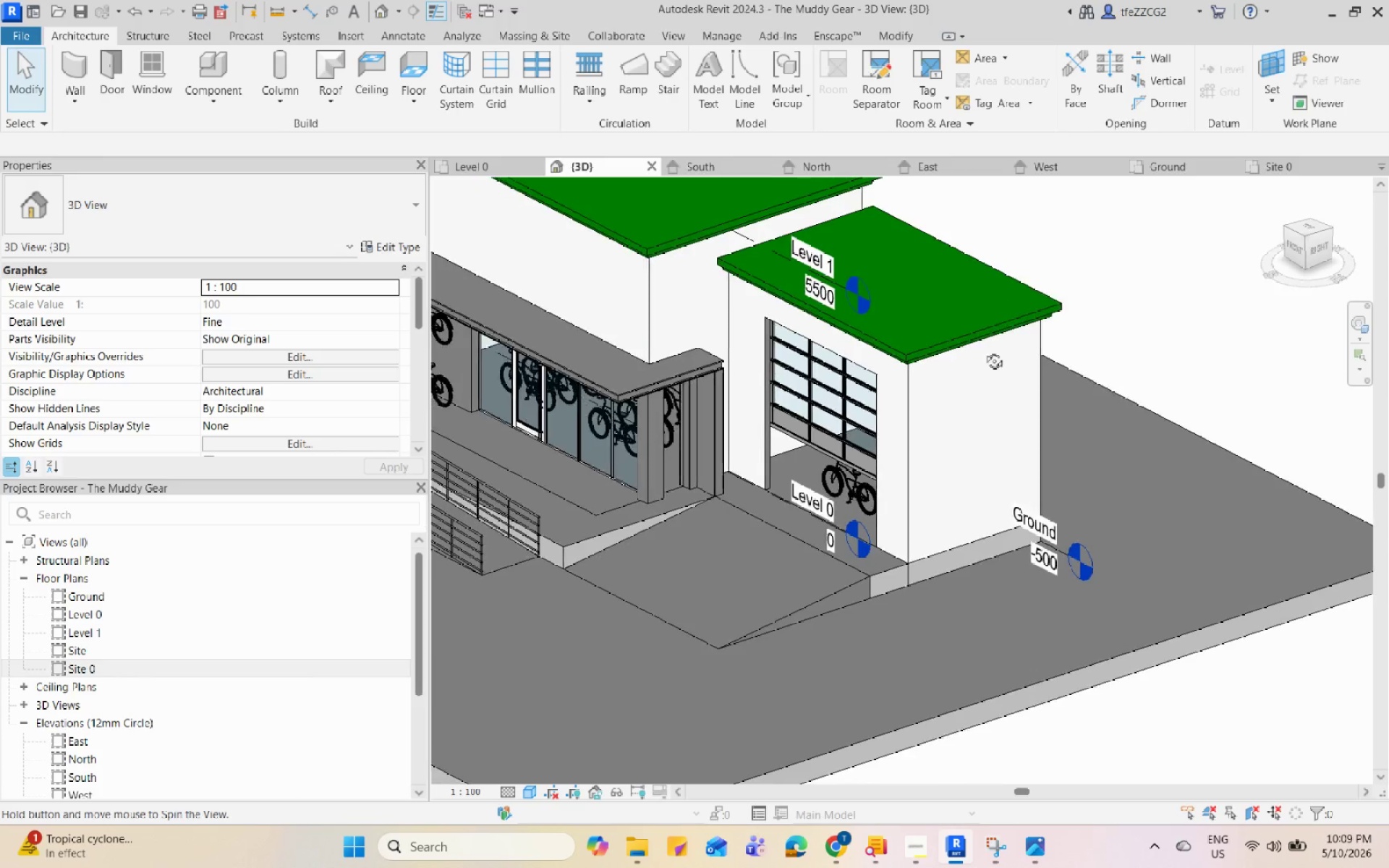 
scroll: coordinate [895, 485], scroll_direction: down, amount: 1.0
 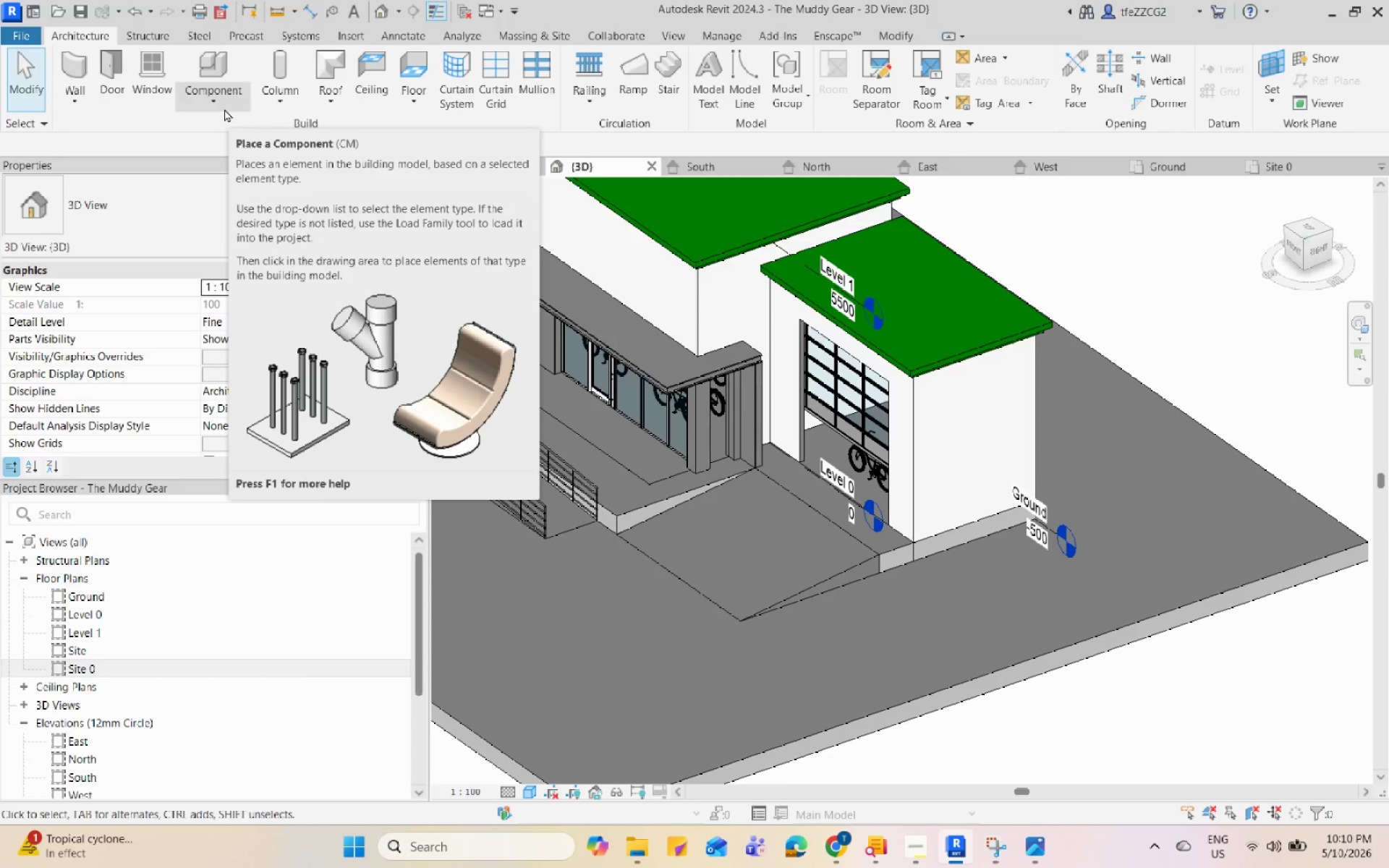 
wait(16.06)
 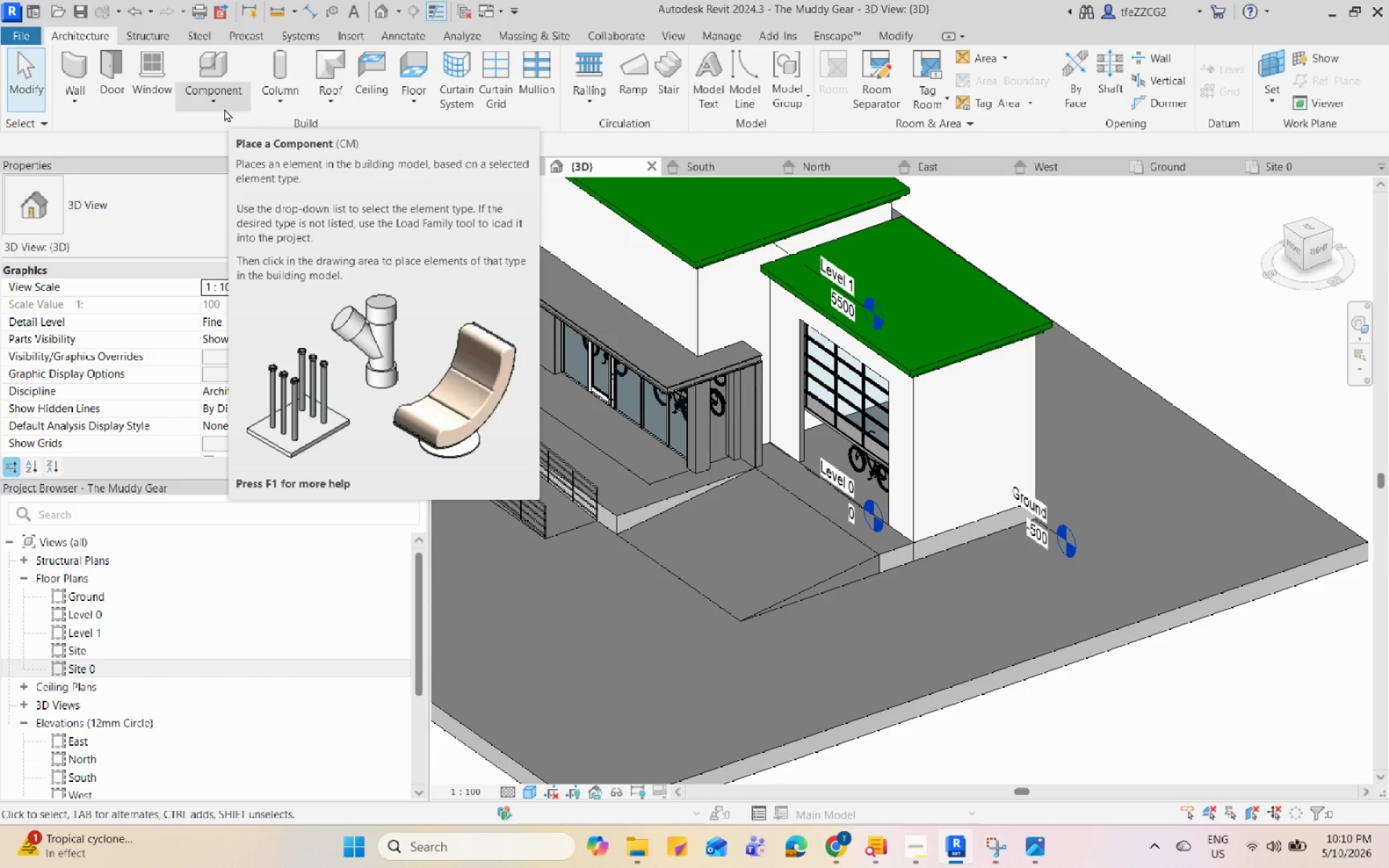 
left_click([224, 109])
 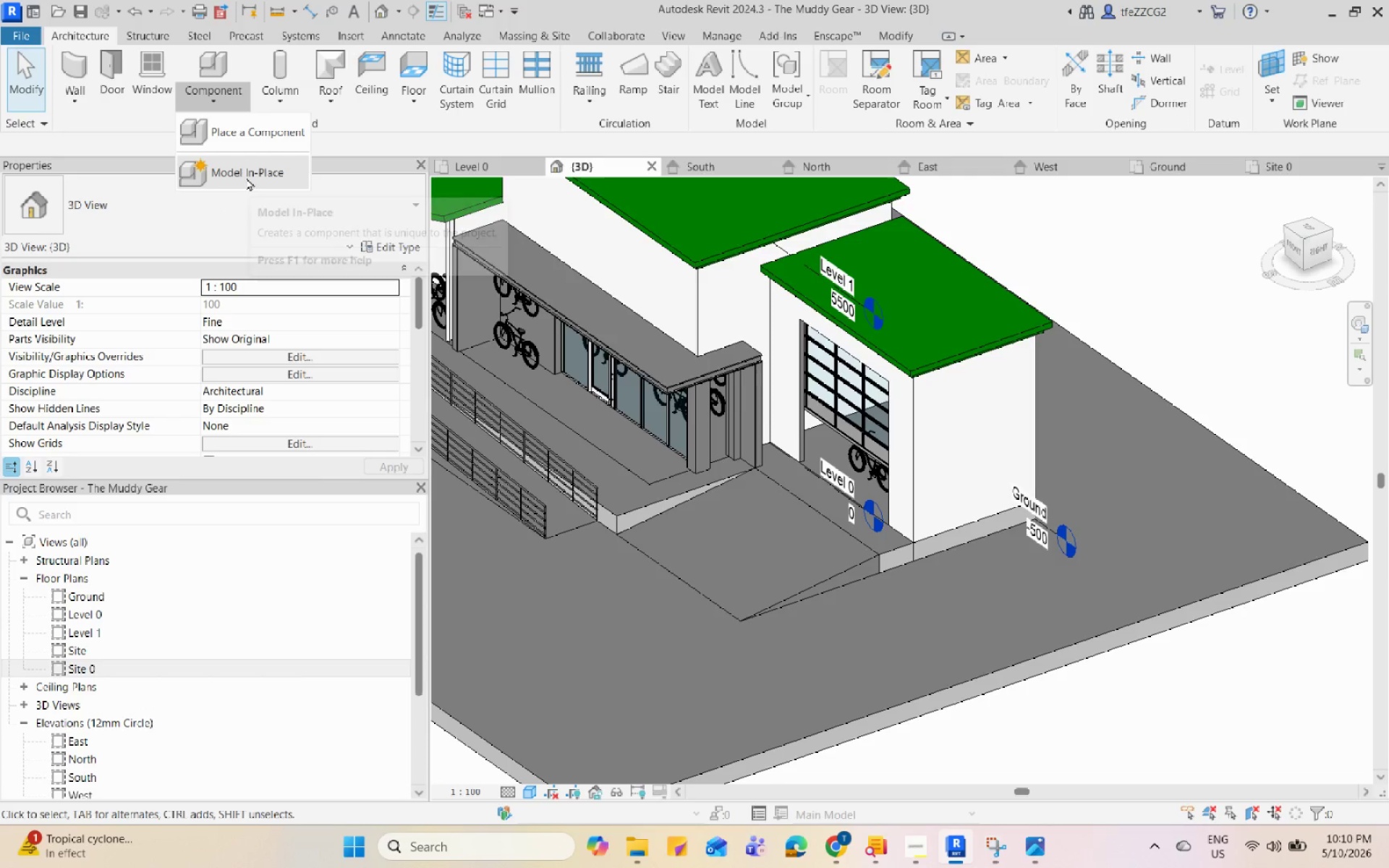 
left_click([246, 177])
 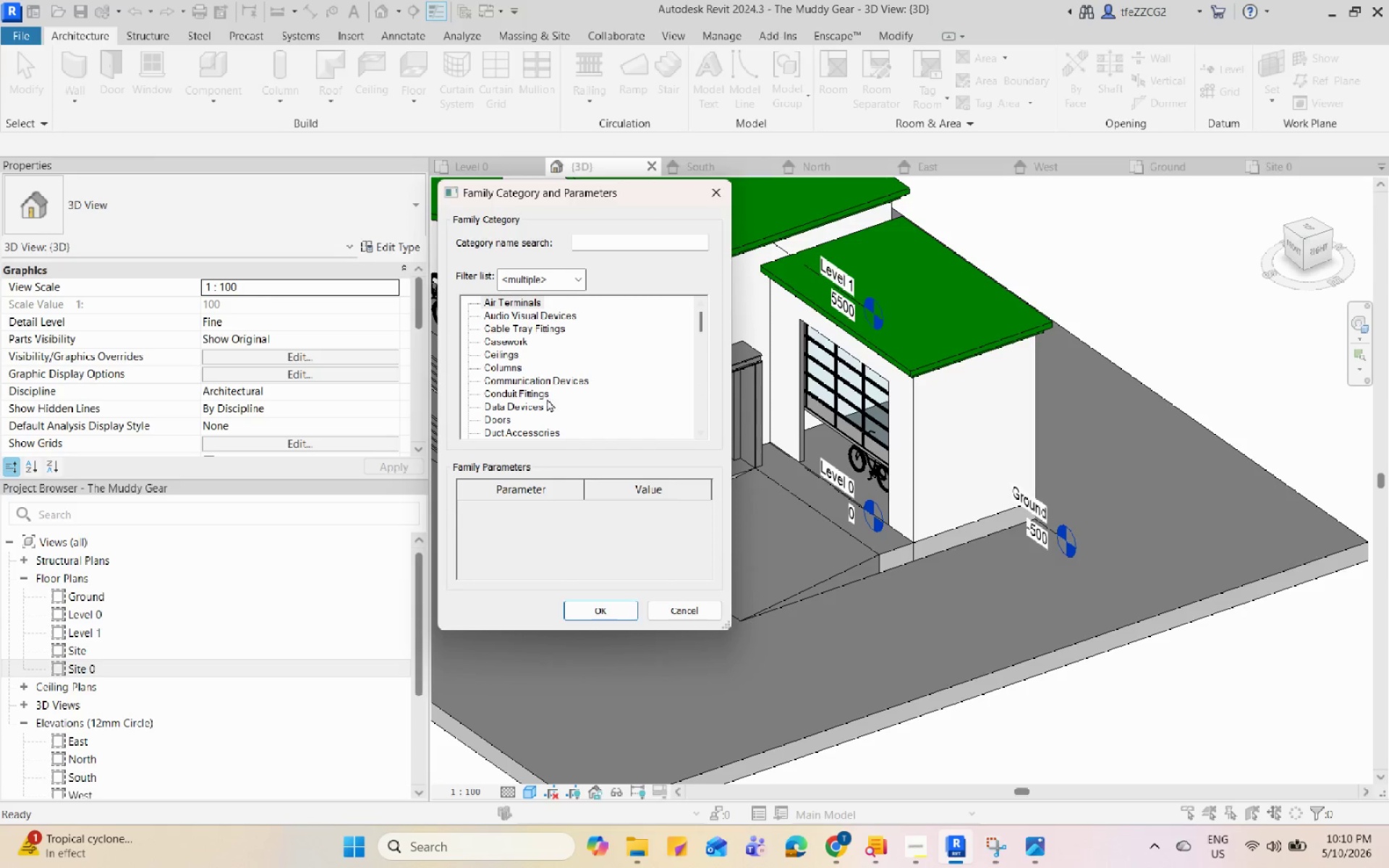 
scroll: coordinate [541, 404], scroll_direction: down, amount: 60.0
 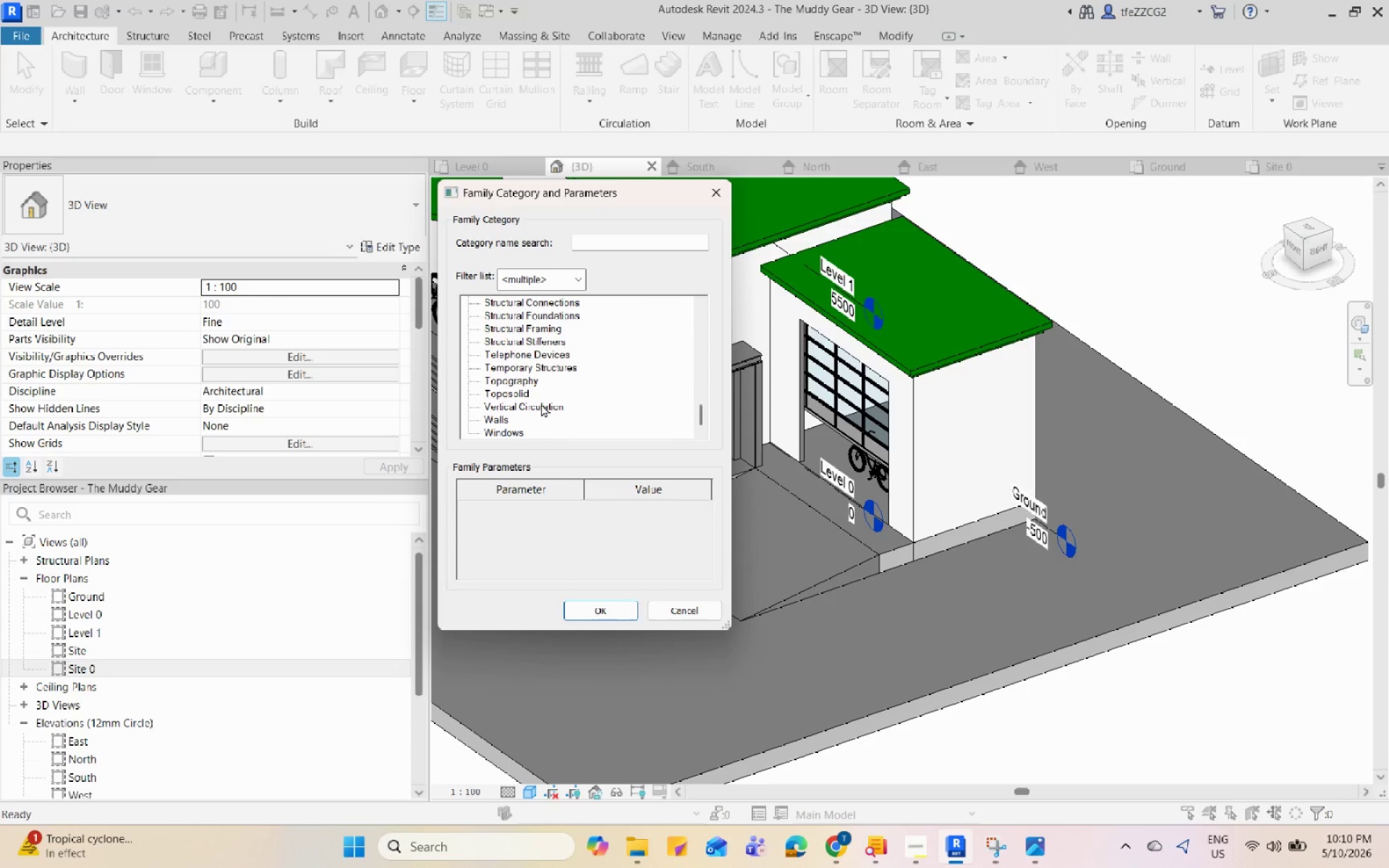 
scroll: coordinate [541, 404], scroll_direction: up, amount: 9.0
 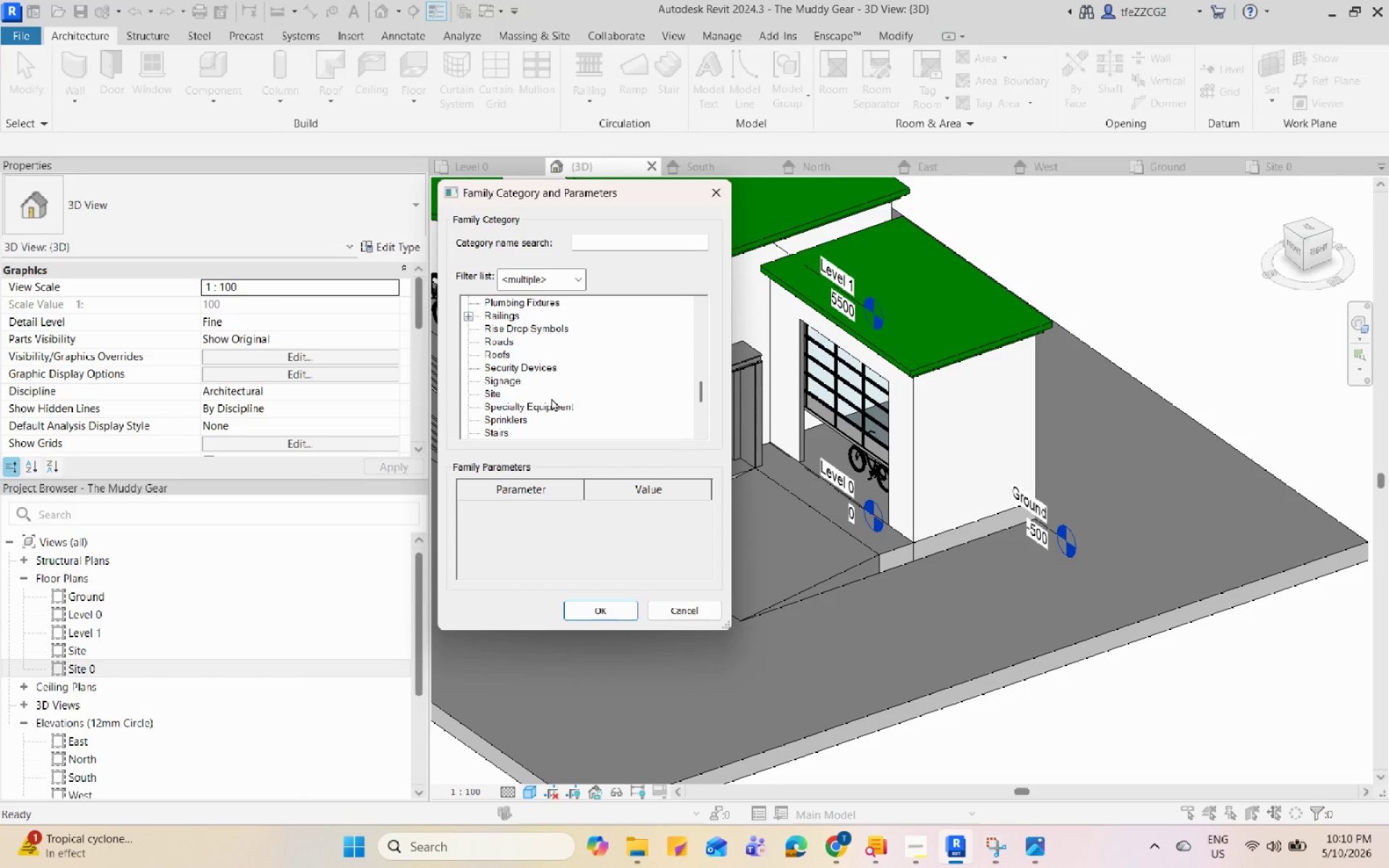 
wait(14.55)
 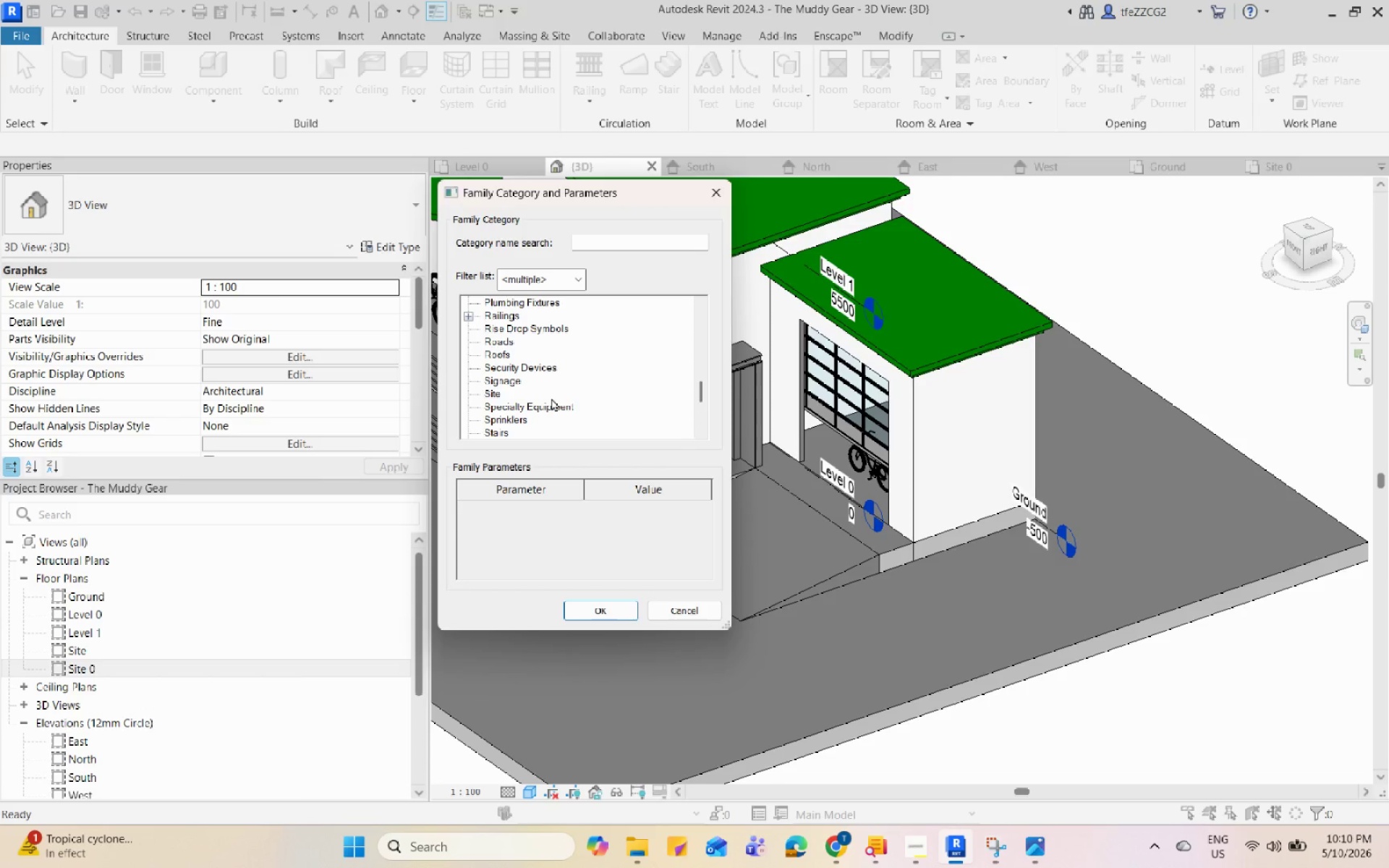 
scroll: coordinate [551, 398], scroll_direction: up, amount: 1.0
 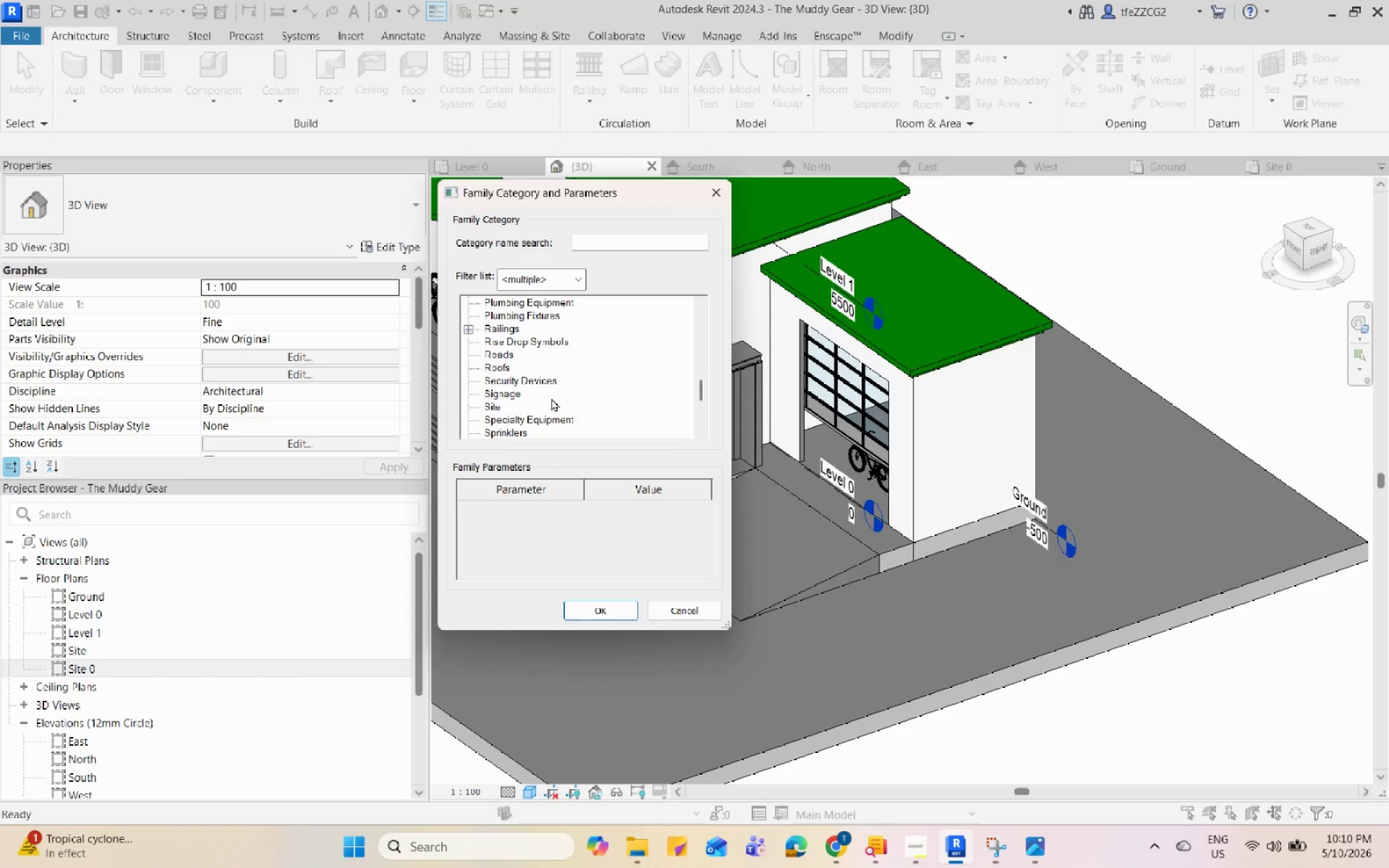 
wait(11.83)
 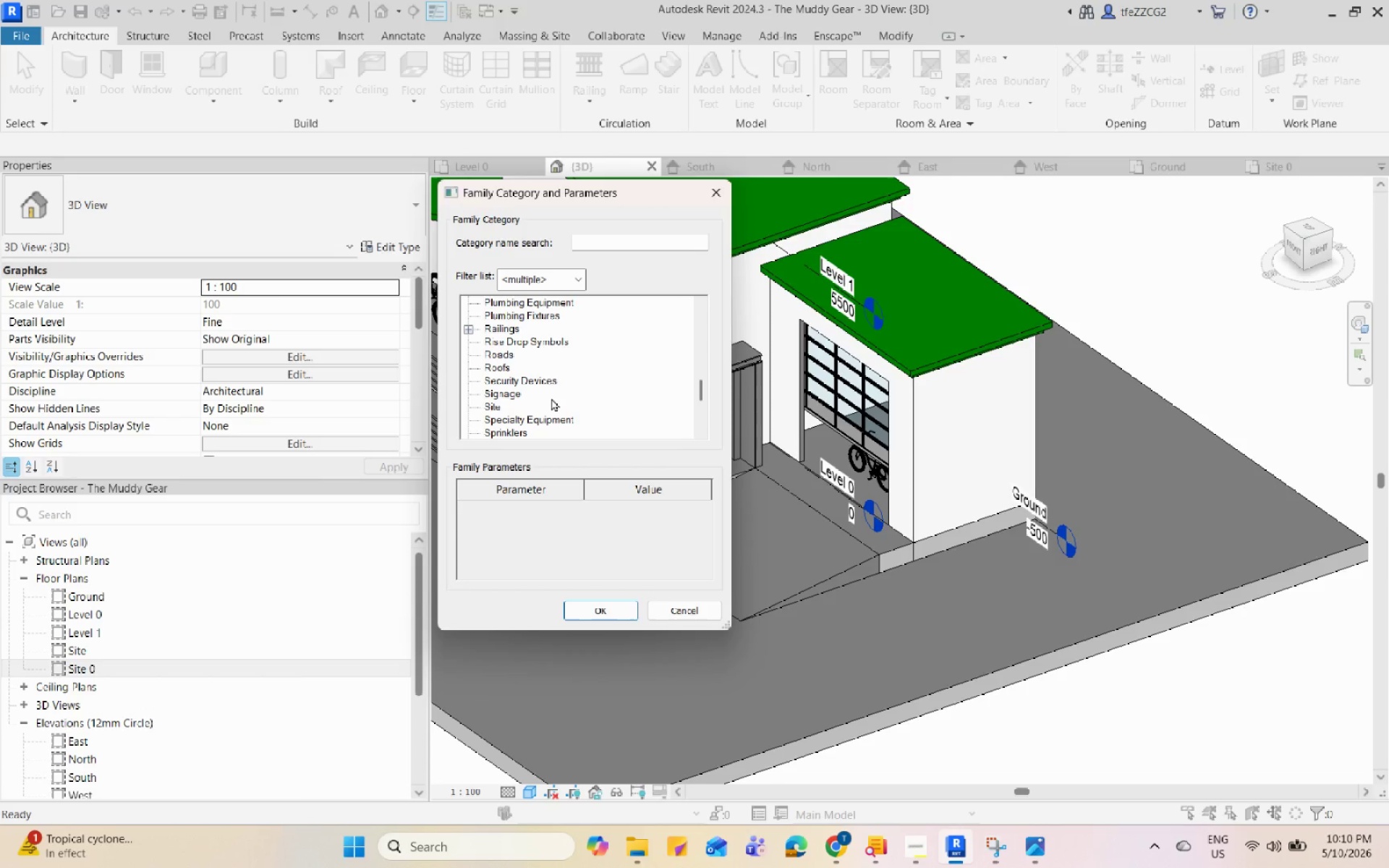 
scroll: coordinate [576, 391], scroll_direction: down, amount: 1.0
 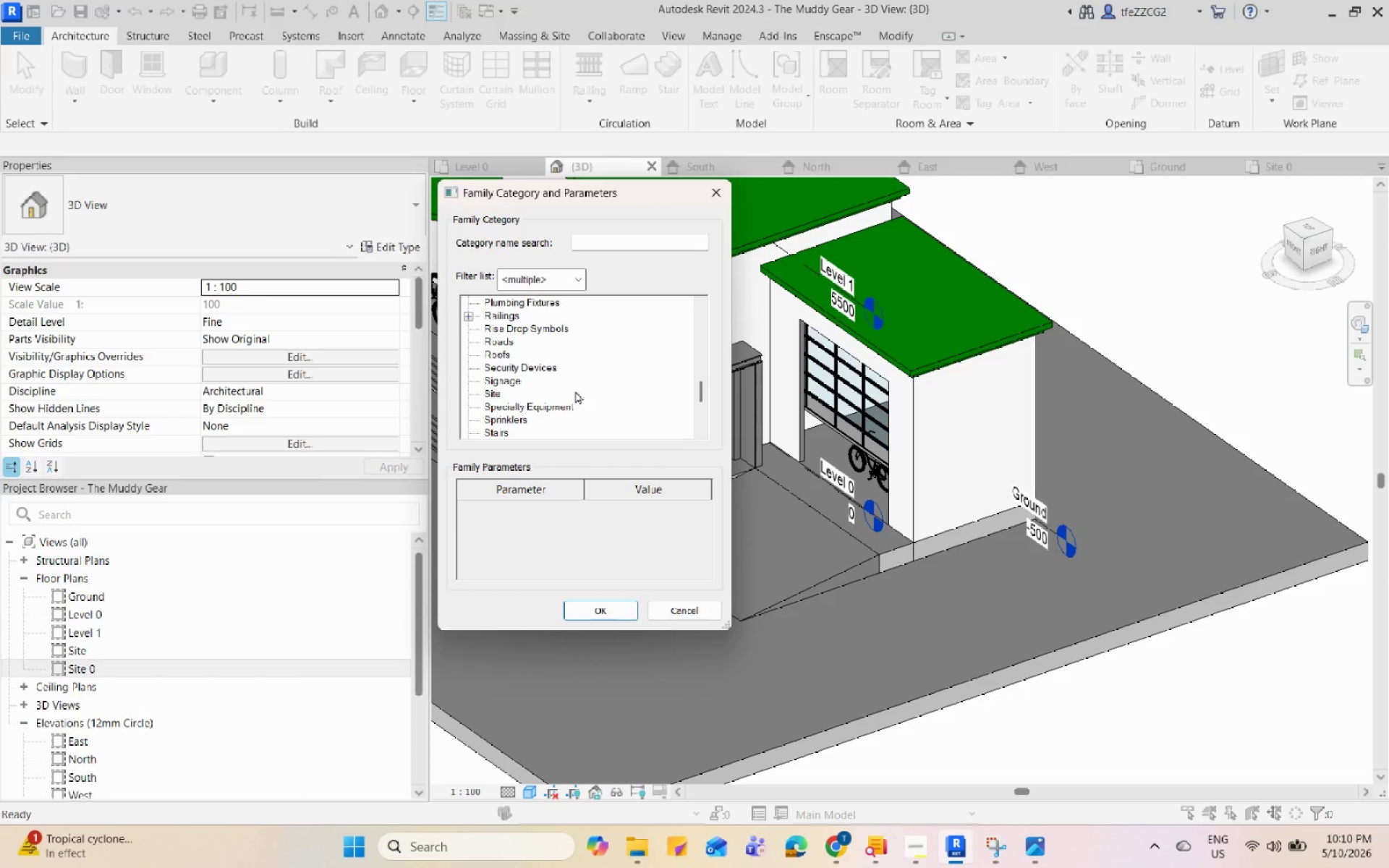 
scroll: coordinate [575, 391], scroll_direction: up, amount: 22.0
 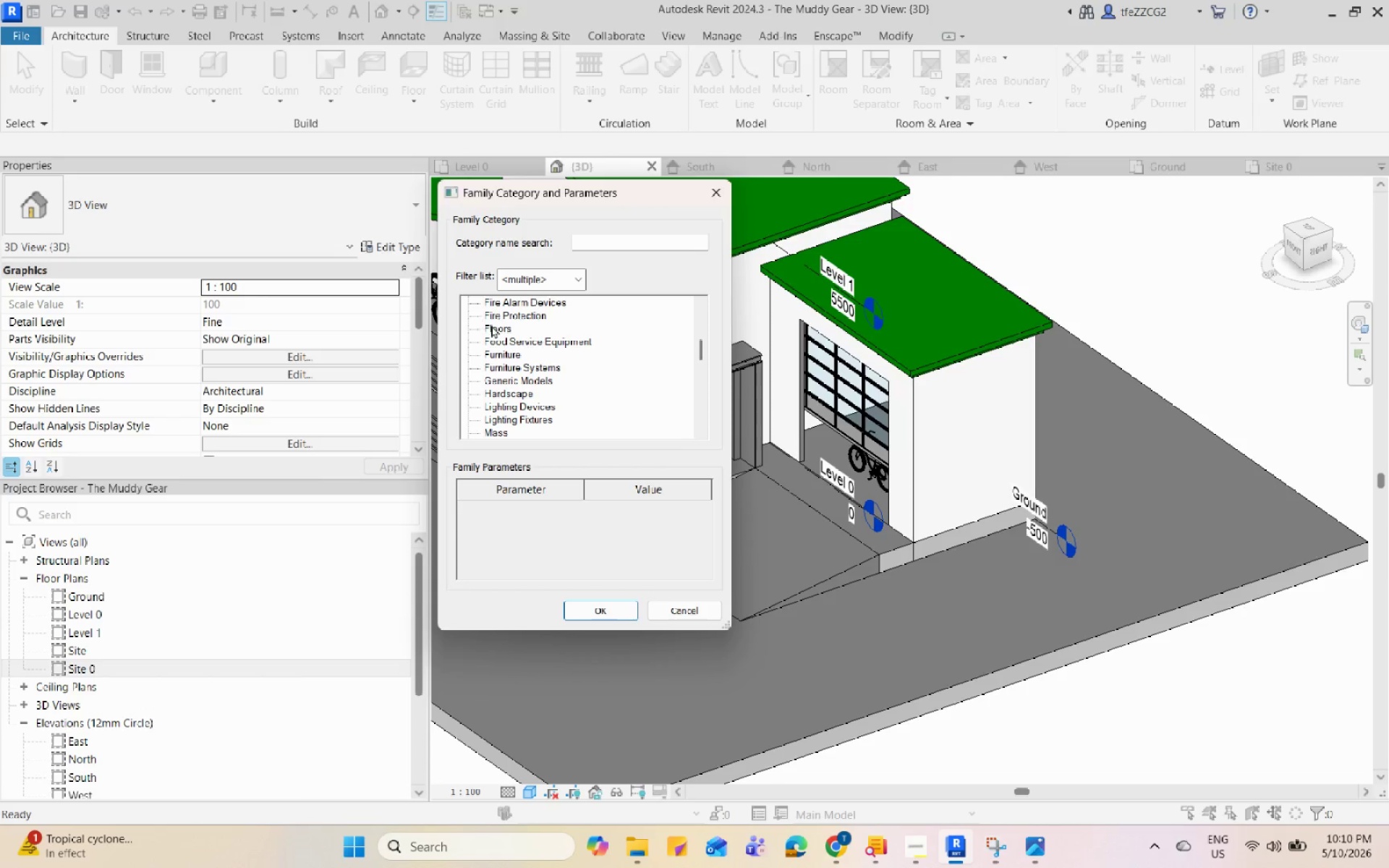 
double_click([500, 326])
 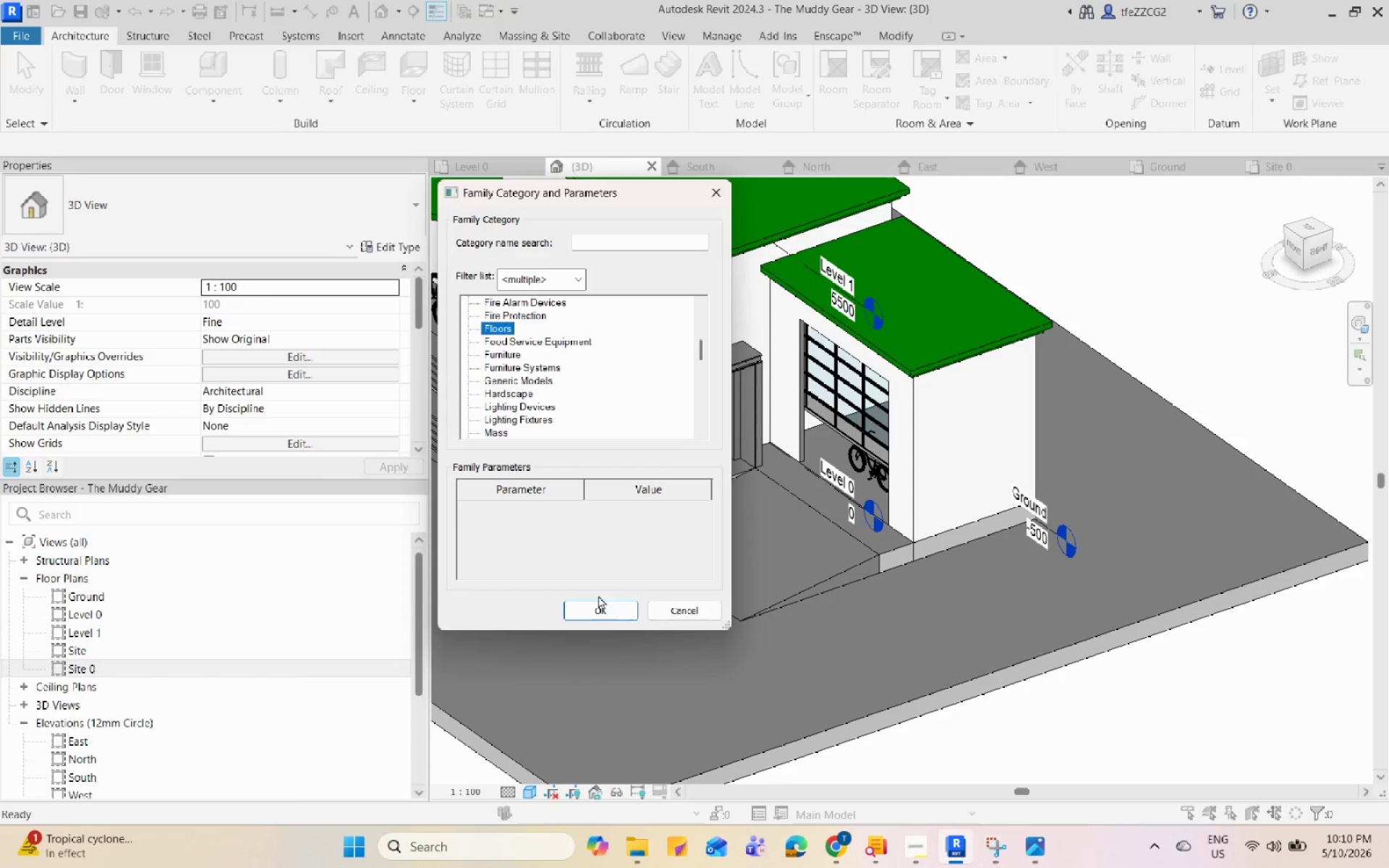 
left_click([612, 613])
 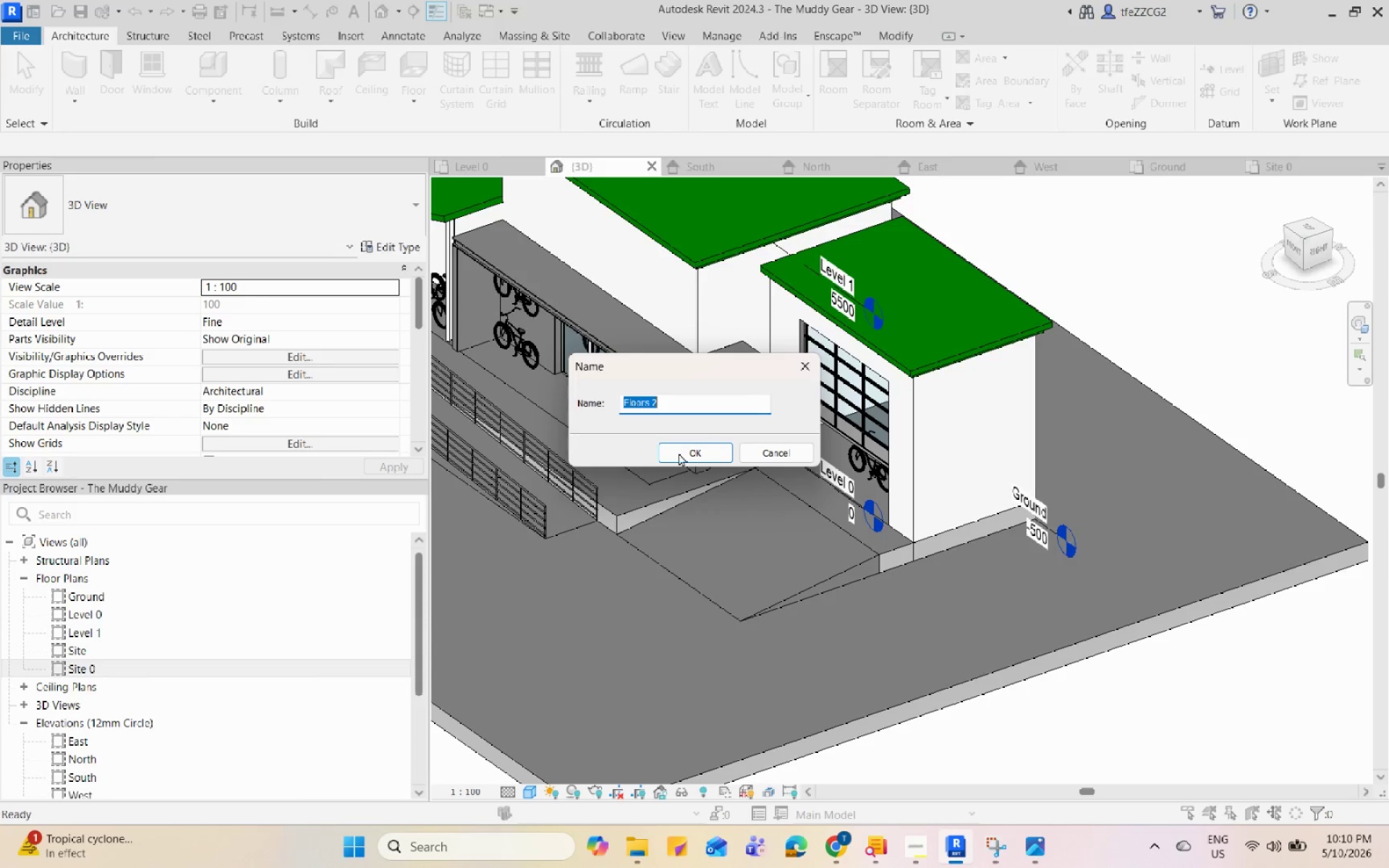 
left_click([681, 446])
 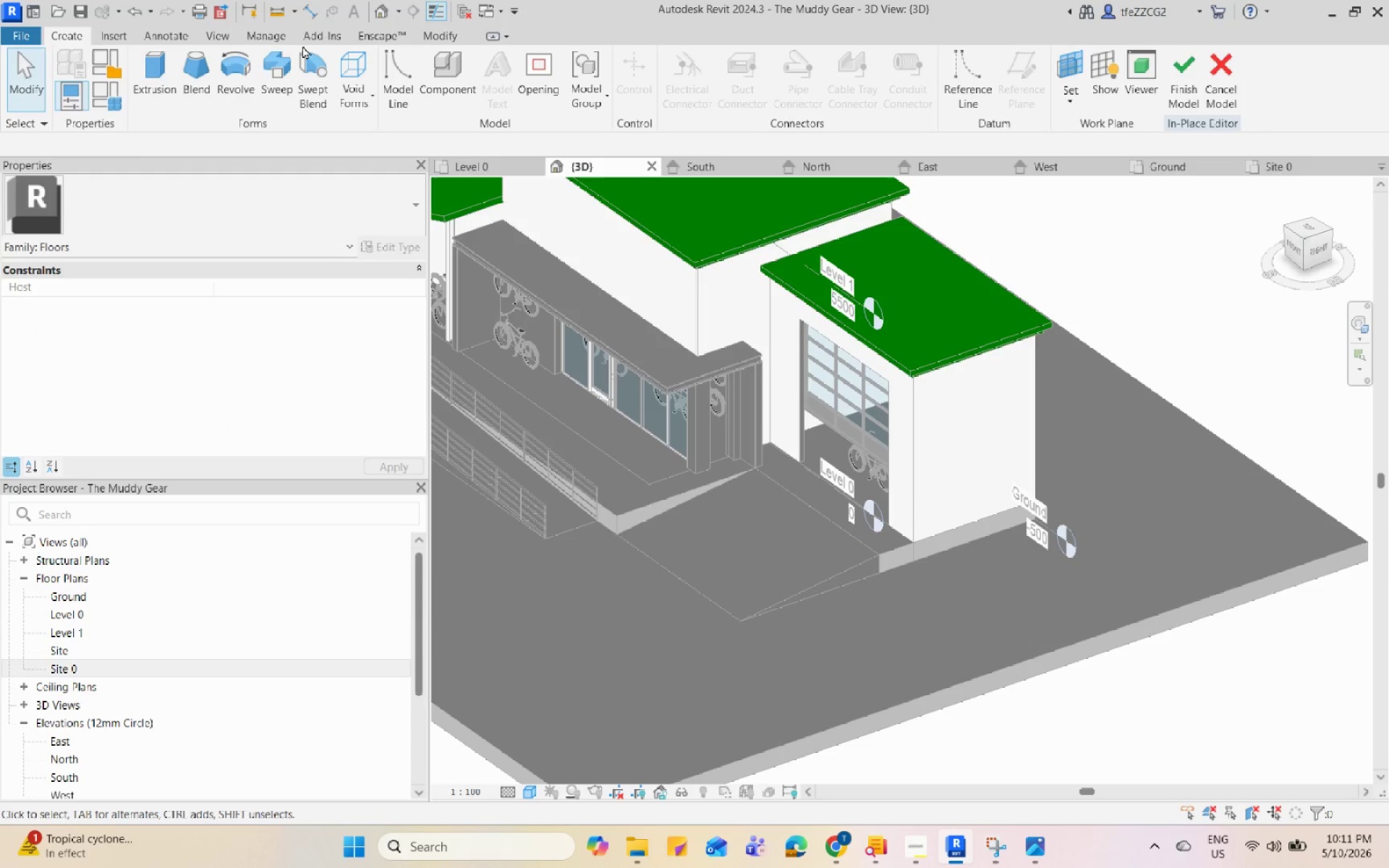 
wait(6.31)
 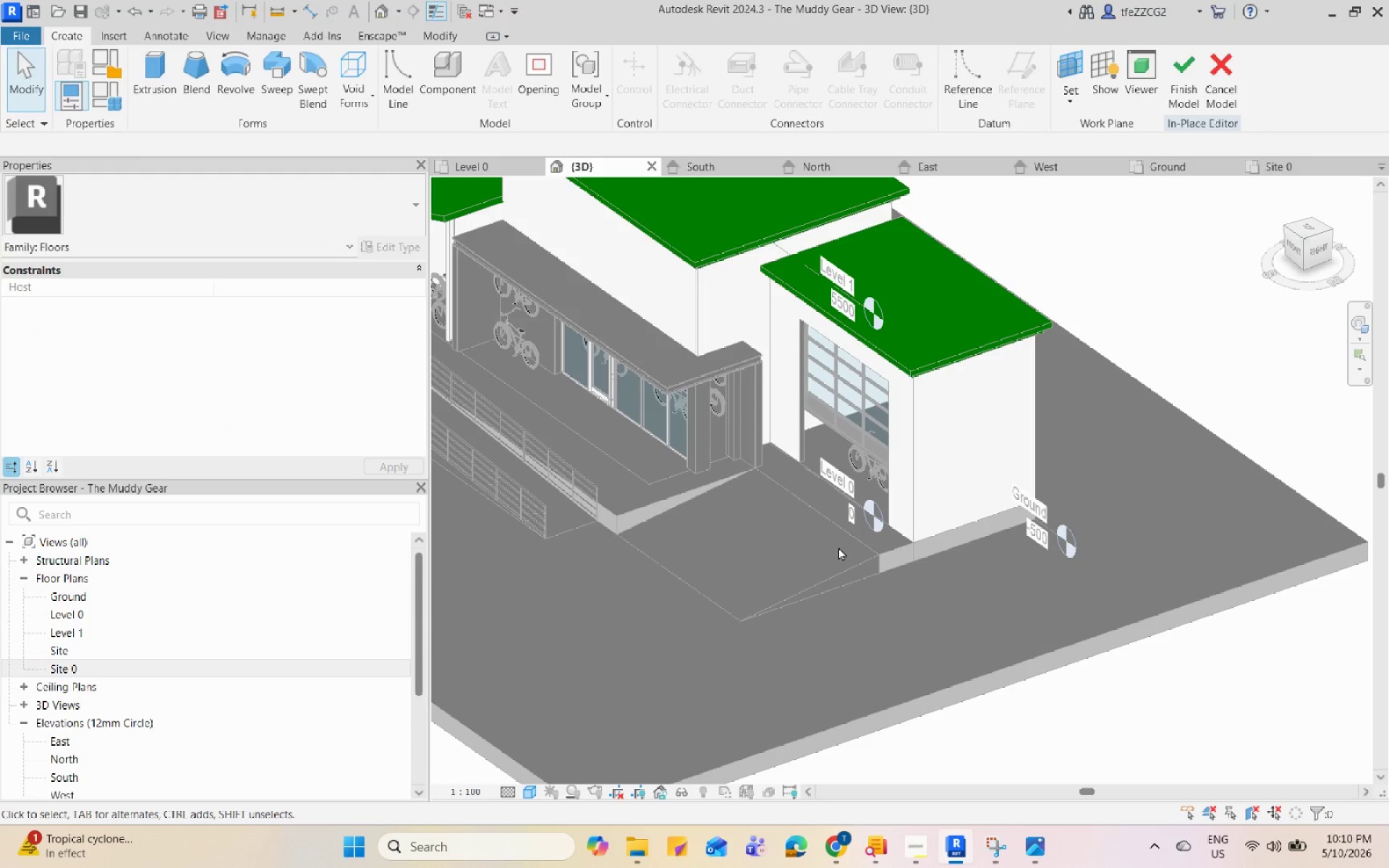 
left_click([1063, 85])
 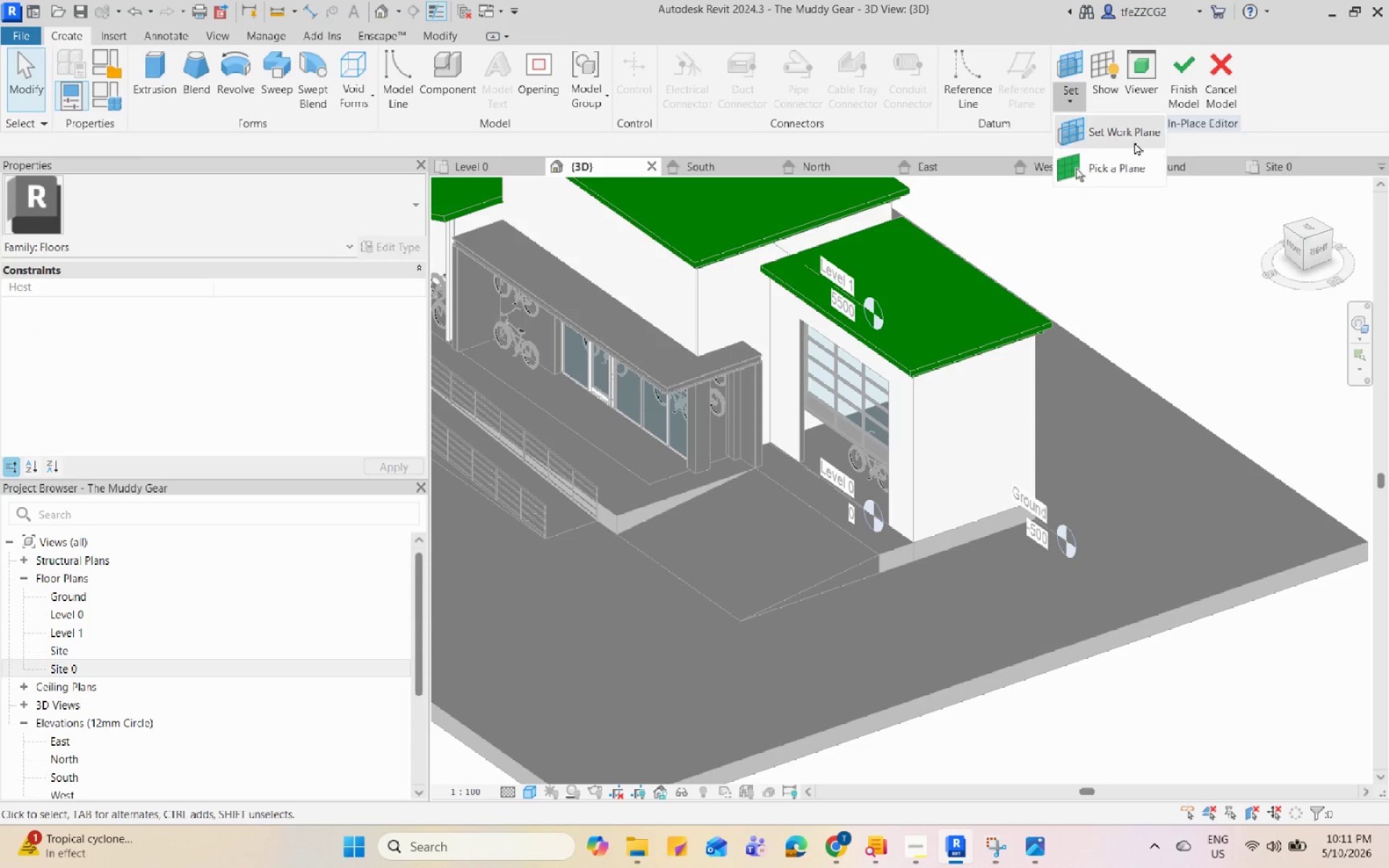 
left_click([1134, 141])
 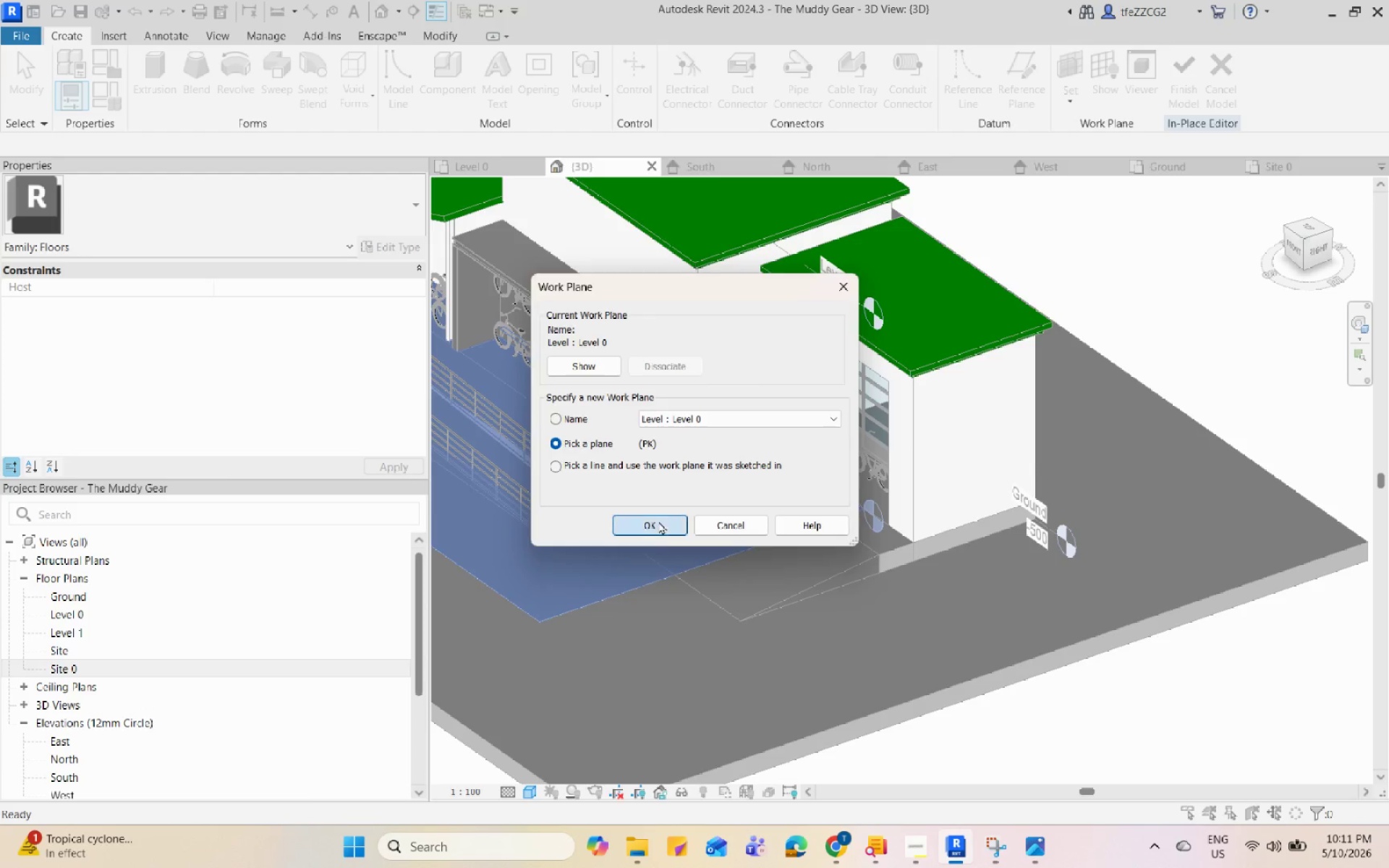 
left_click([867, 574])
 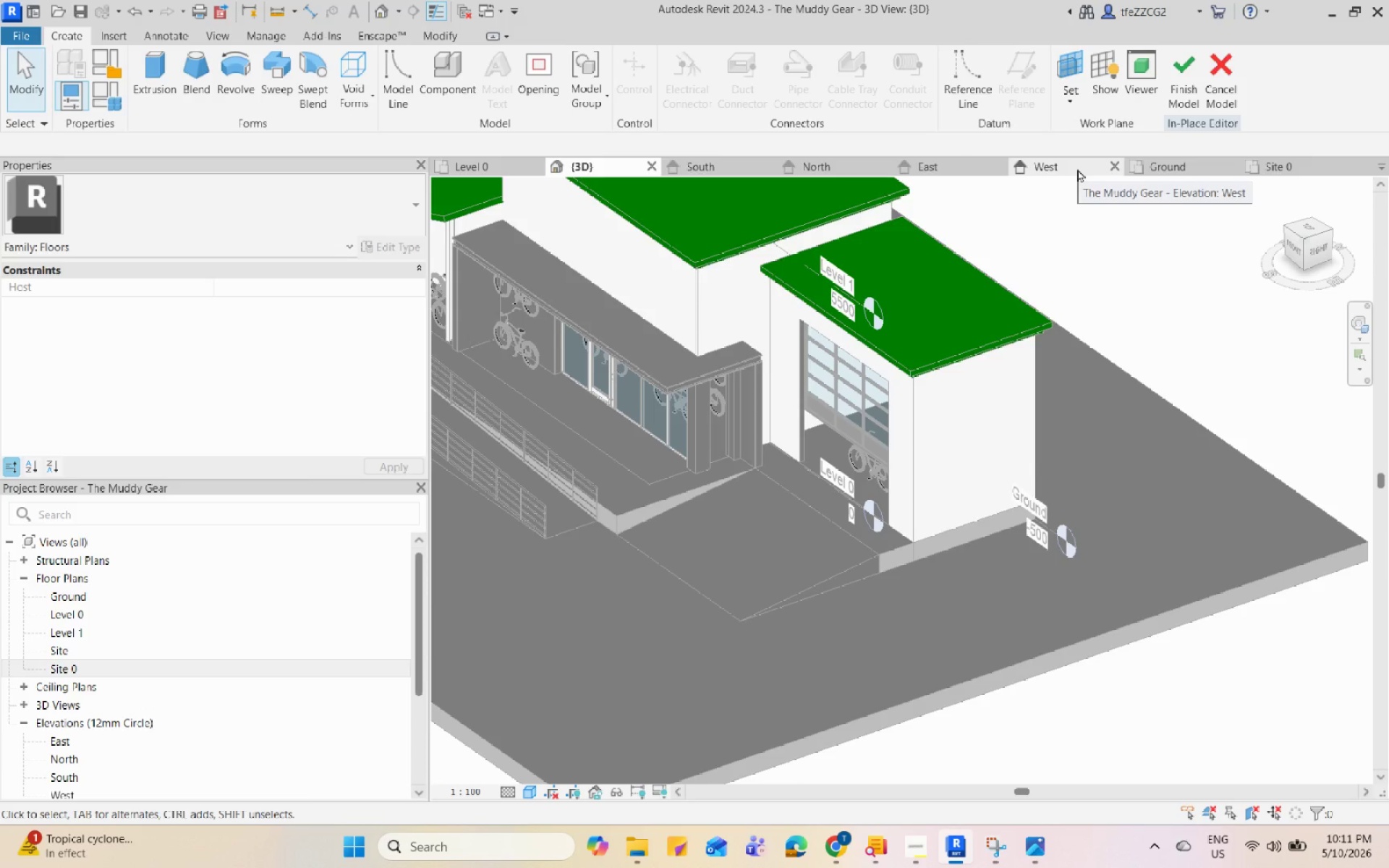 
left_click([1077, 169])
 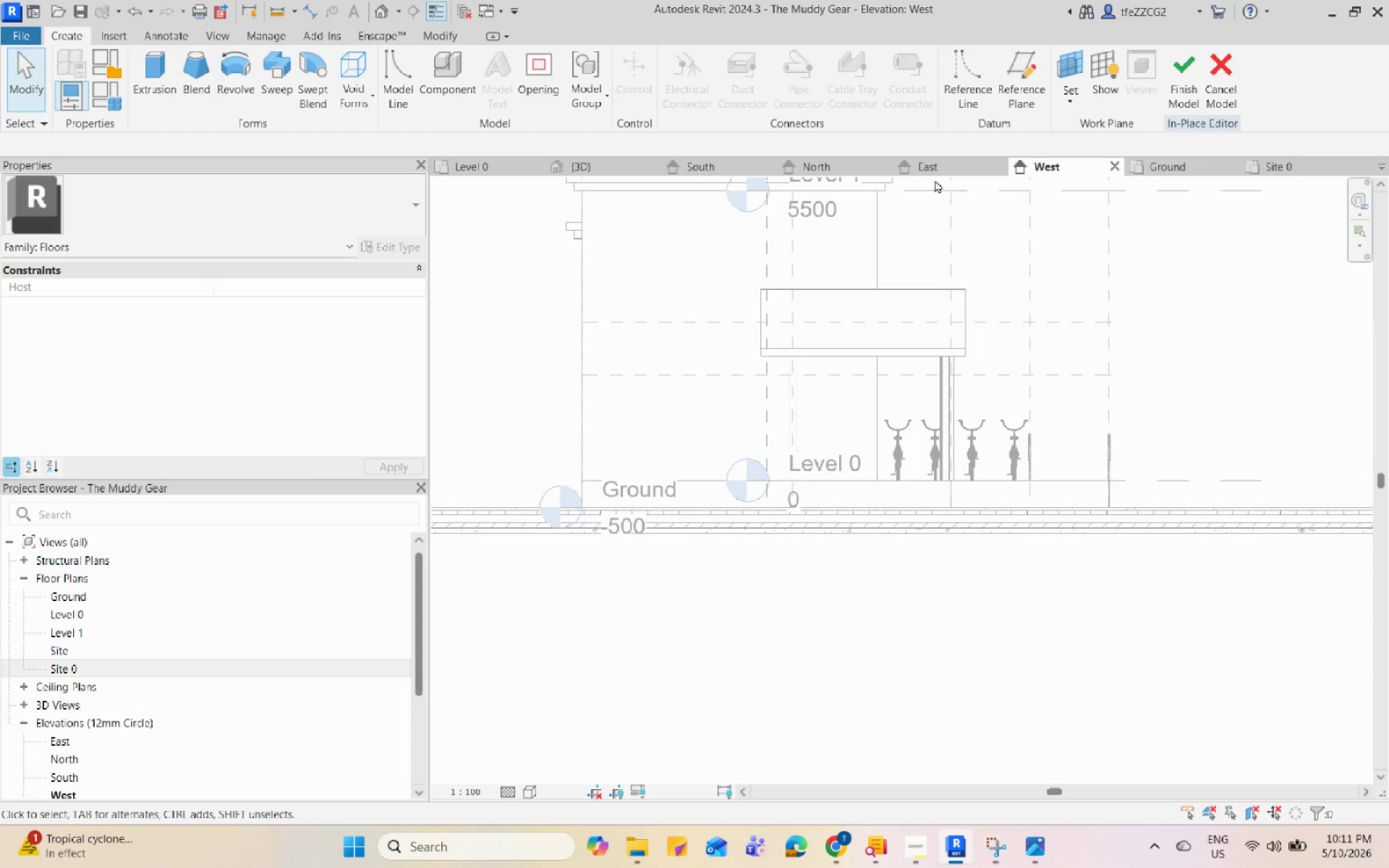 
left_click([942, 162])
 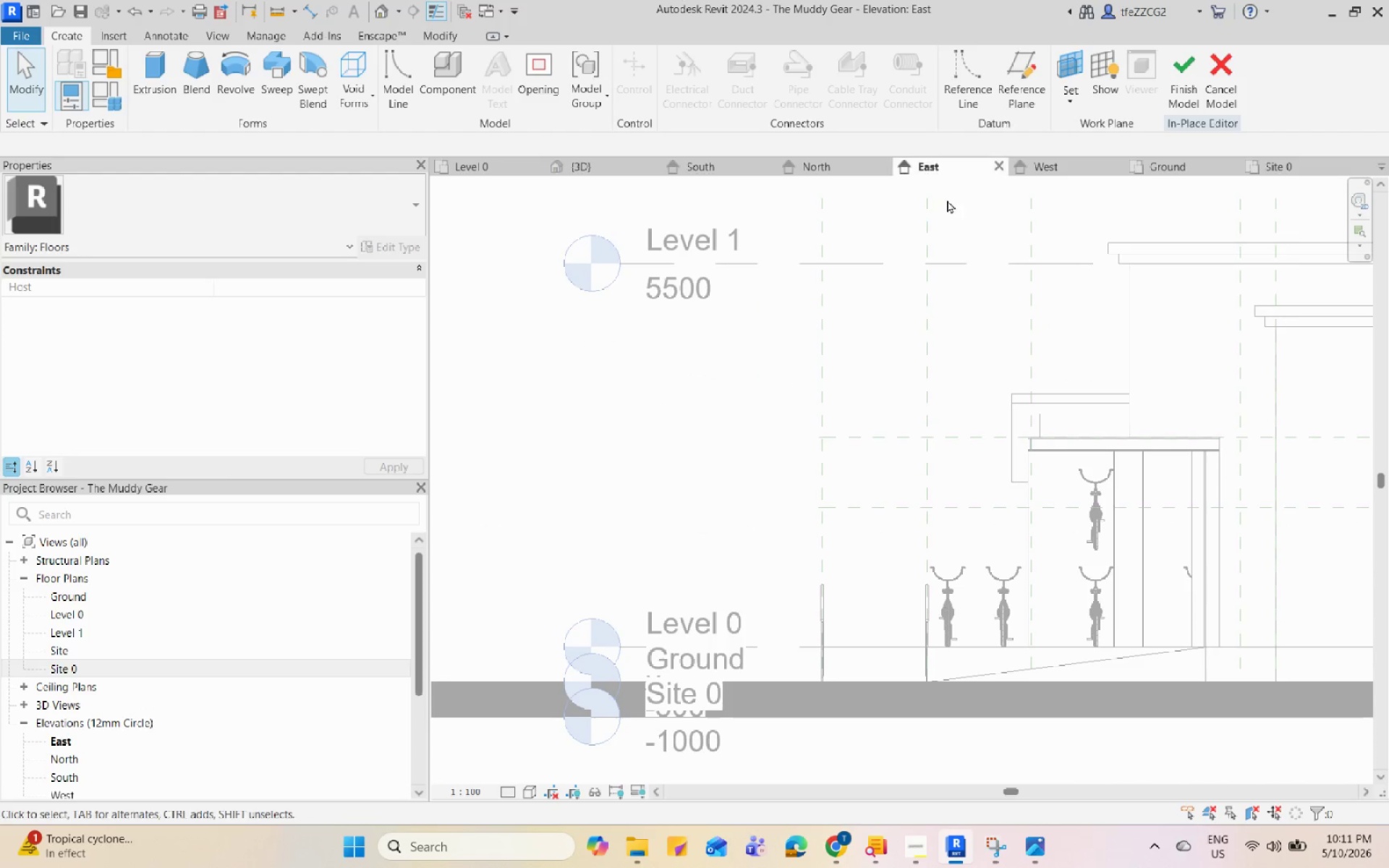 
scroll: coordinate [1110, 525], scroll_direction: down, amount: 1.0
 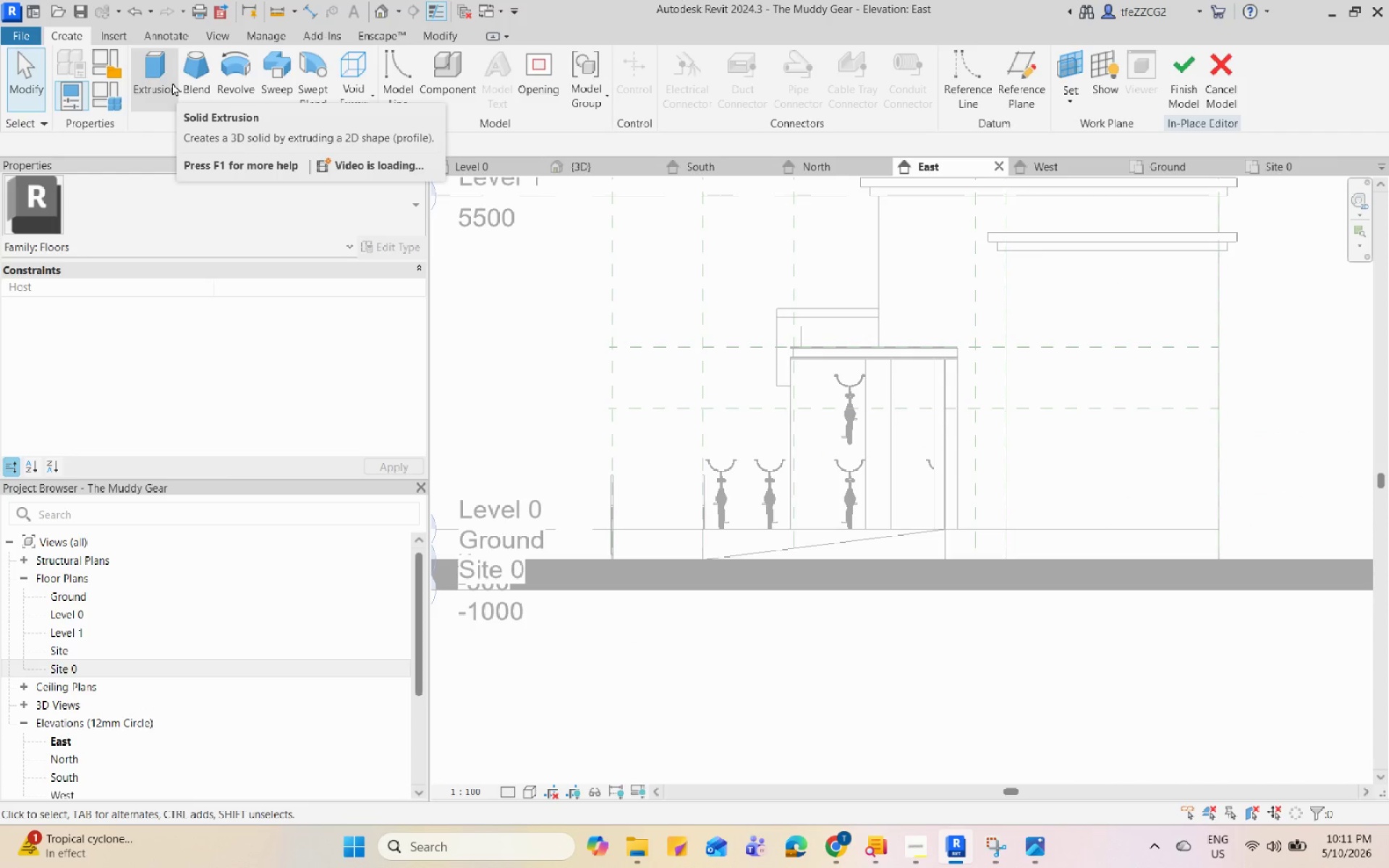 
left_click([172, 82])
 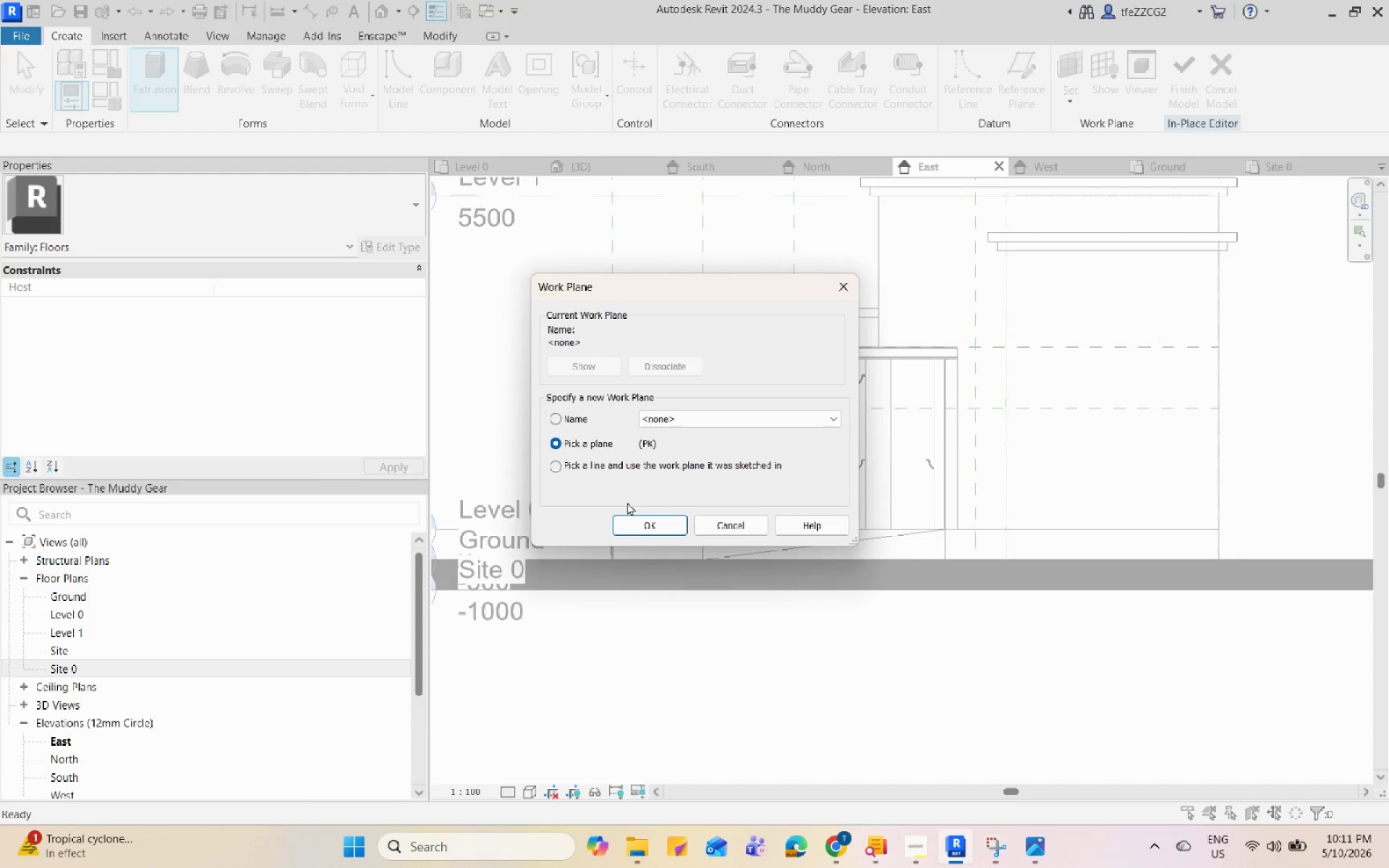 
left_click([639, 511])
 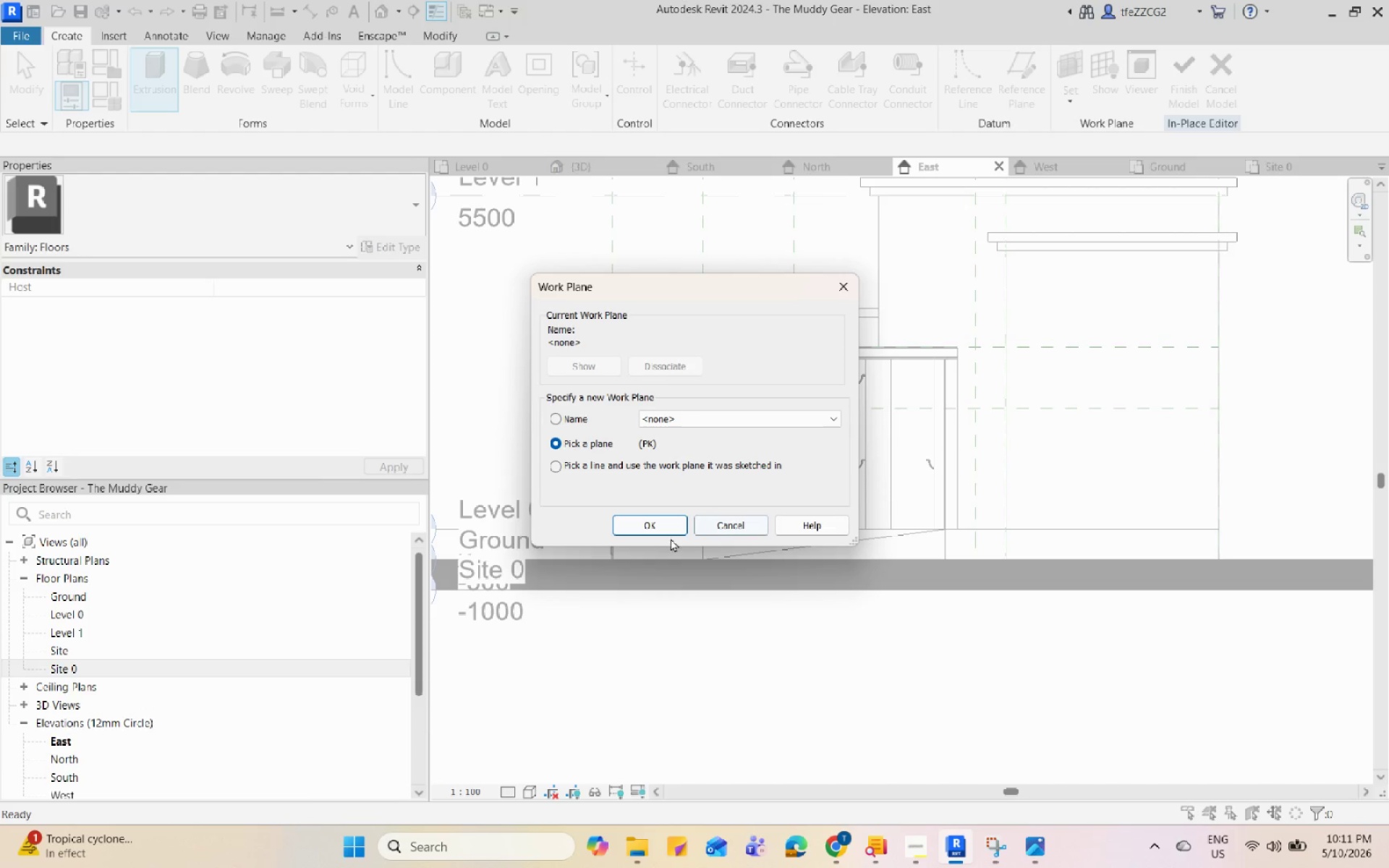 
left_click([663, 524])
 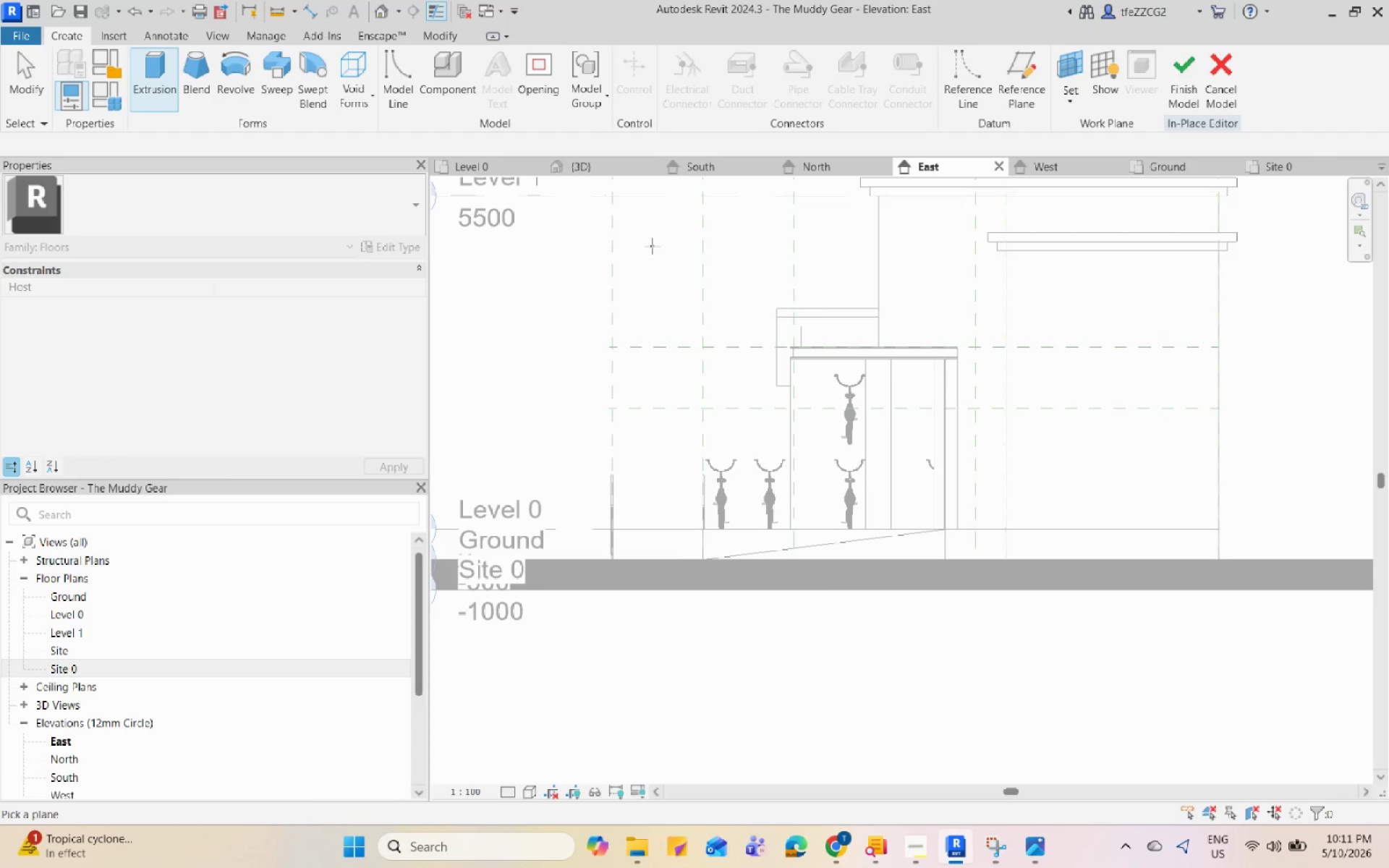 
left_click([616, 164])
 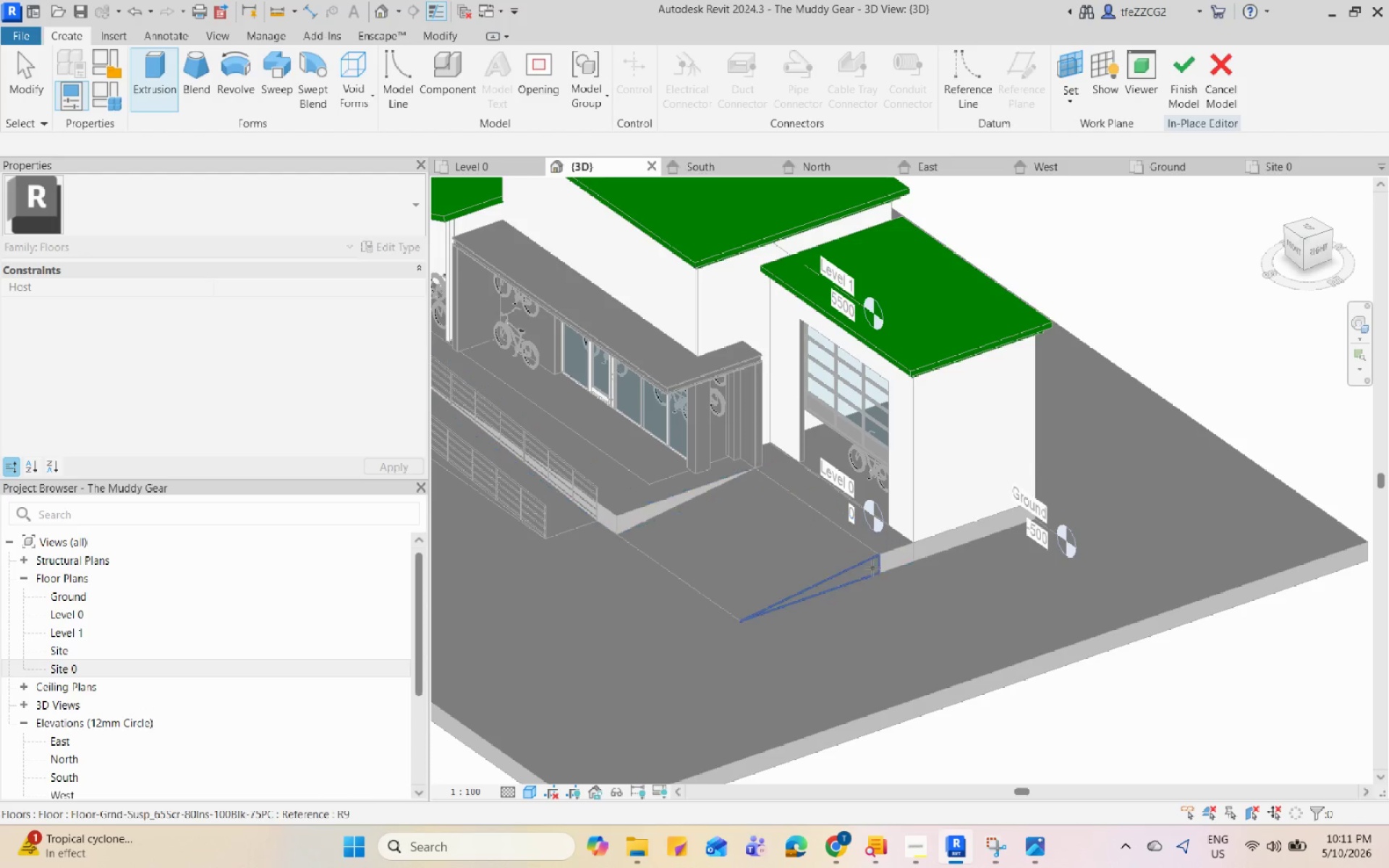 
left_click([836, 583])
 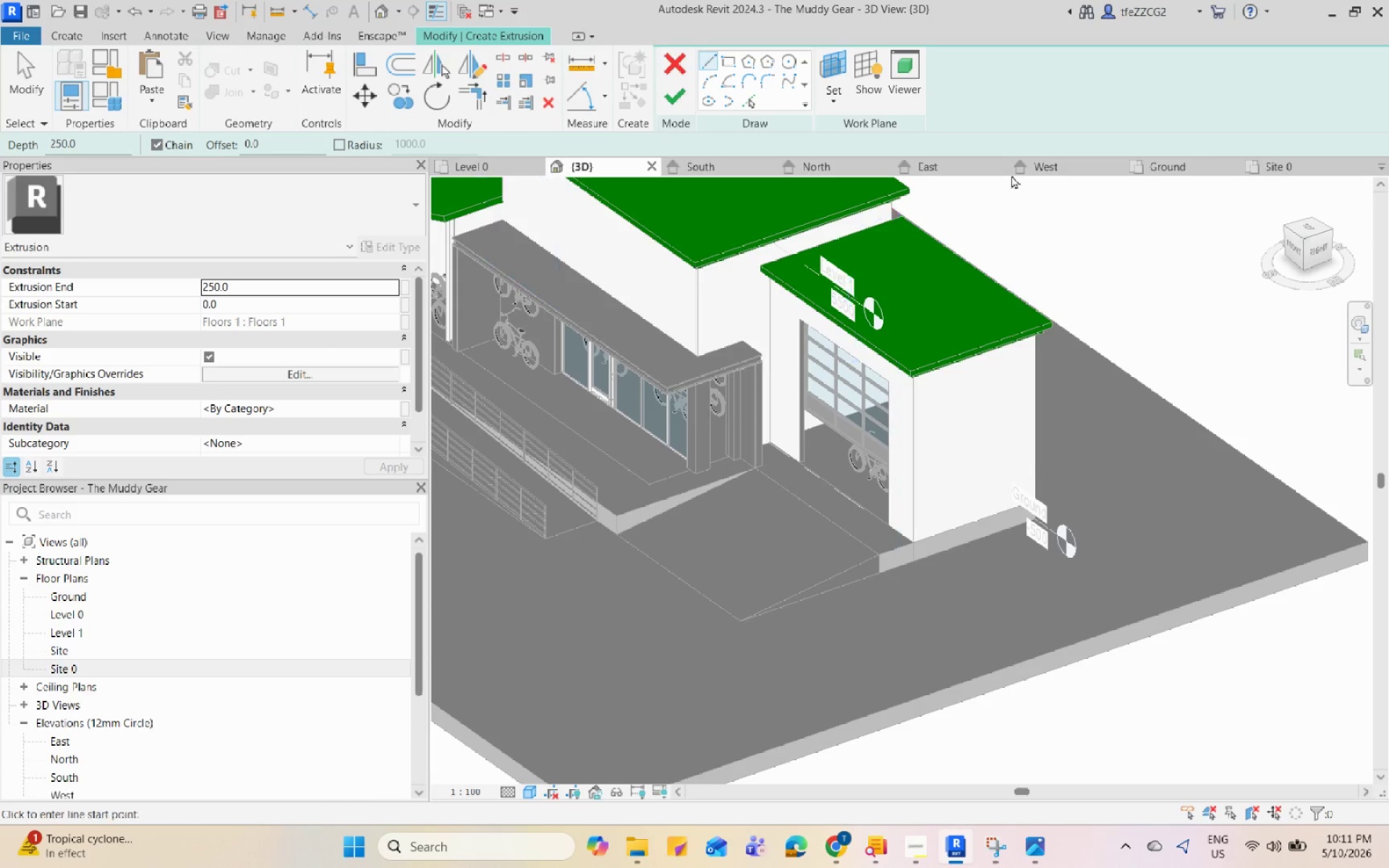 
left_click([1036, 172])
 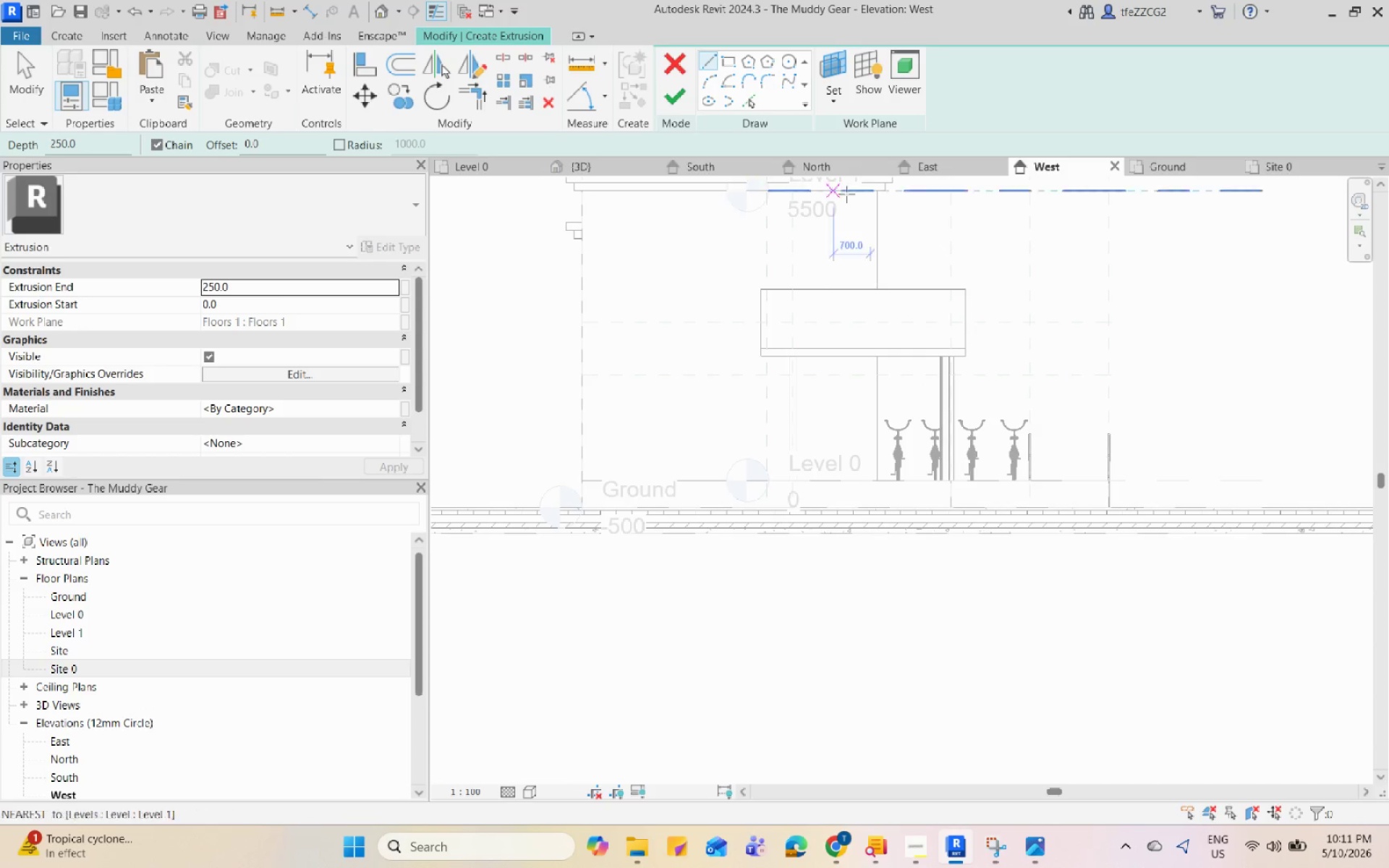 
left_click([937, 171])
 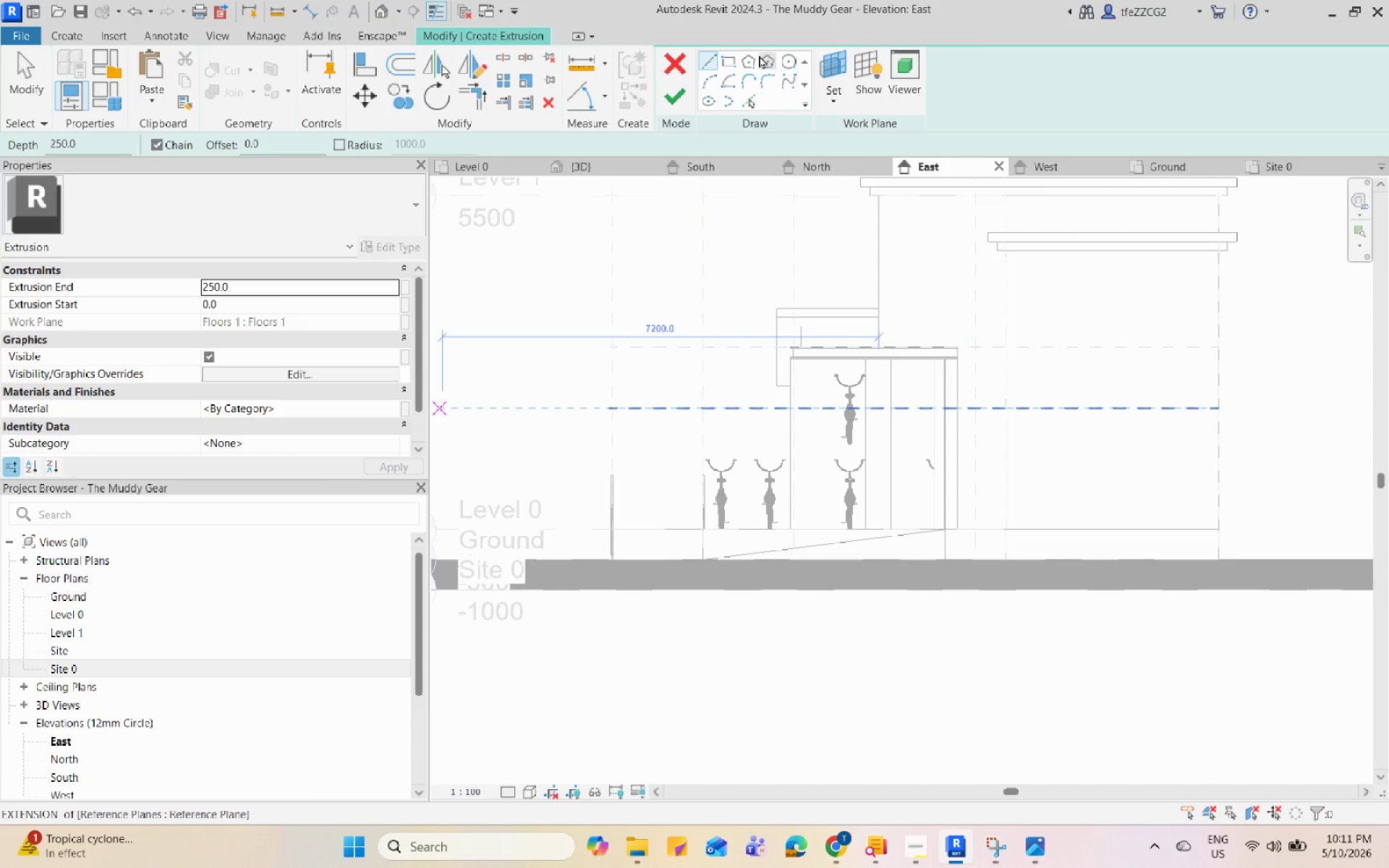 
scroll: coordinate [800, 540], scroll_direction: up, amount: 3.0
 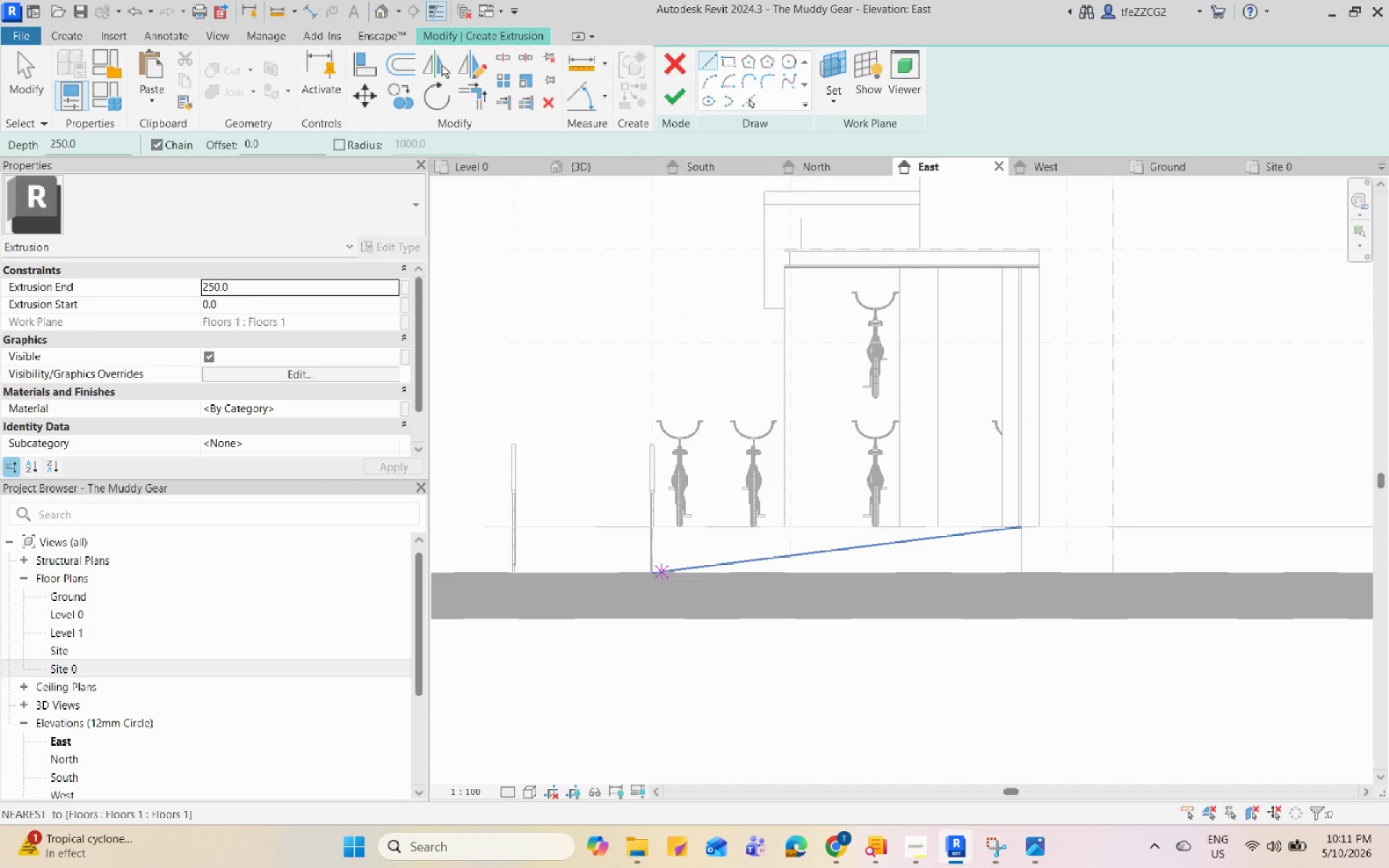 
left_click([655, 573])
 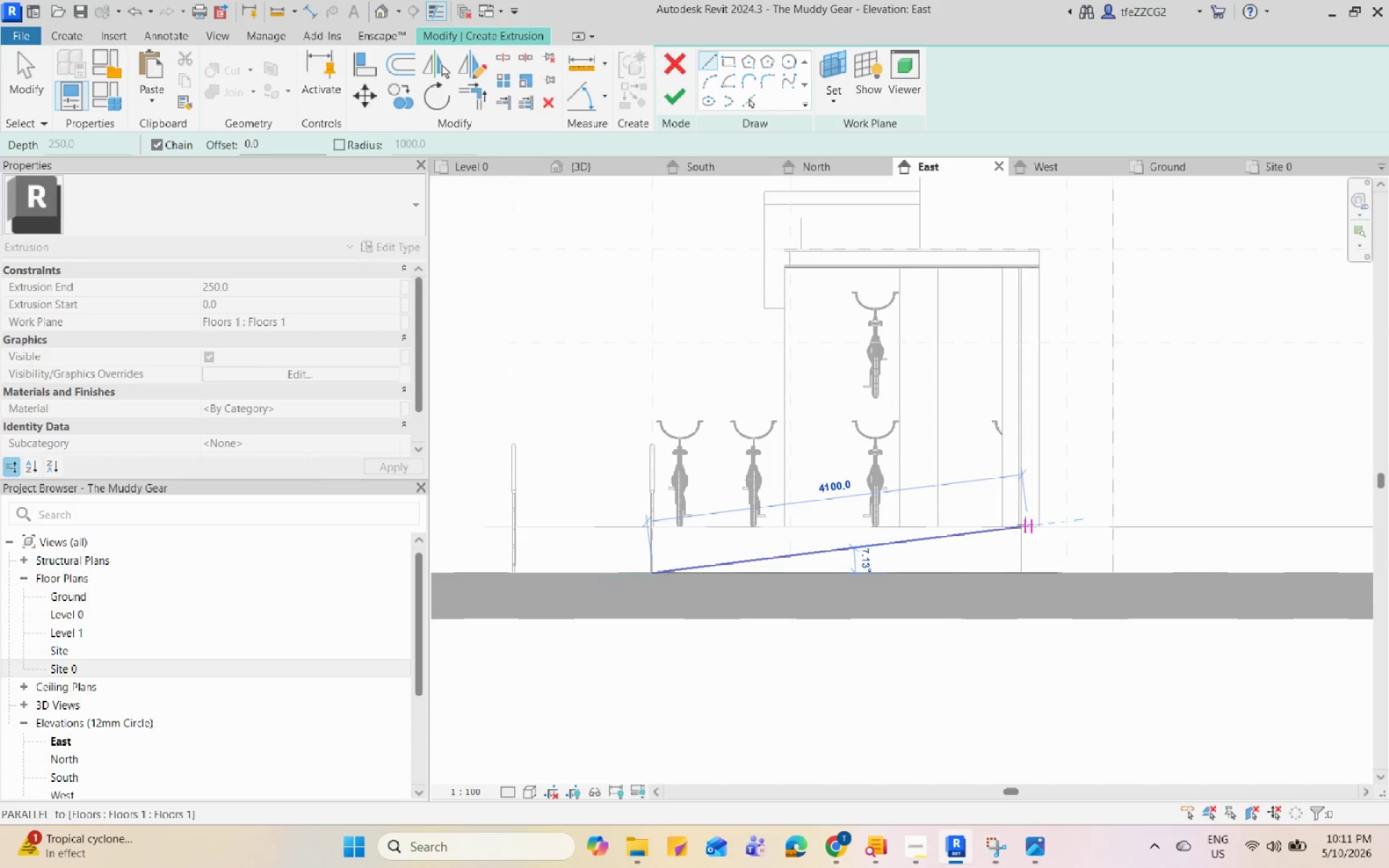 
left_click([1020, 524])
 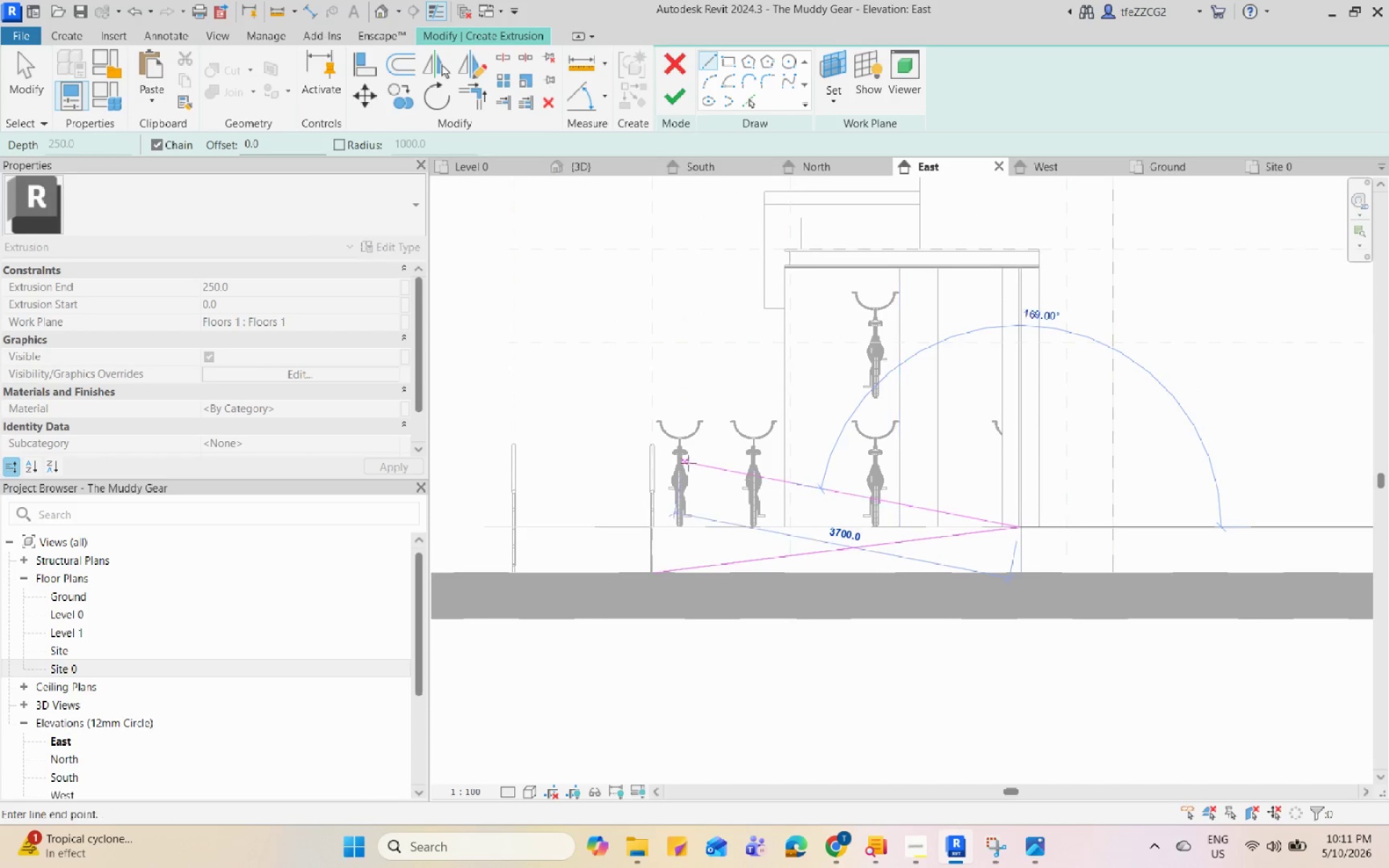 
scroll: coordinate [1113, 515], scroll_direction: none, amount: 0.0
 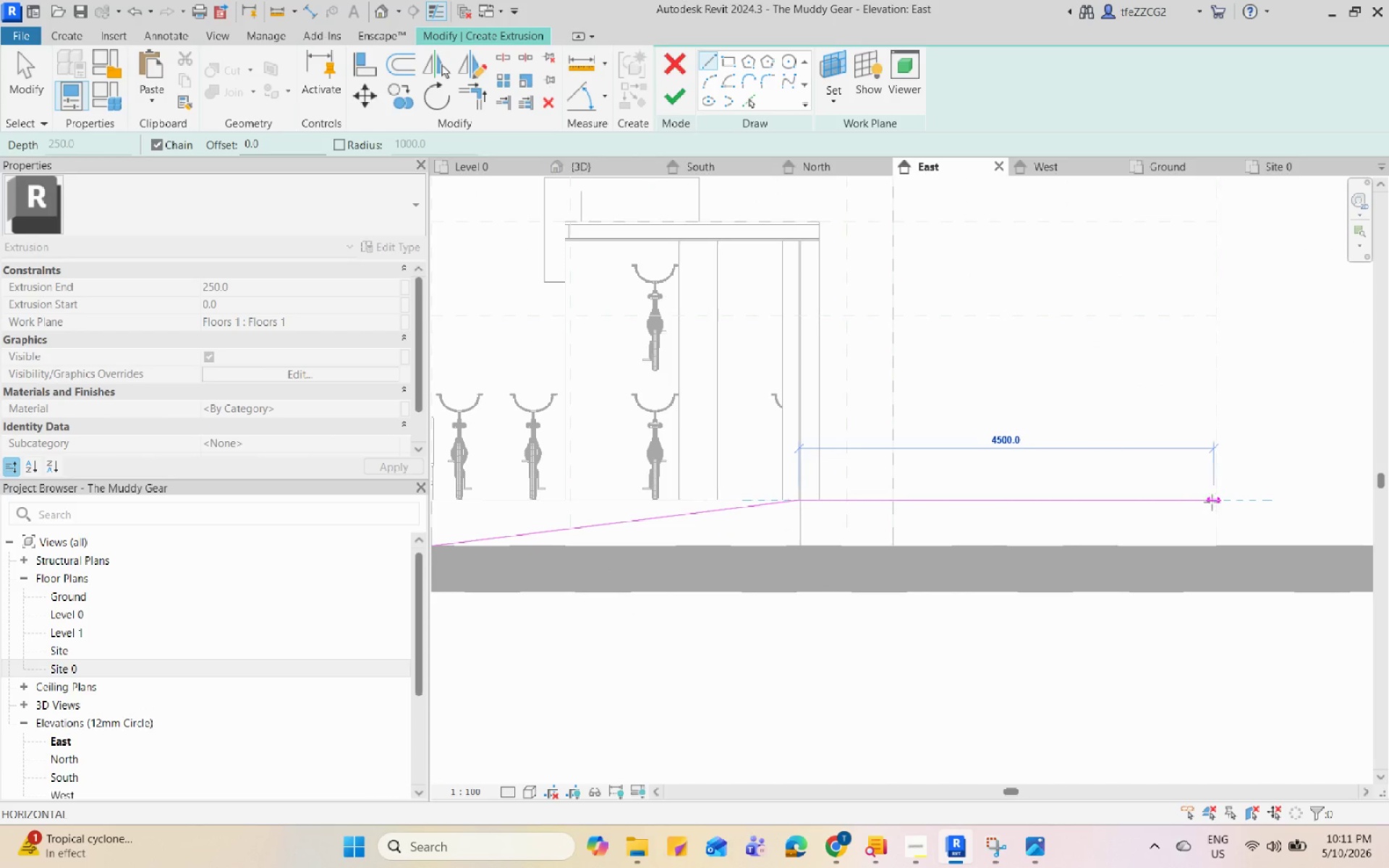 
scroll: coordinate [1178, 496], scroll_direction: down, amount: 5.0
 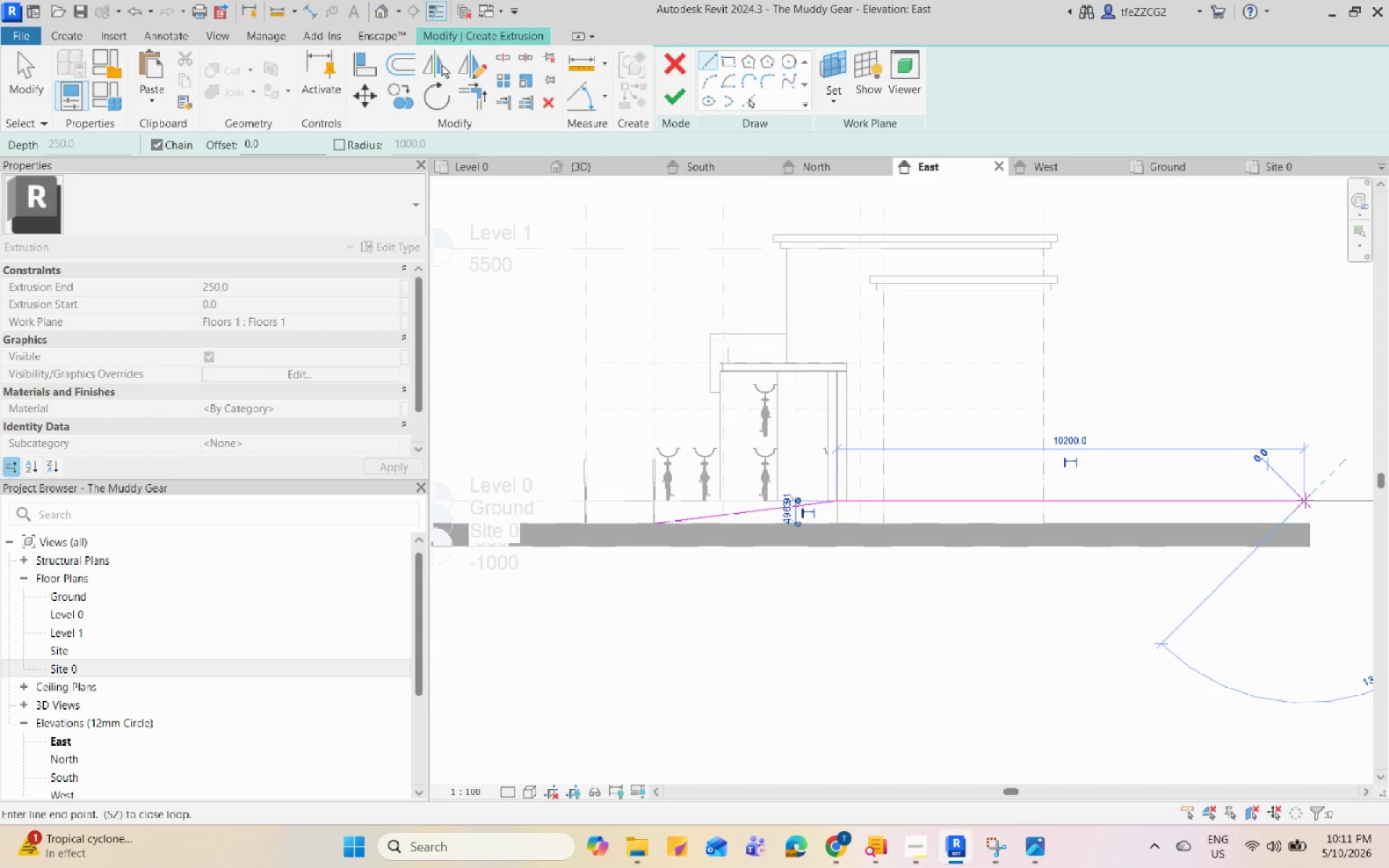 
left_click([1299, 527])
 